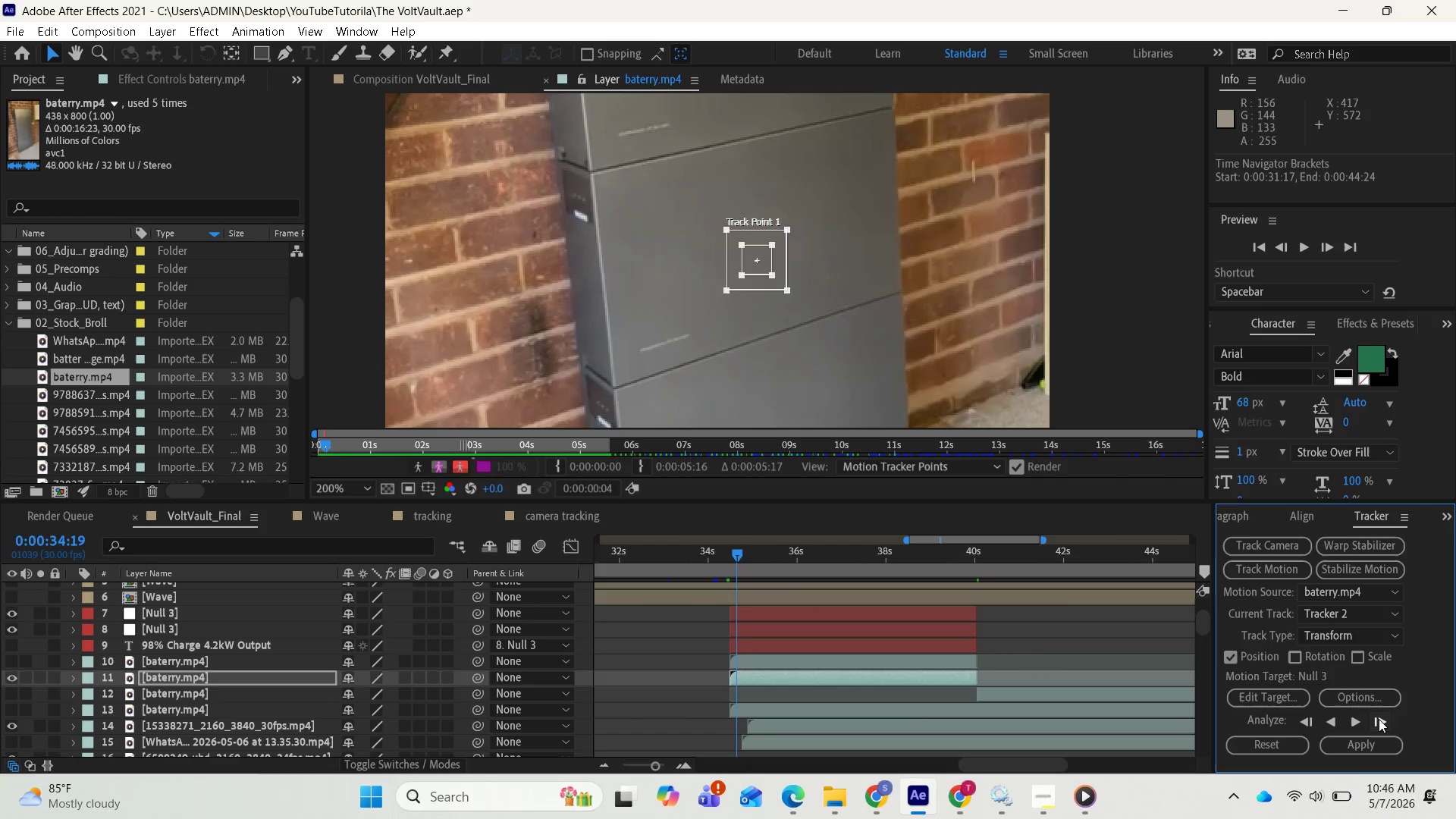 
double_click([1379, 719])
 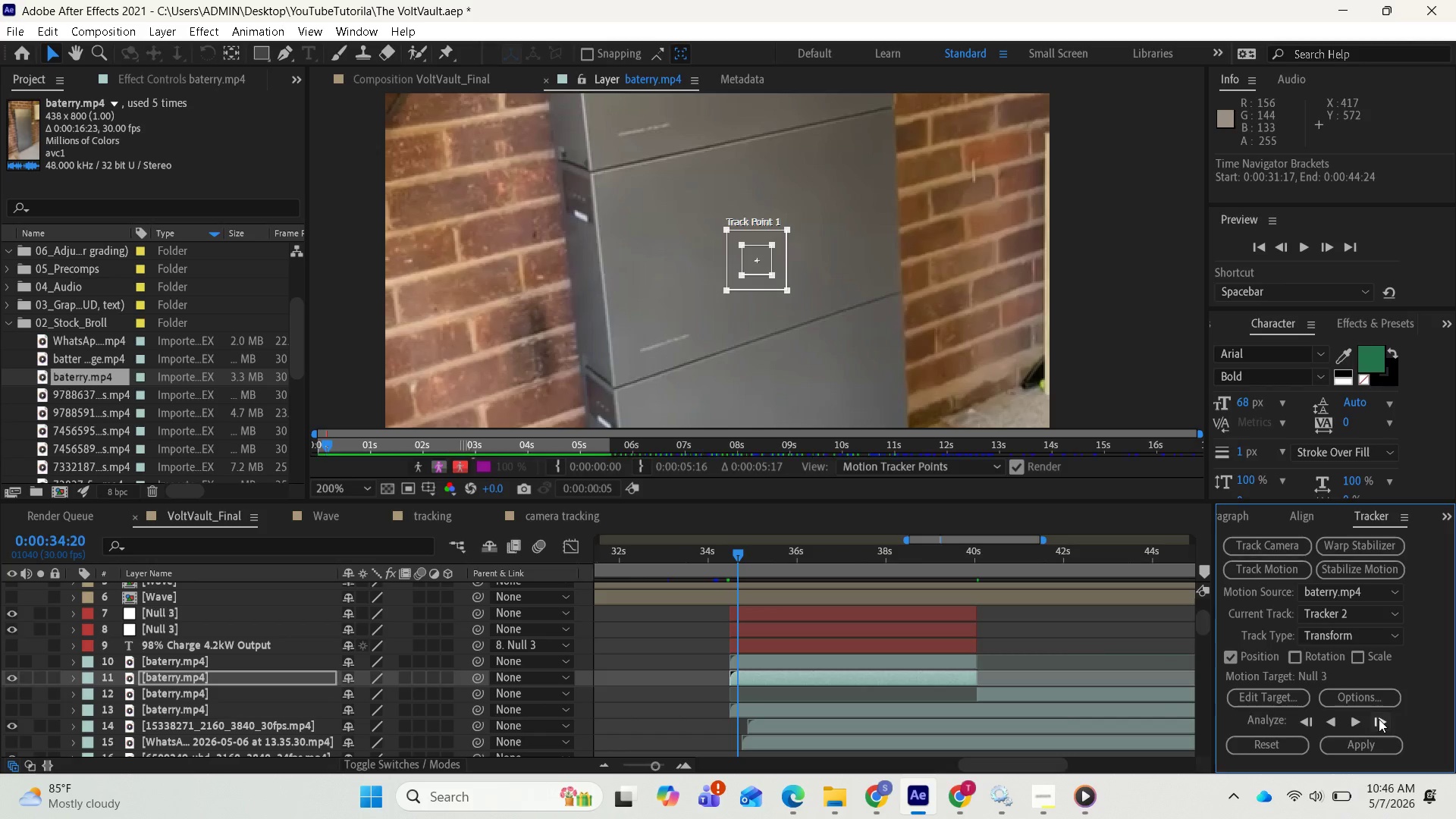 
triple_click([1379, 719])
 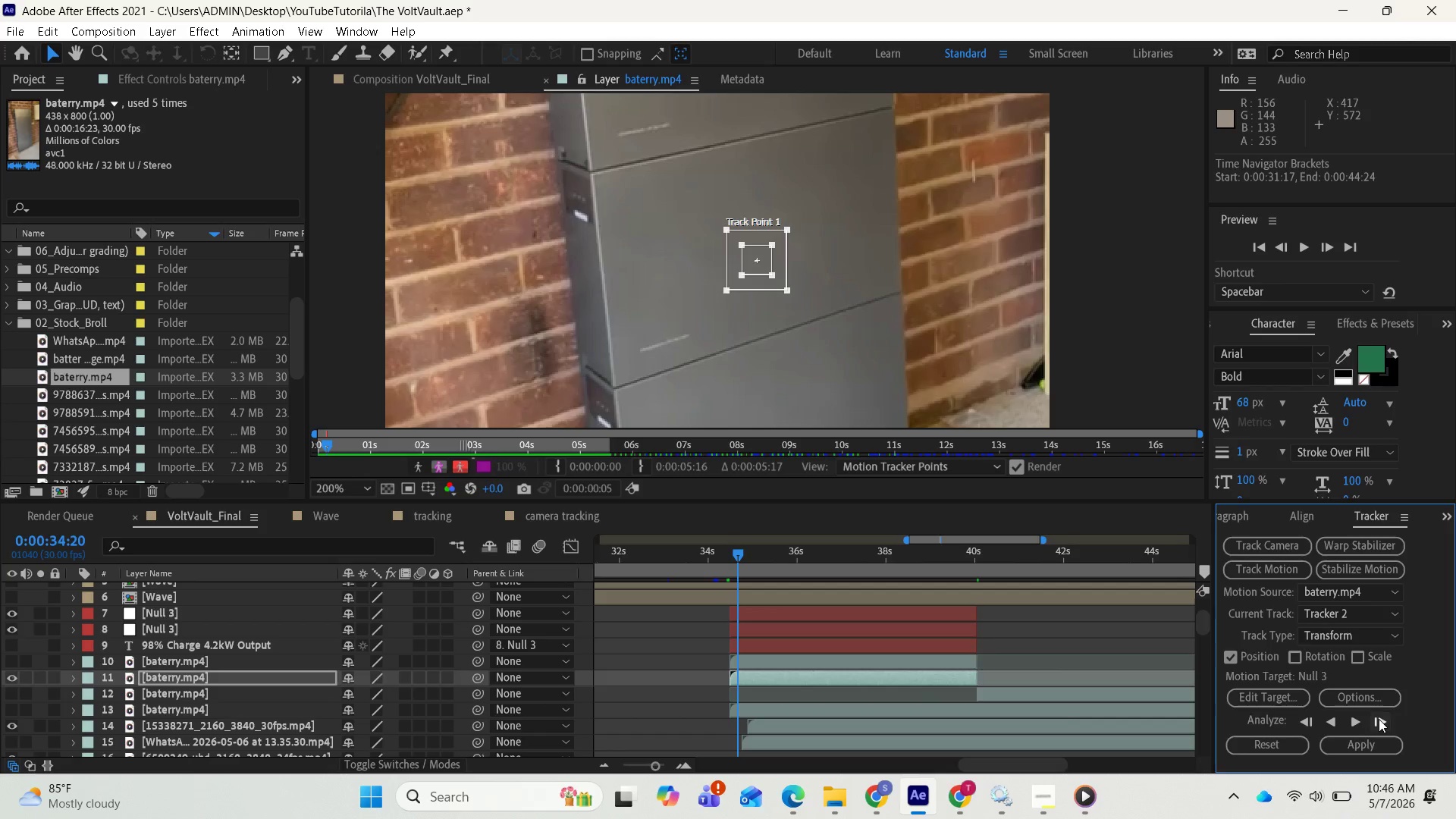 
triple_click([1379, 719])
 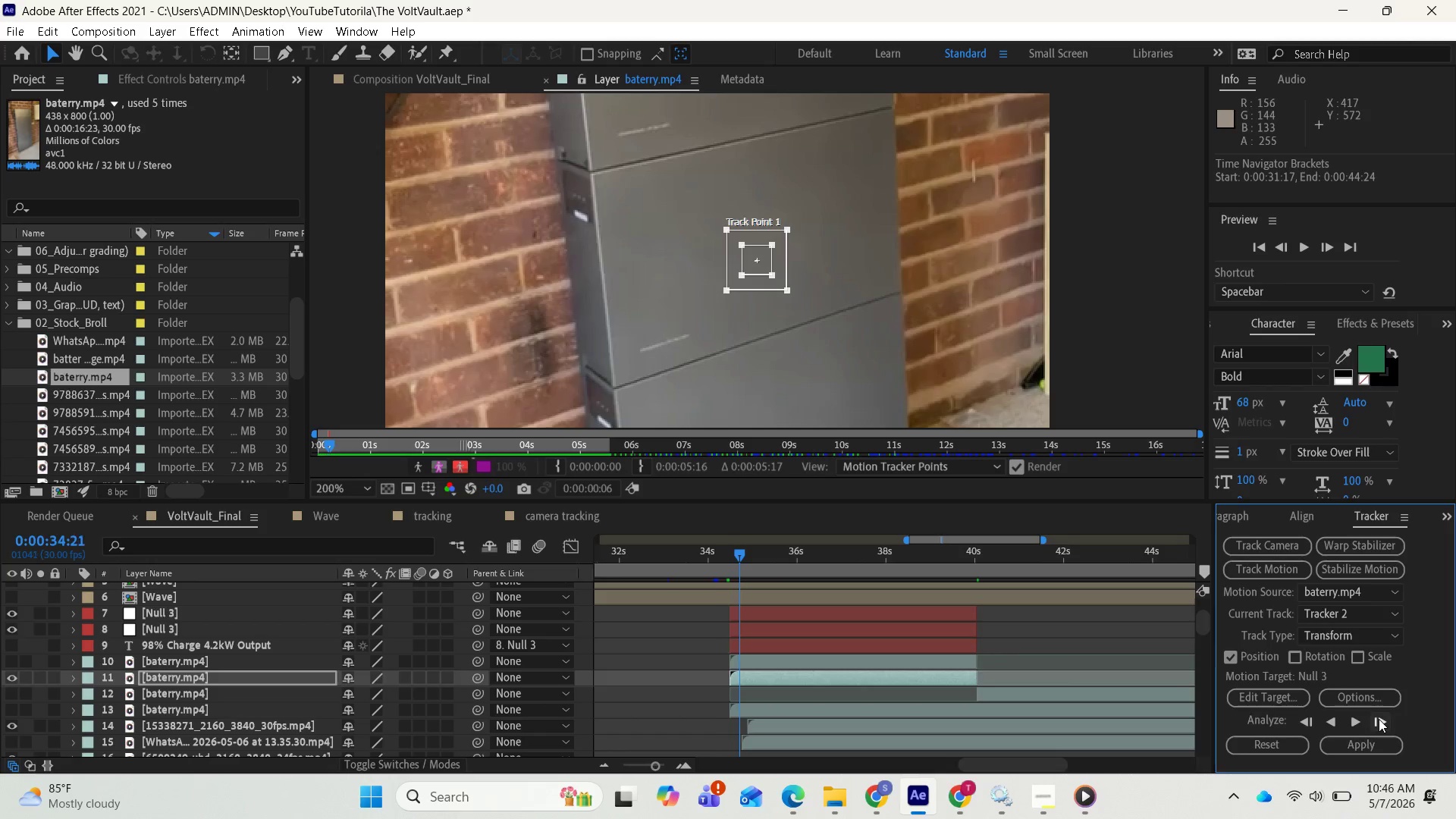 
triple_click([1379, 719])
 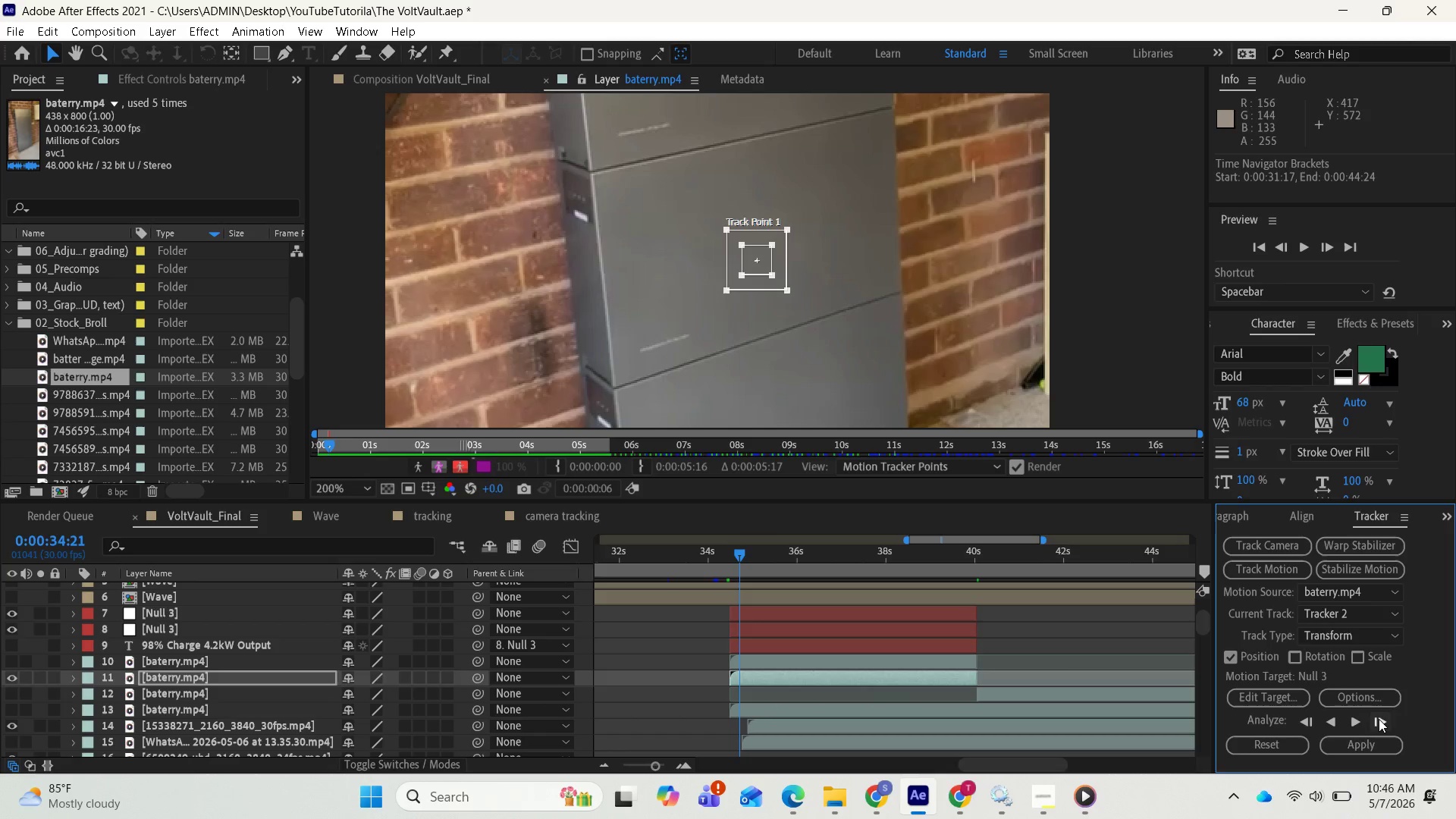 
triple_click([1379, 719])
 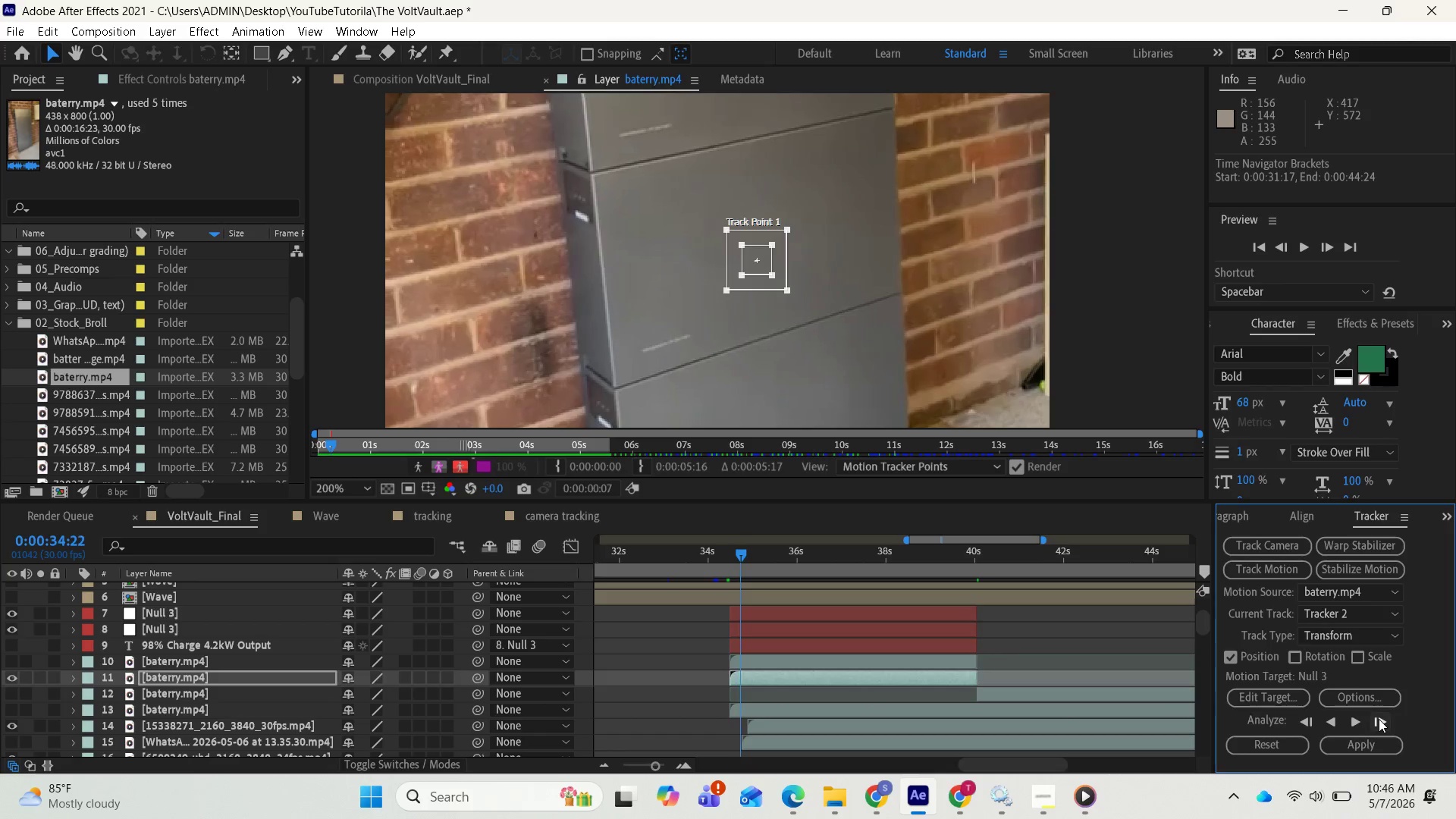 
triple_click([1379, 719])
 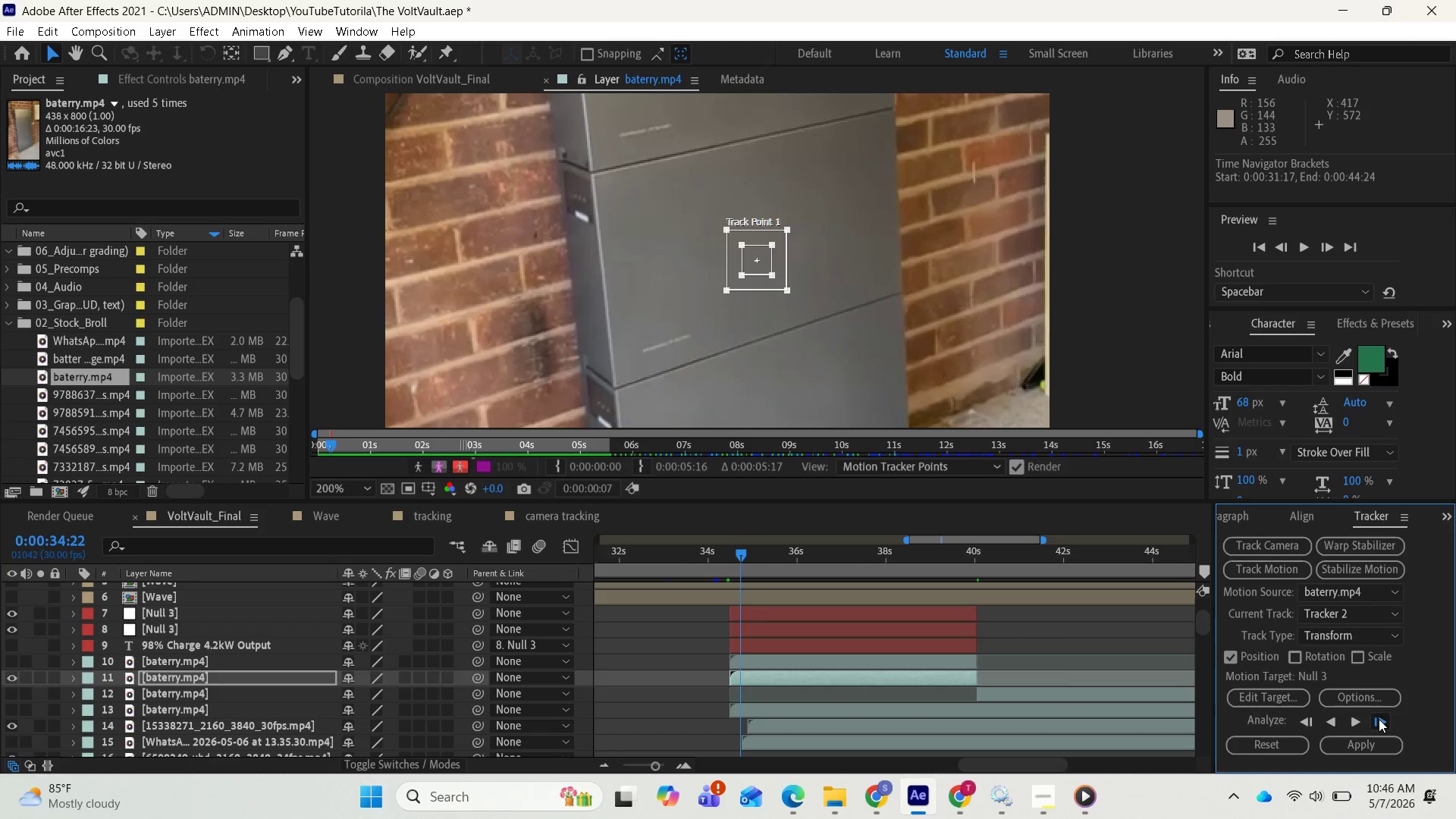 
triple_click([1379, 719])
 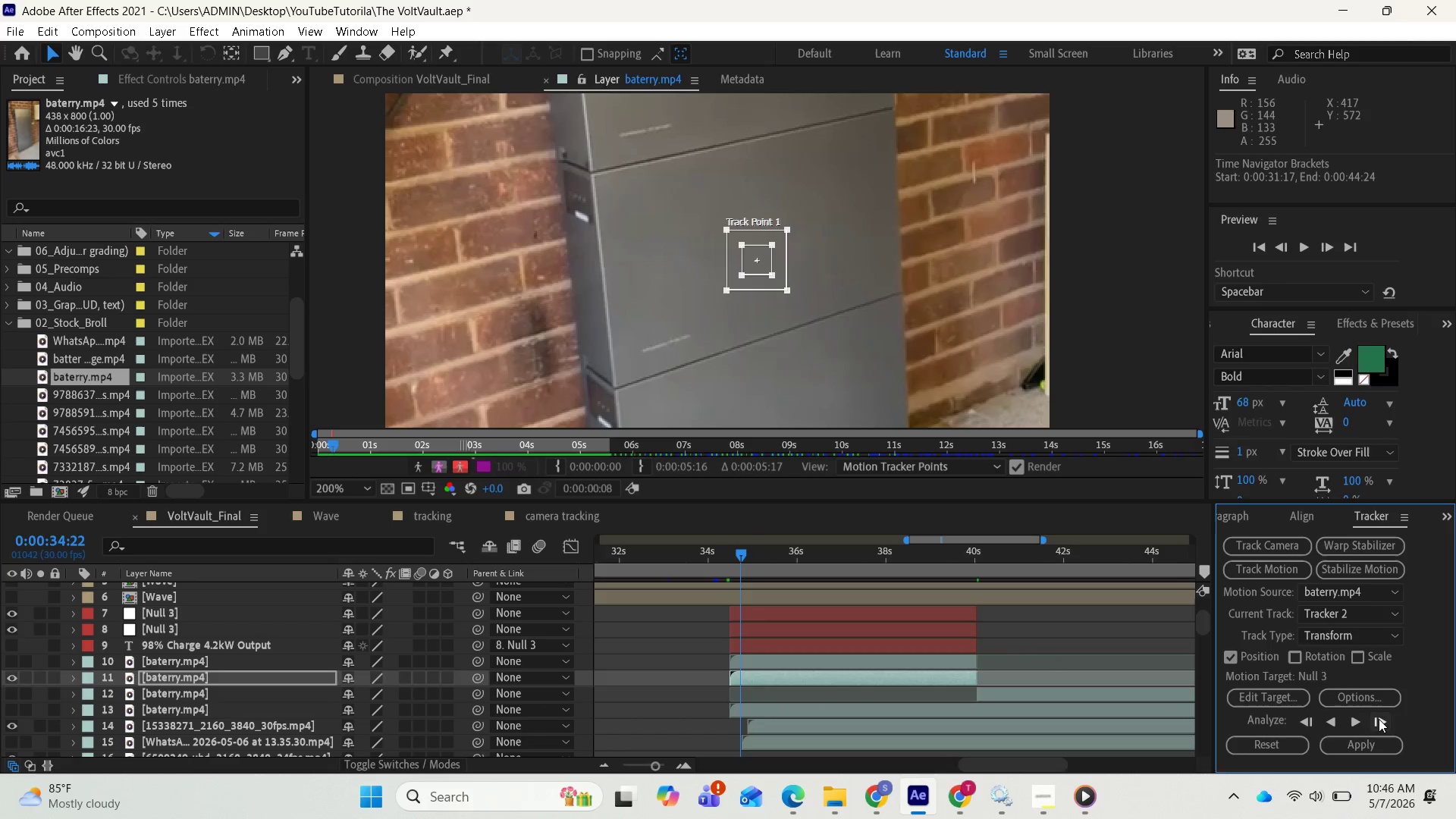 
triple_click([1379, 719])
 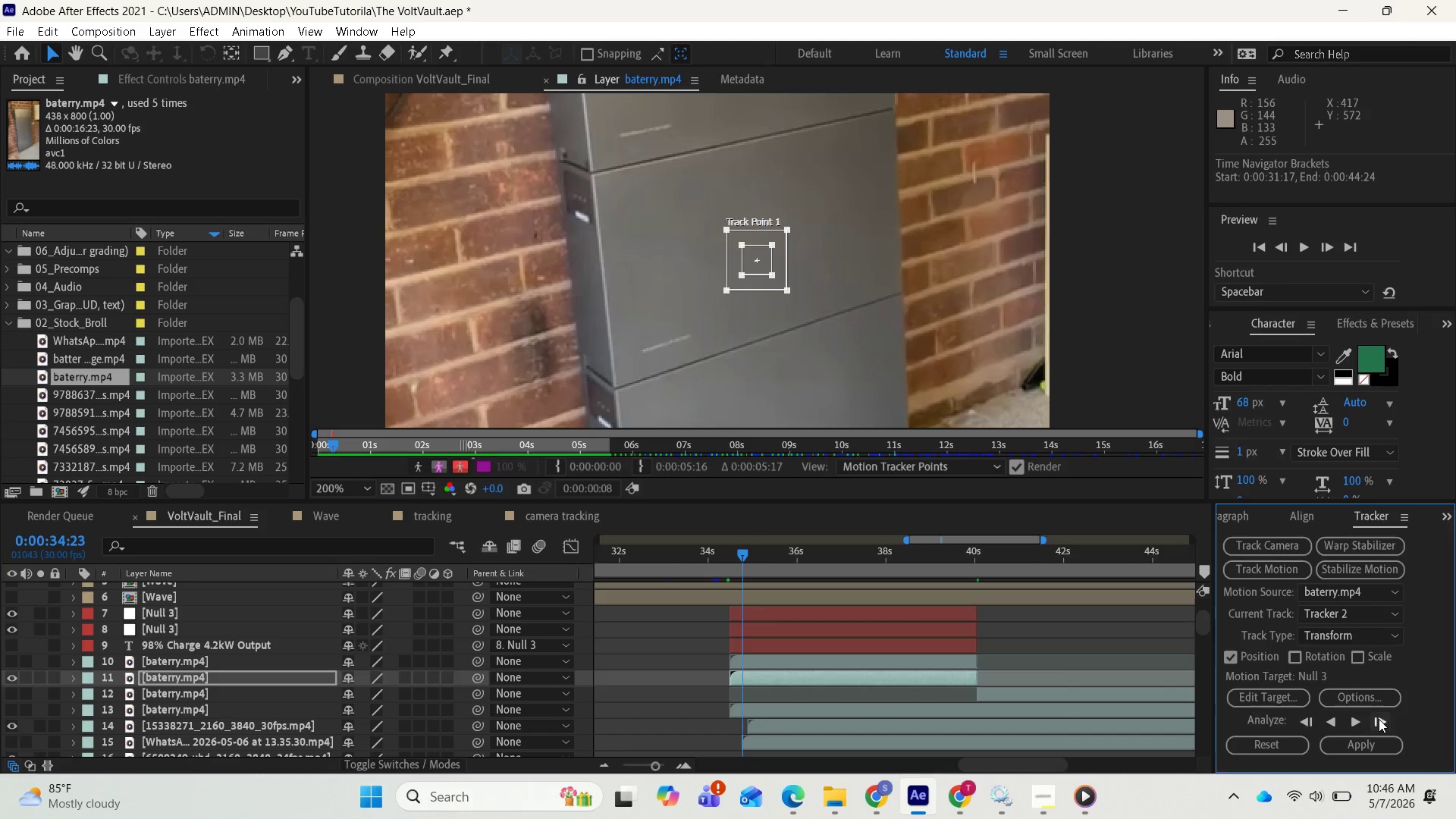 
triple_click([1379, 719])
 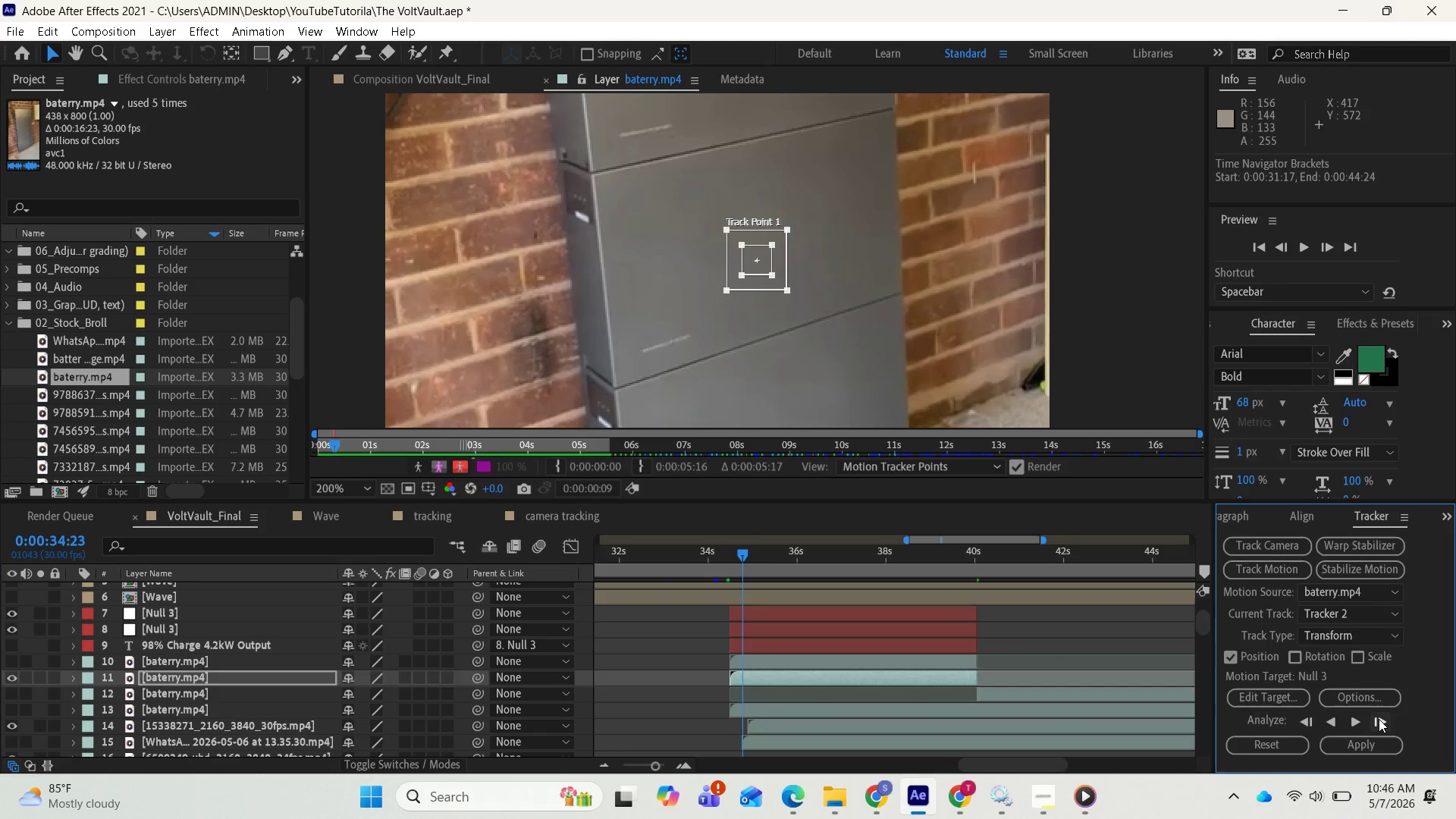 
triple_click([1379, 719])
 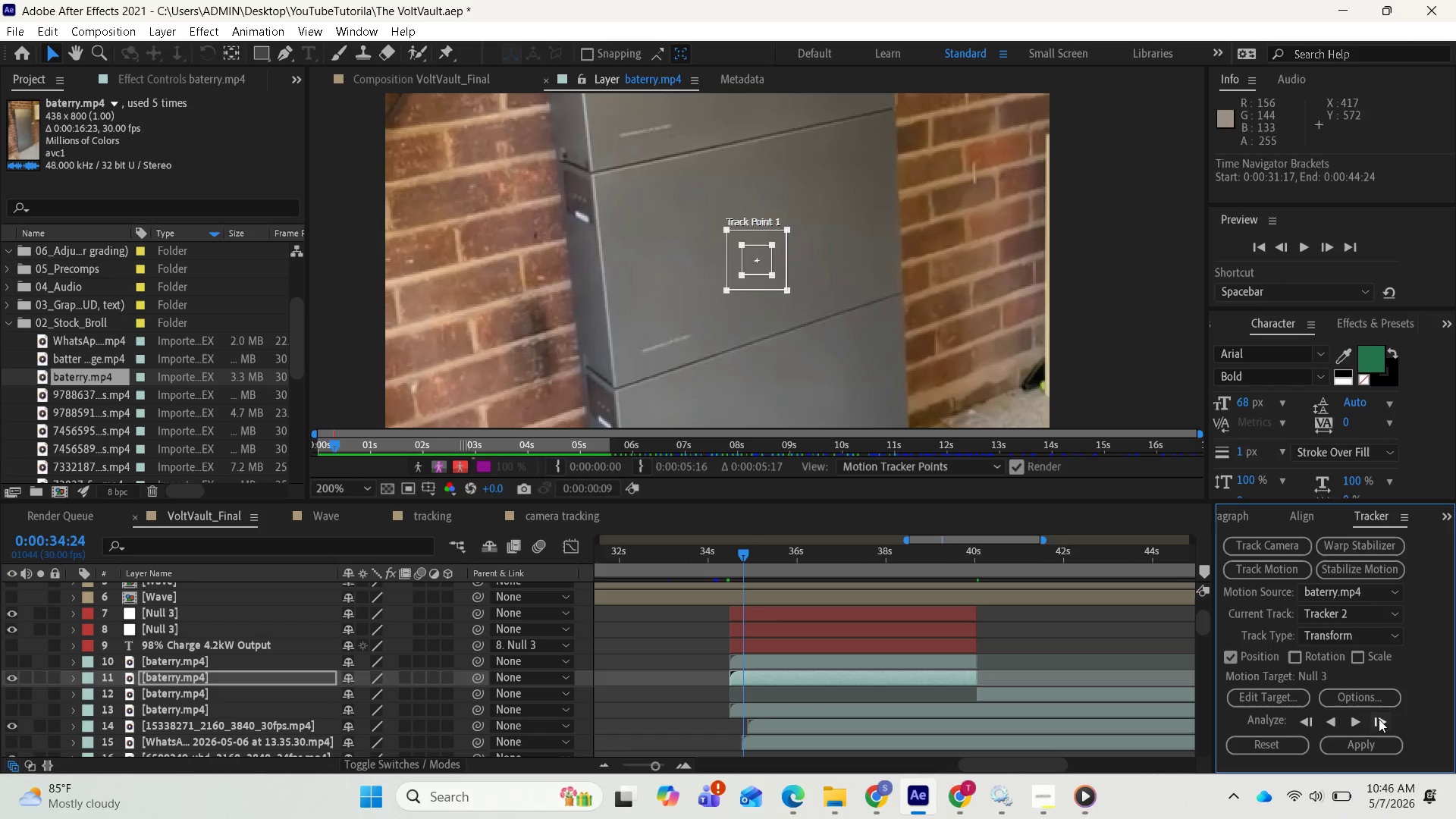 
triple_click([1379, 719])
 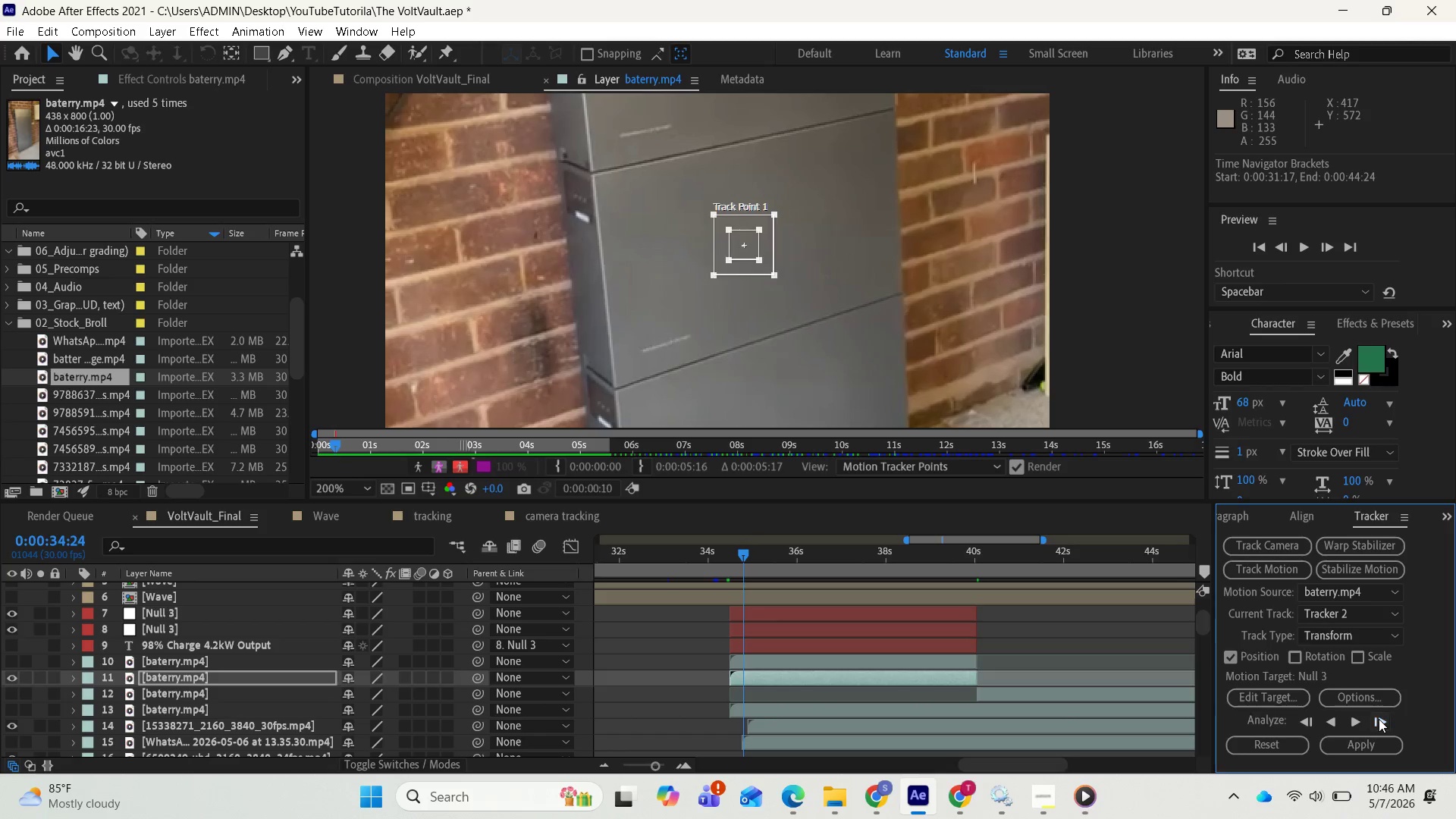 
triple_click([1379, 719])
 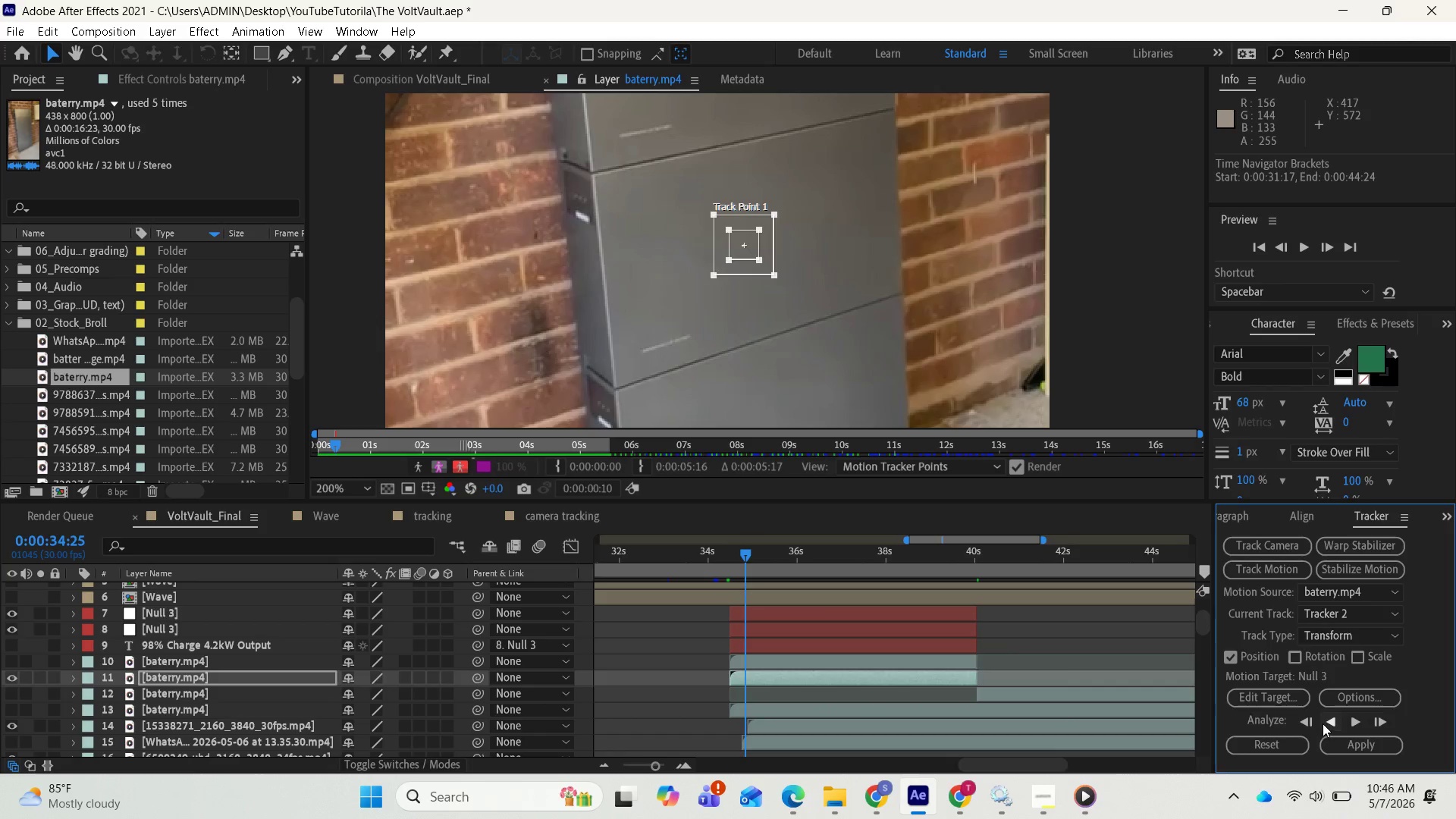 
left_click([1298, 721])
 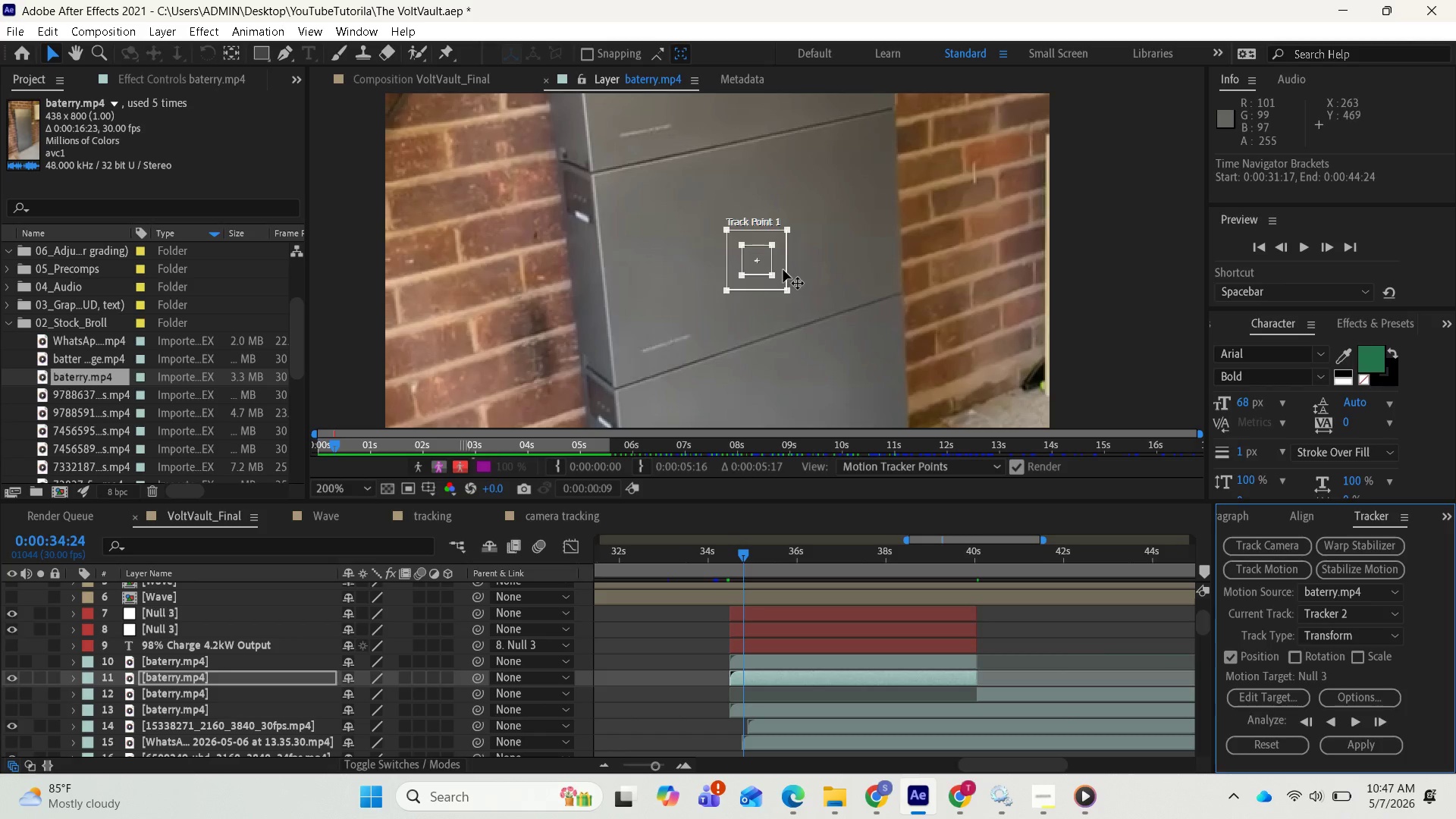 
wait(7.44)
 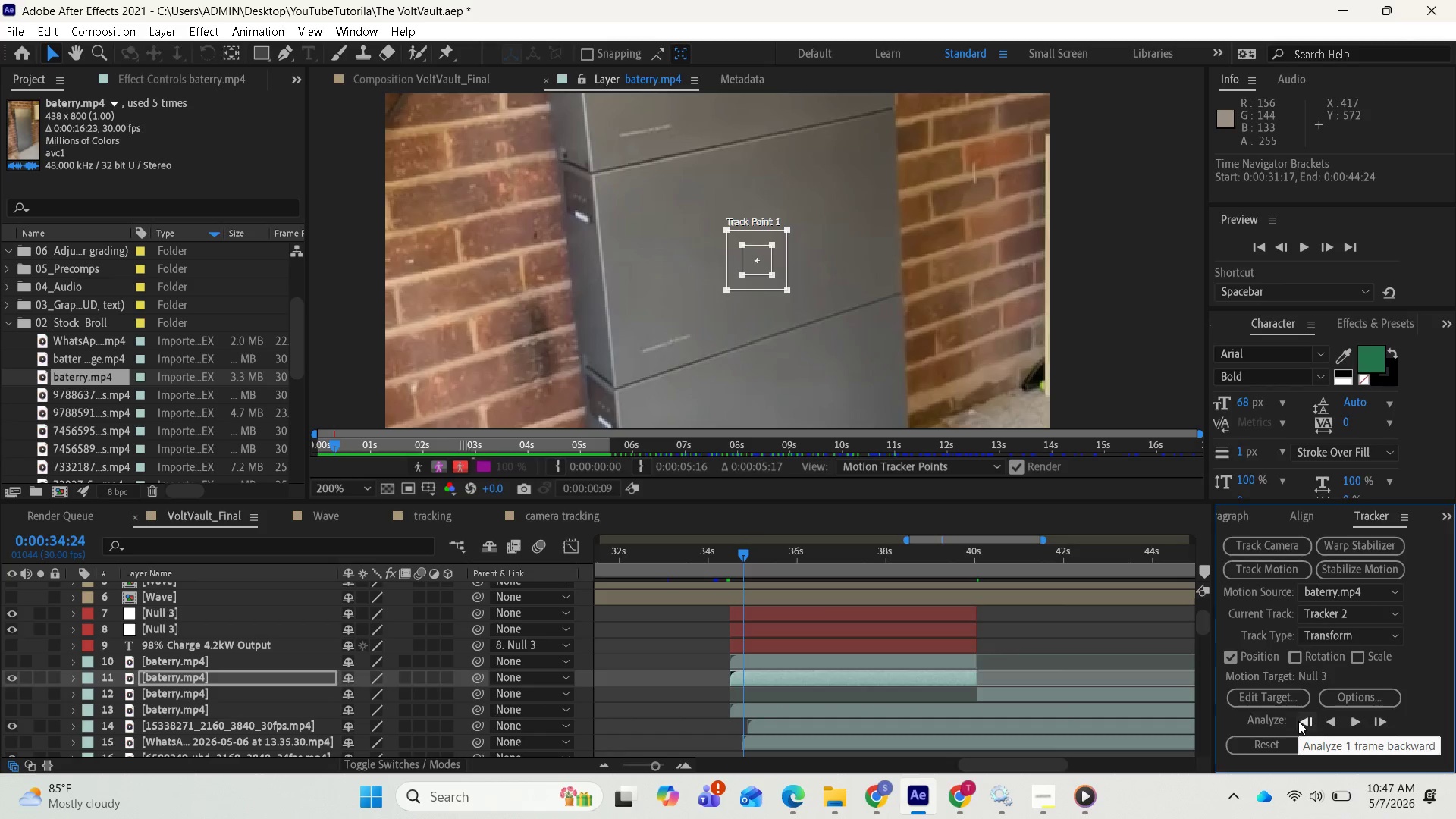 
left_click([1377, 719])
 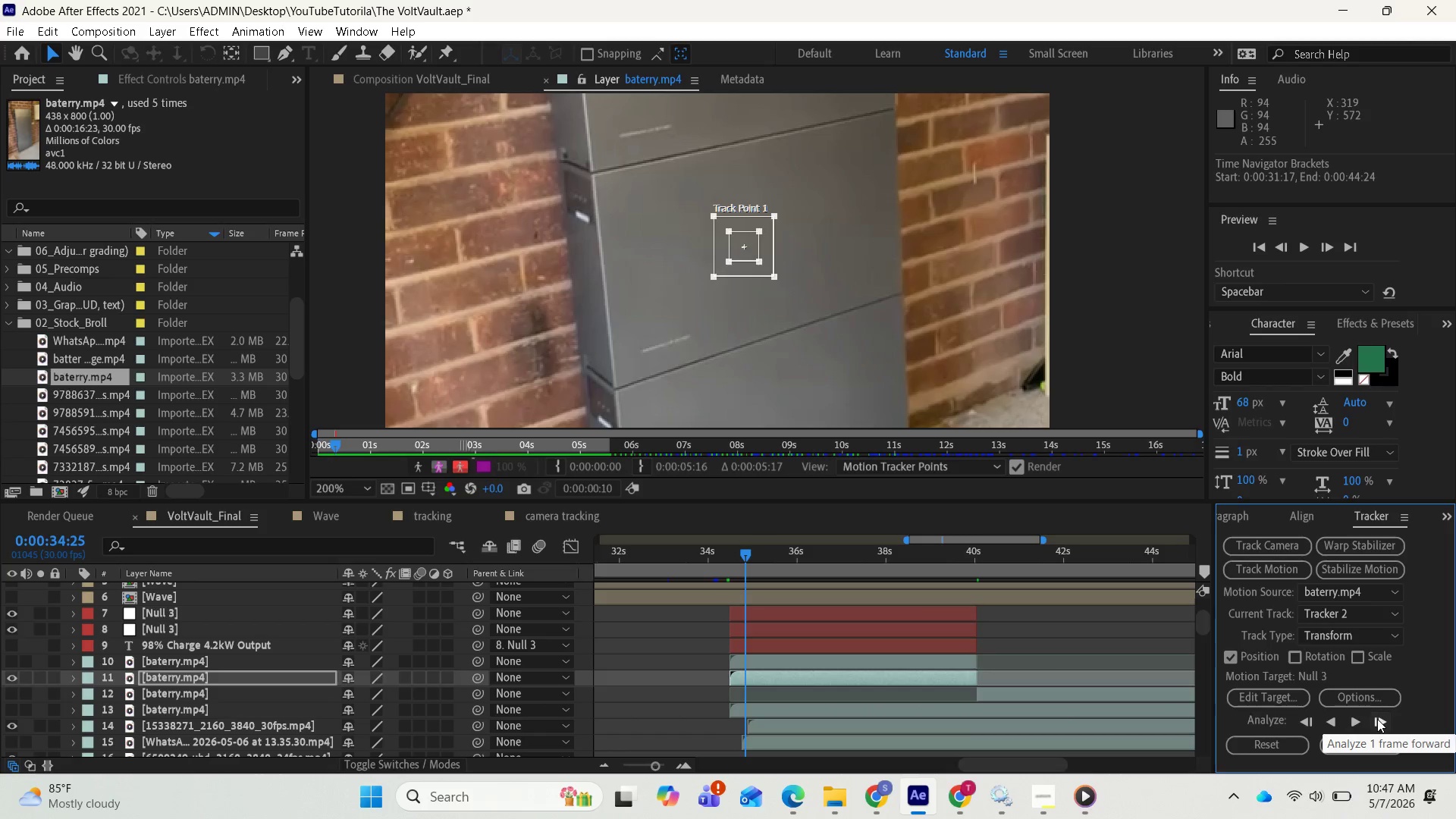 
left_click([1377, 719])
 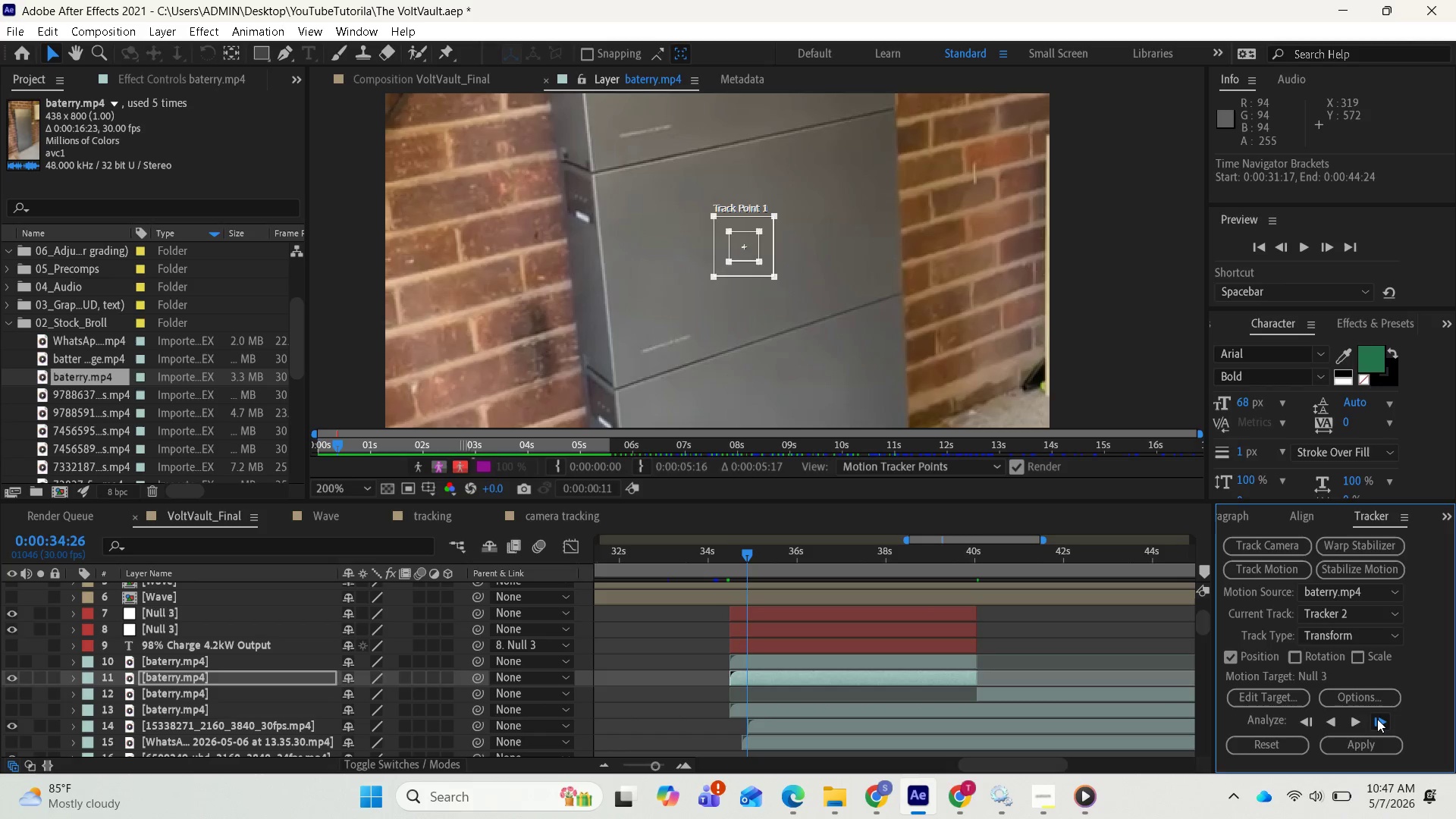 
double_click([1377, 719])
 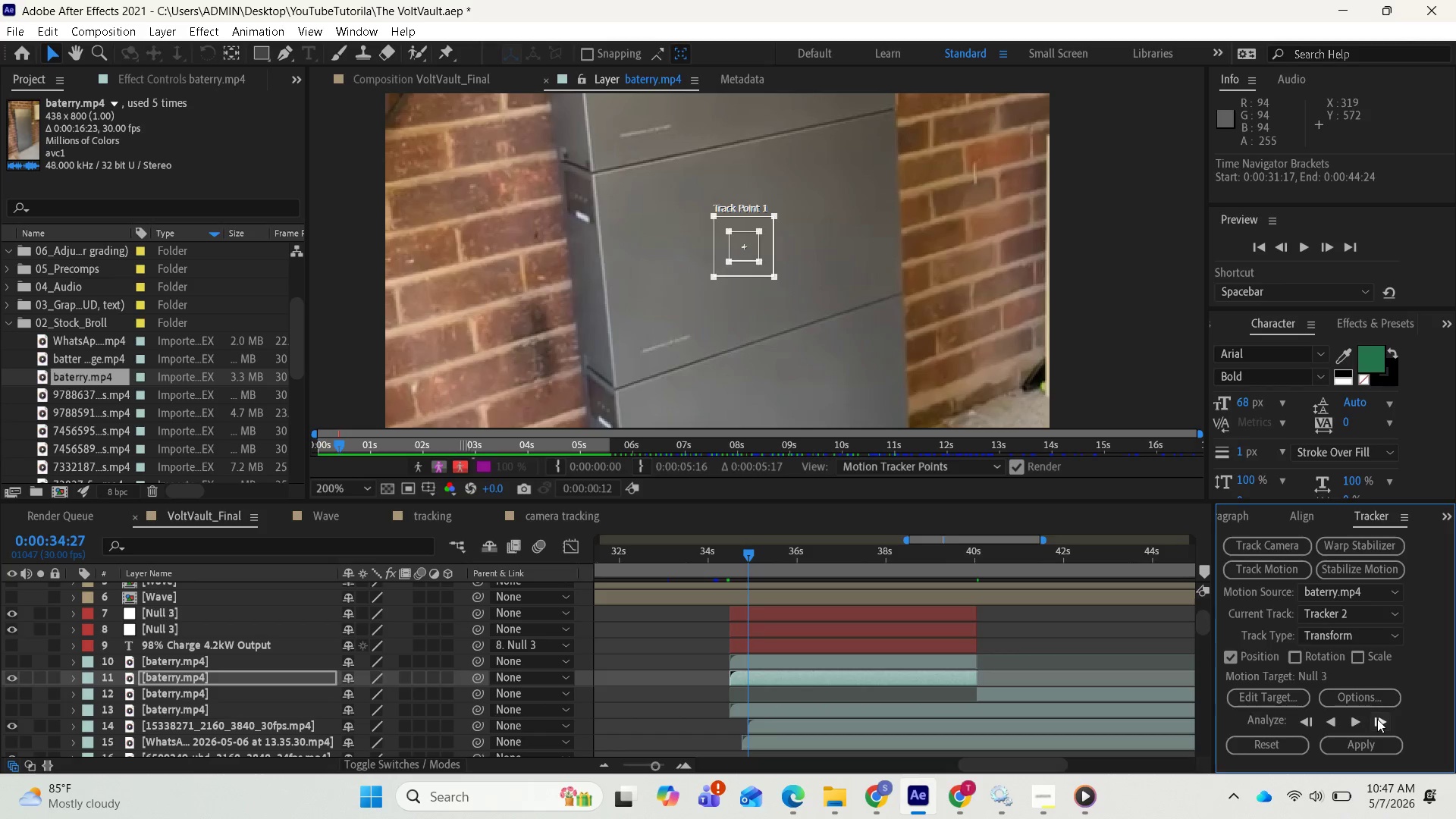 
triple_click([1377, 719])
 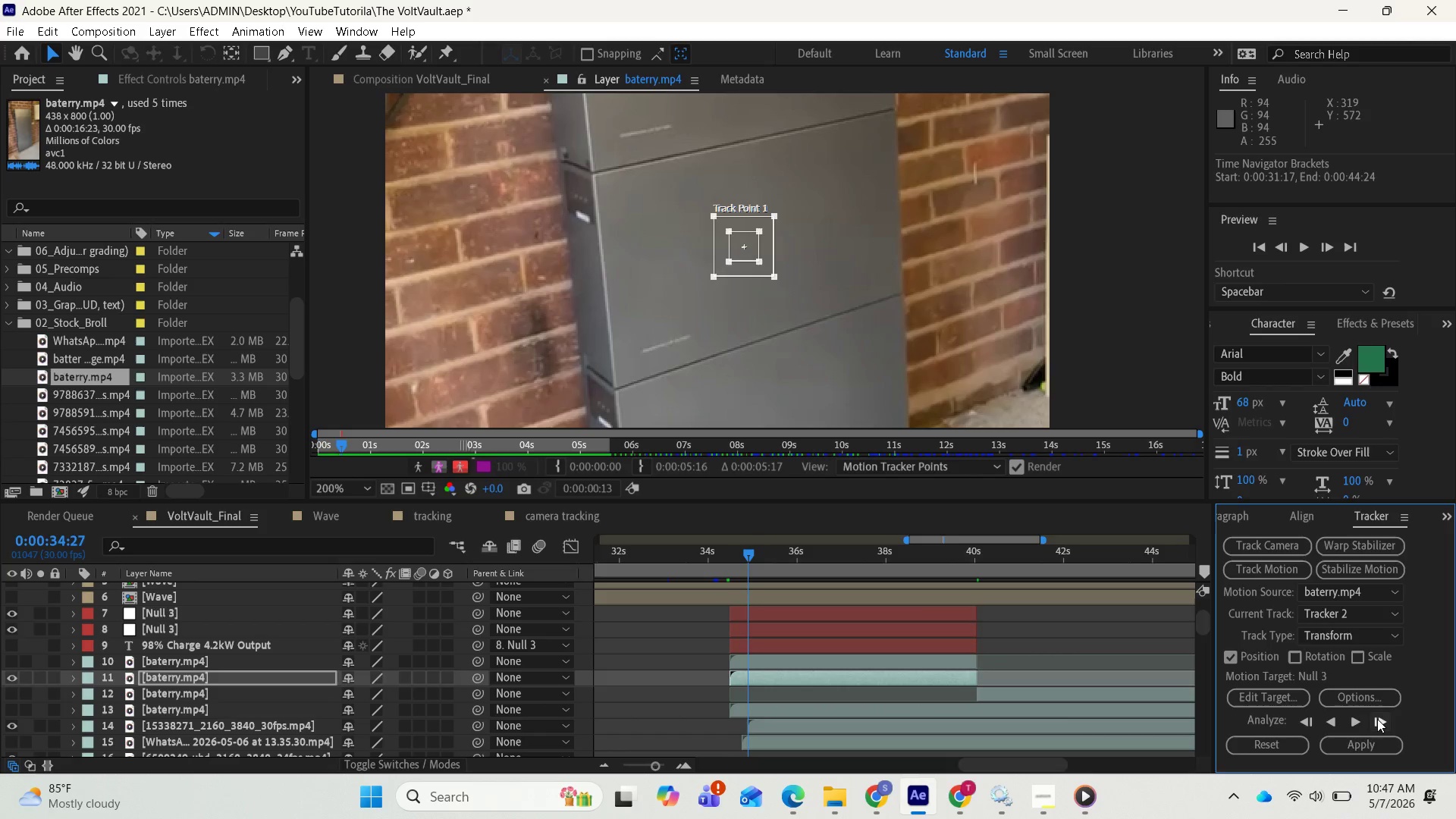 
triple_click([1377, 719])
 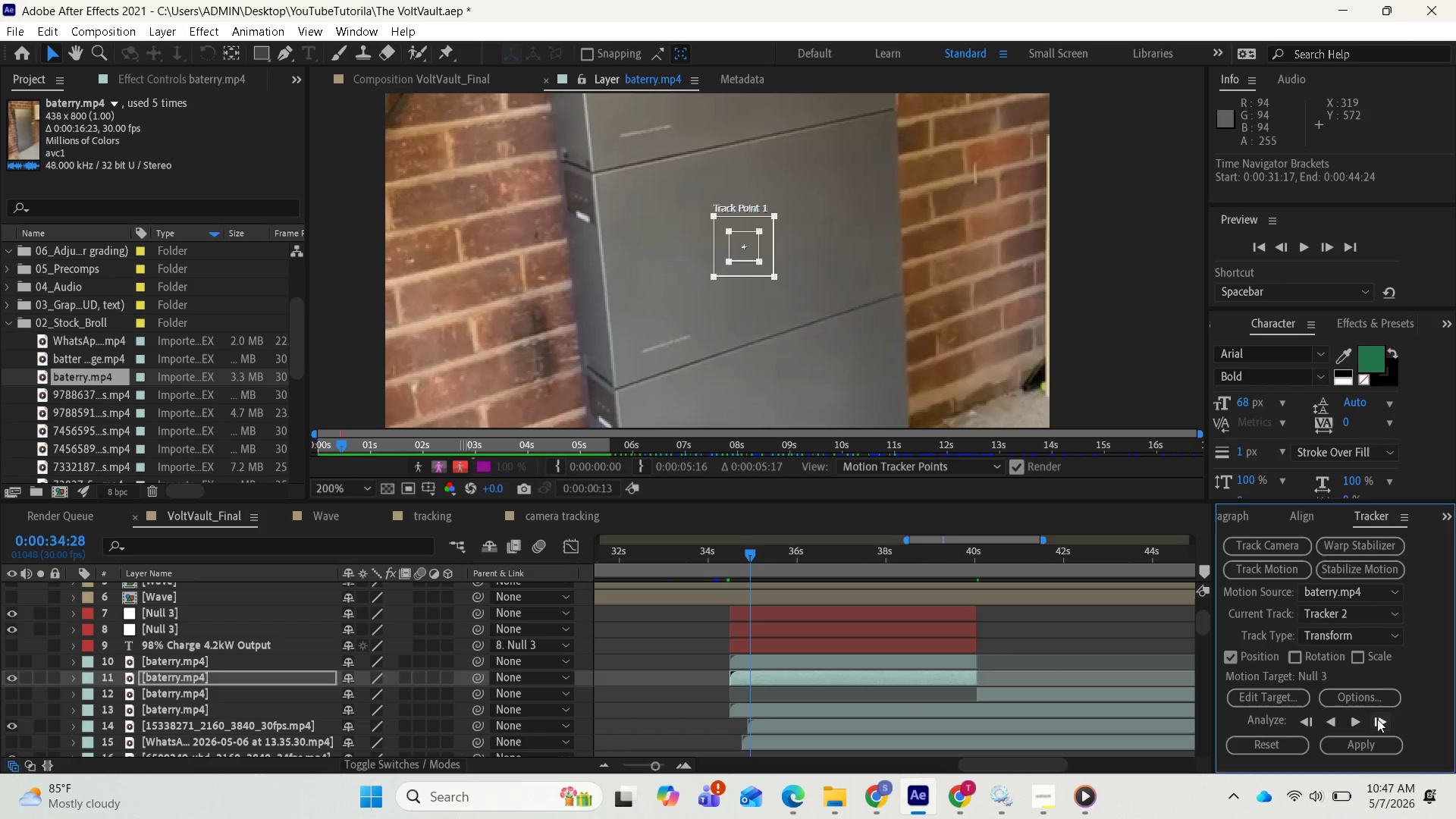 
triple_click([1377, 719])
 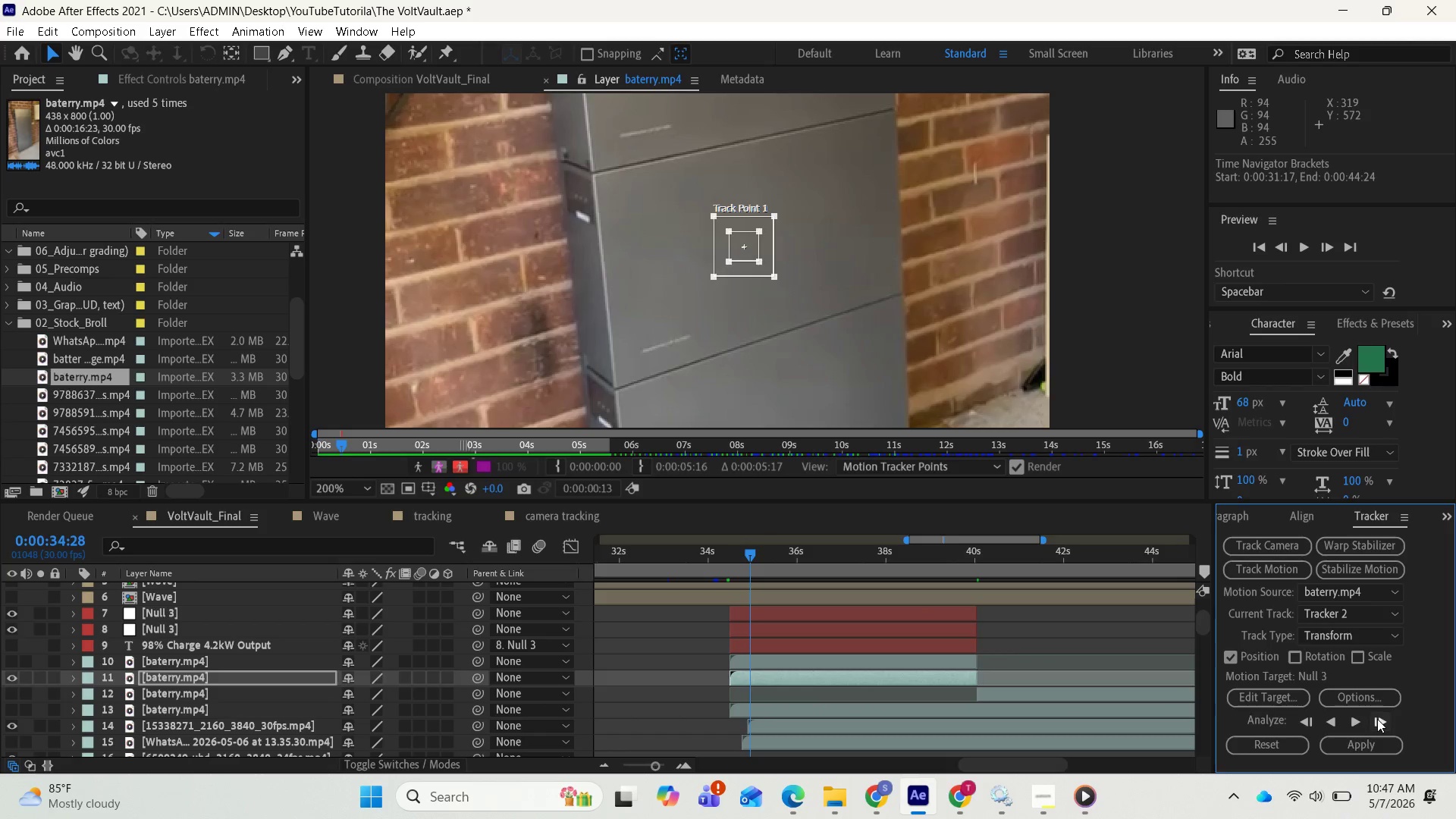 
triple_click([1377, 719])
 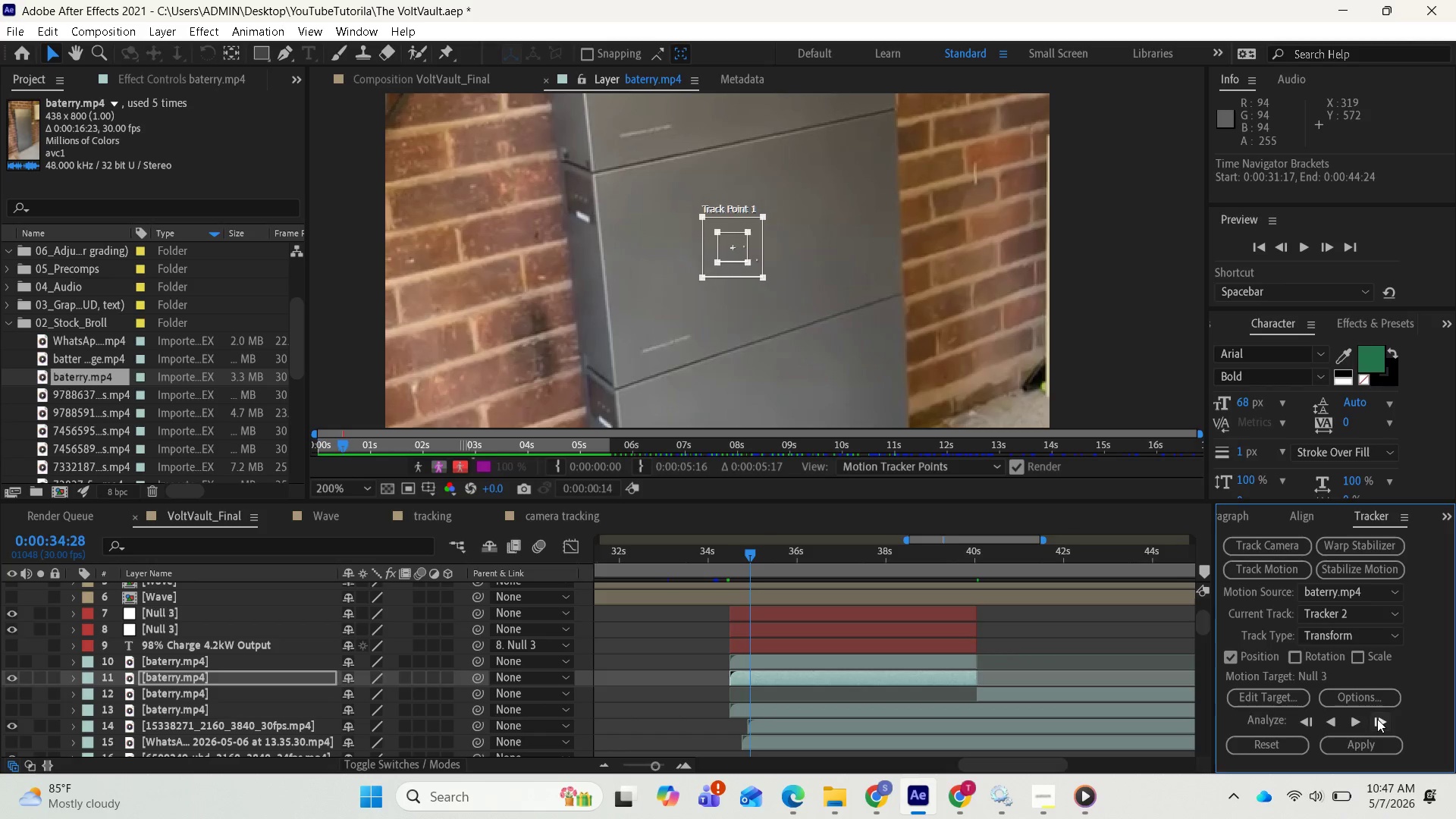 
triple_click([1377, 719])
 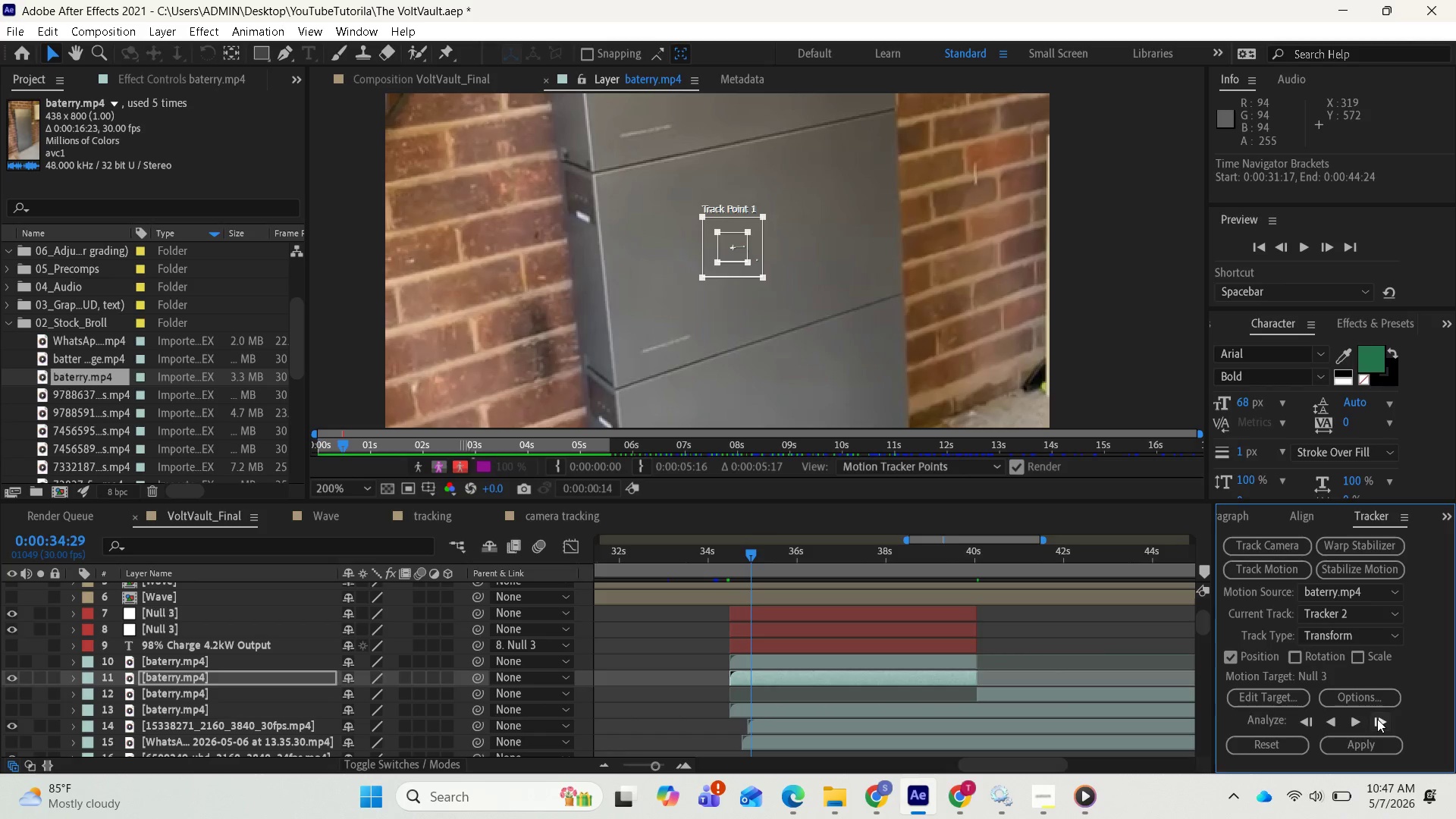 
triple_click([1377, 719])
 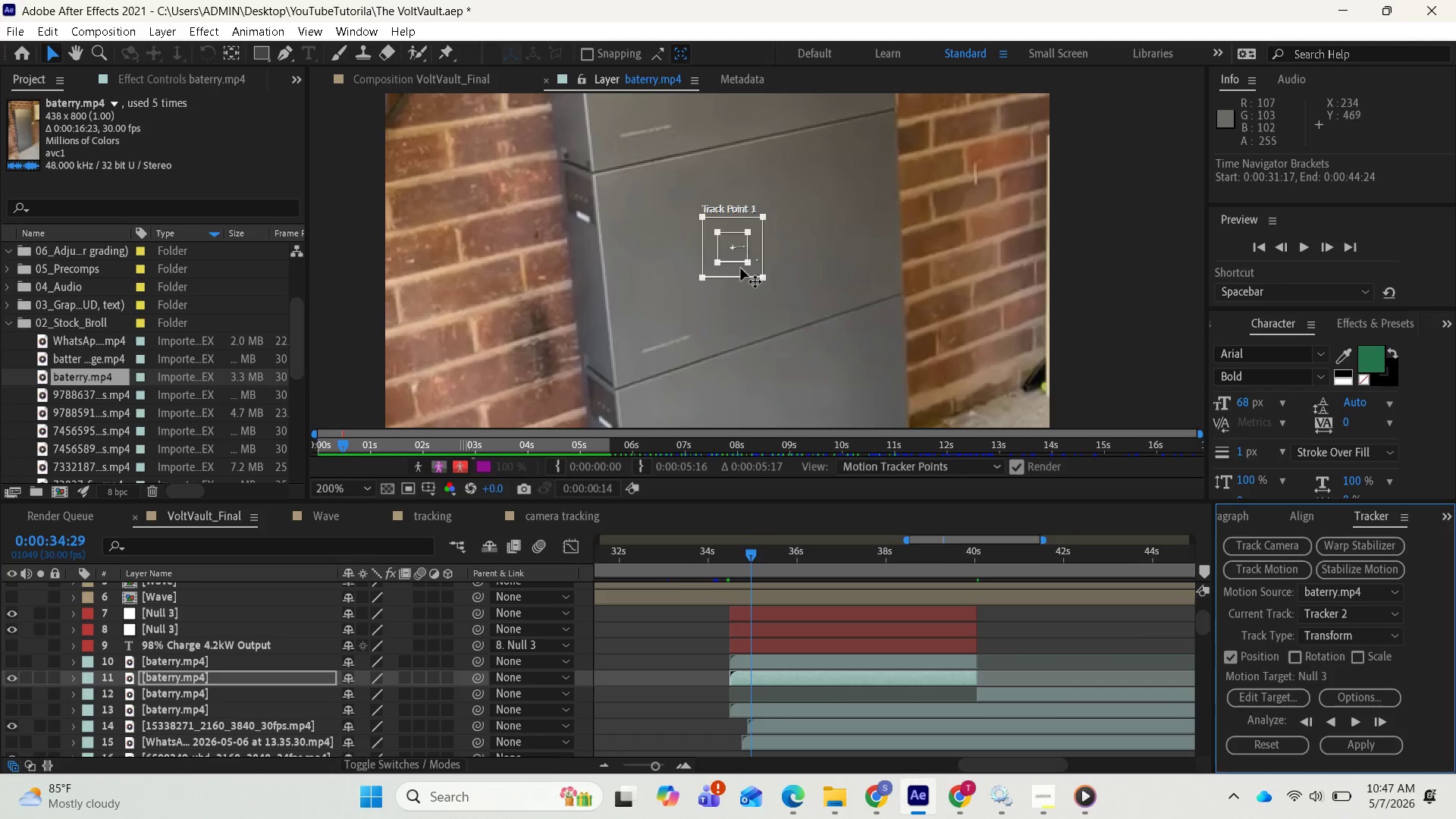 
scroll: coordinate [758, 289], scroll_direction: up, amount: 2.0
 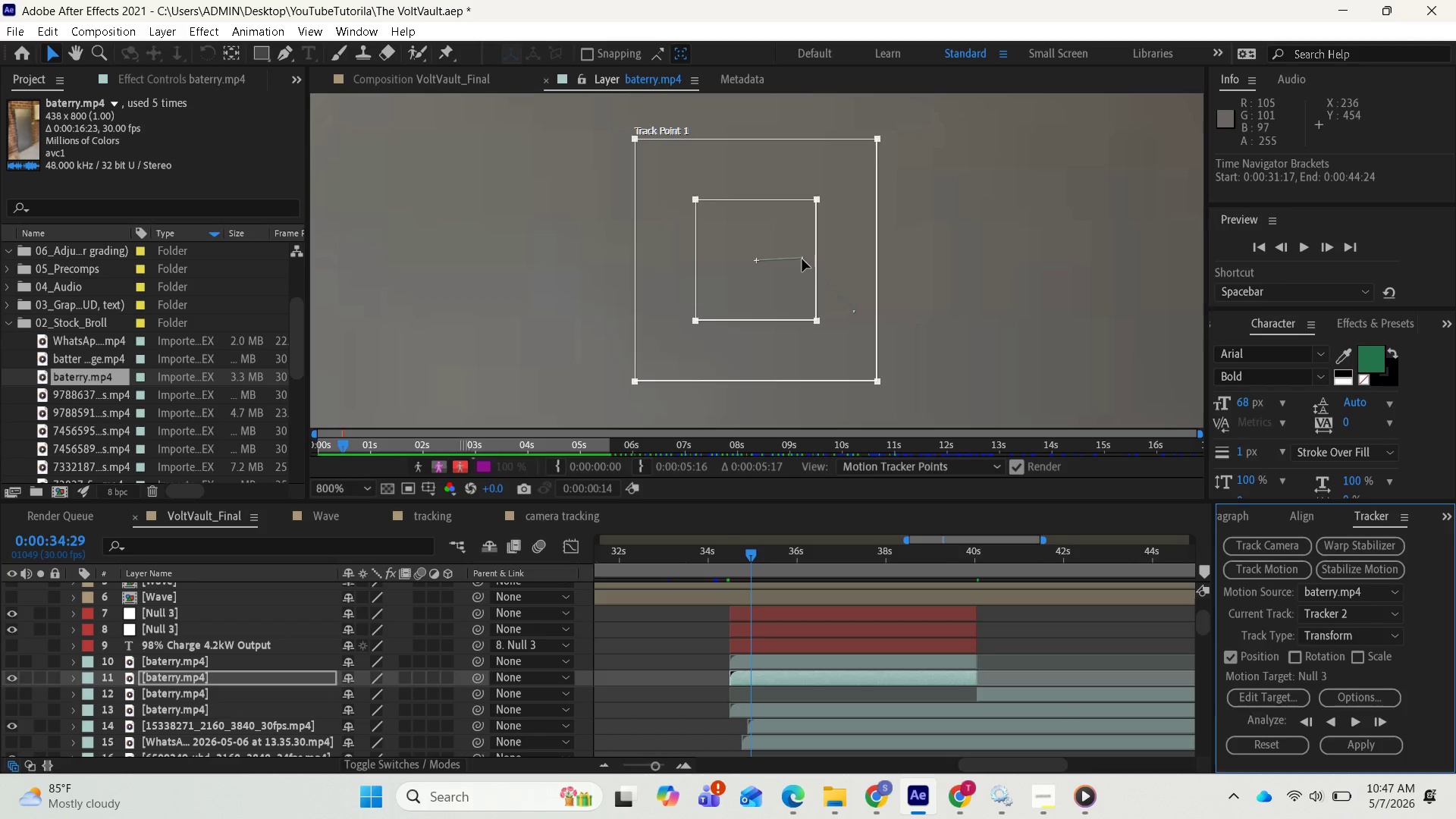 
left_click_drag(start_coordinate=[802, 259], to_coordinate=[825, 279])
 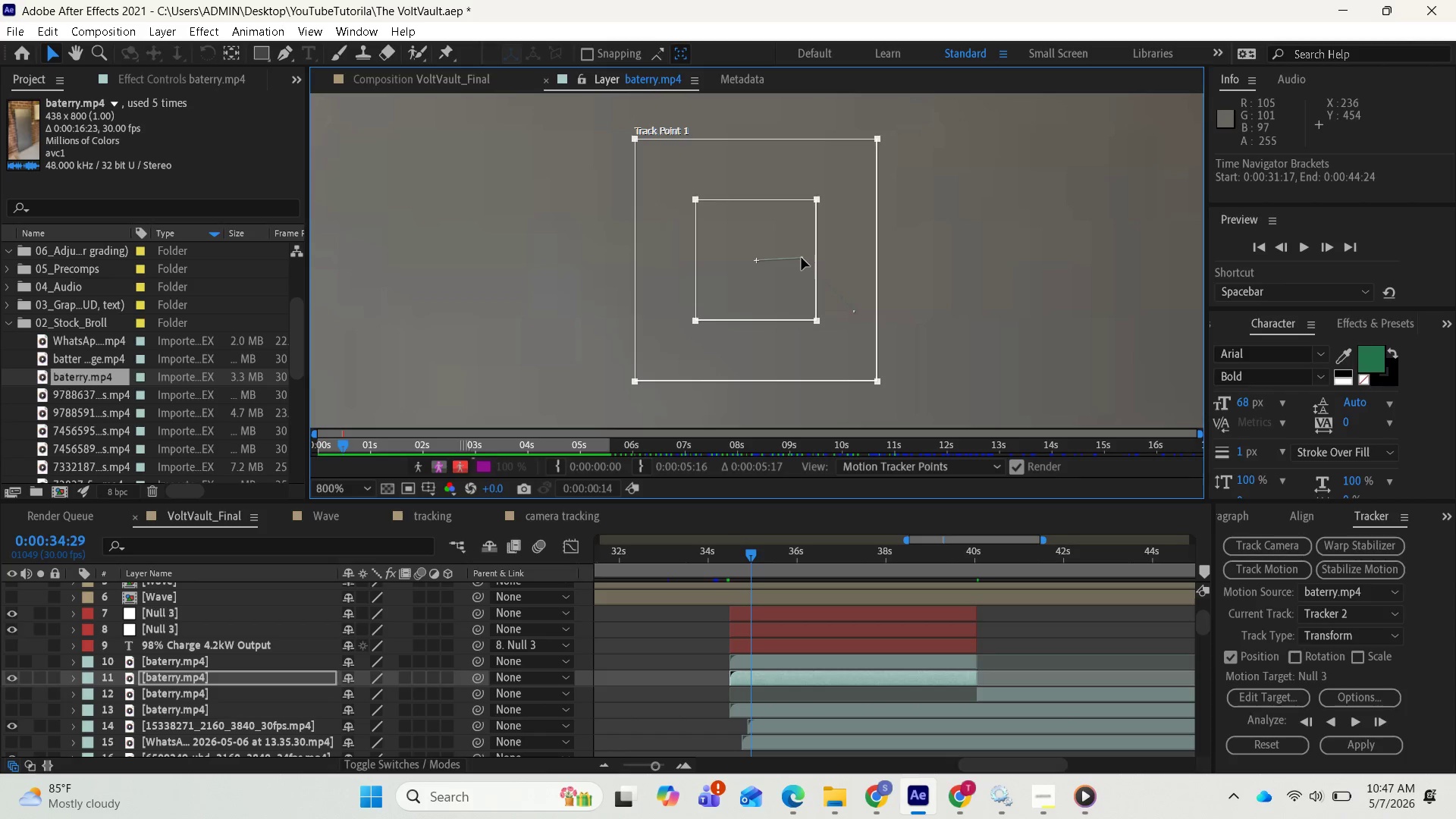 
left_click_drag(start_coordinate=[802, 258], to_coordinate=[848, 300])
 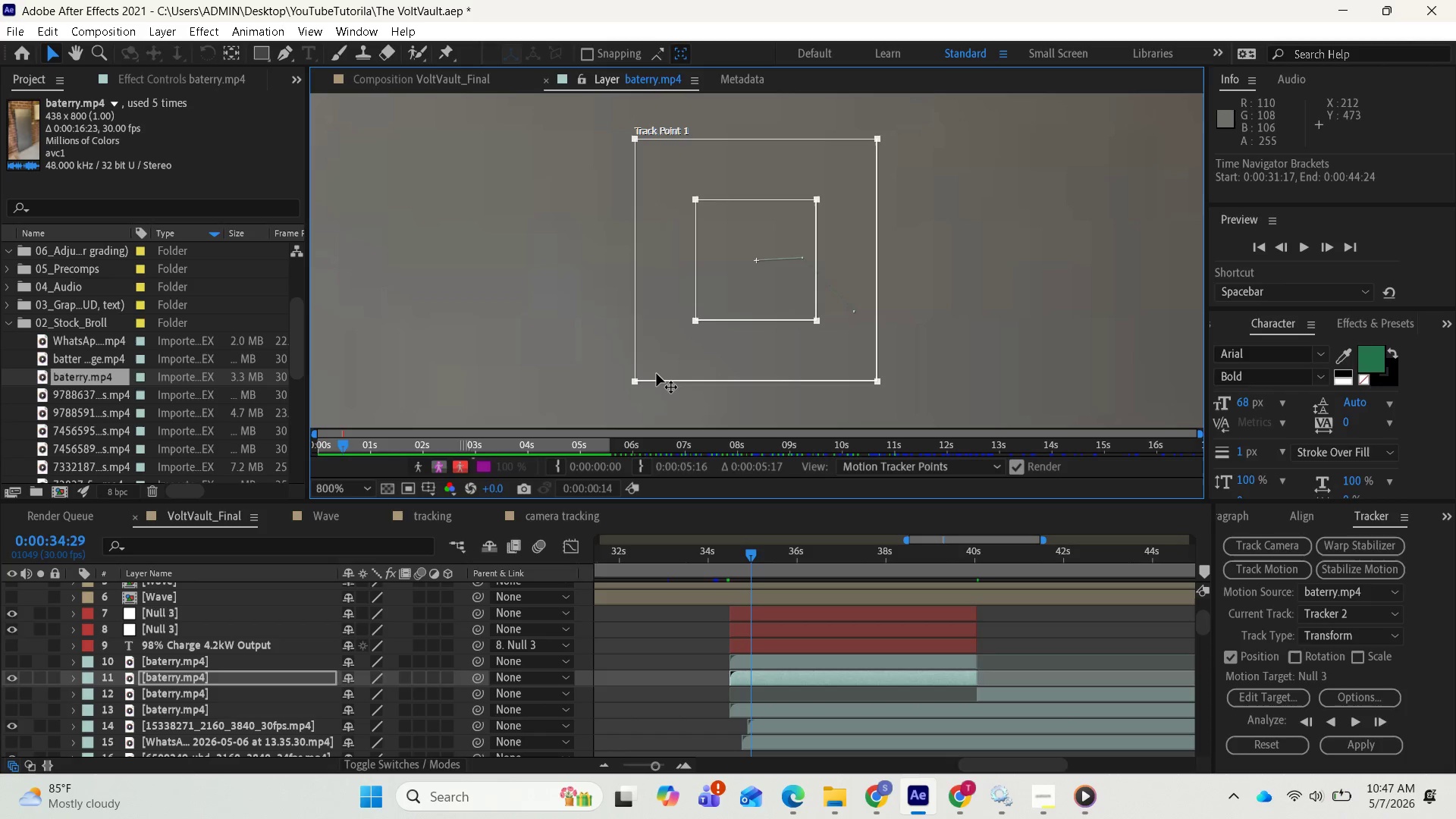 
wait(24.61)
 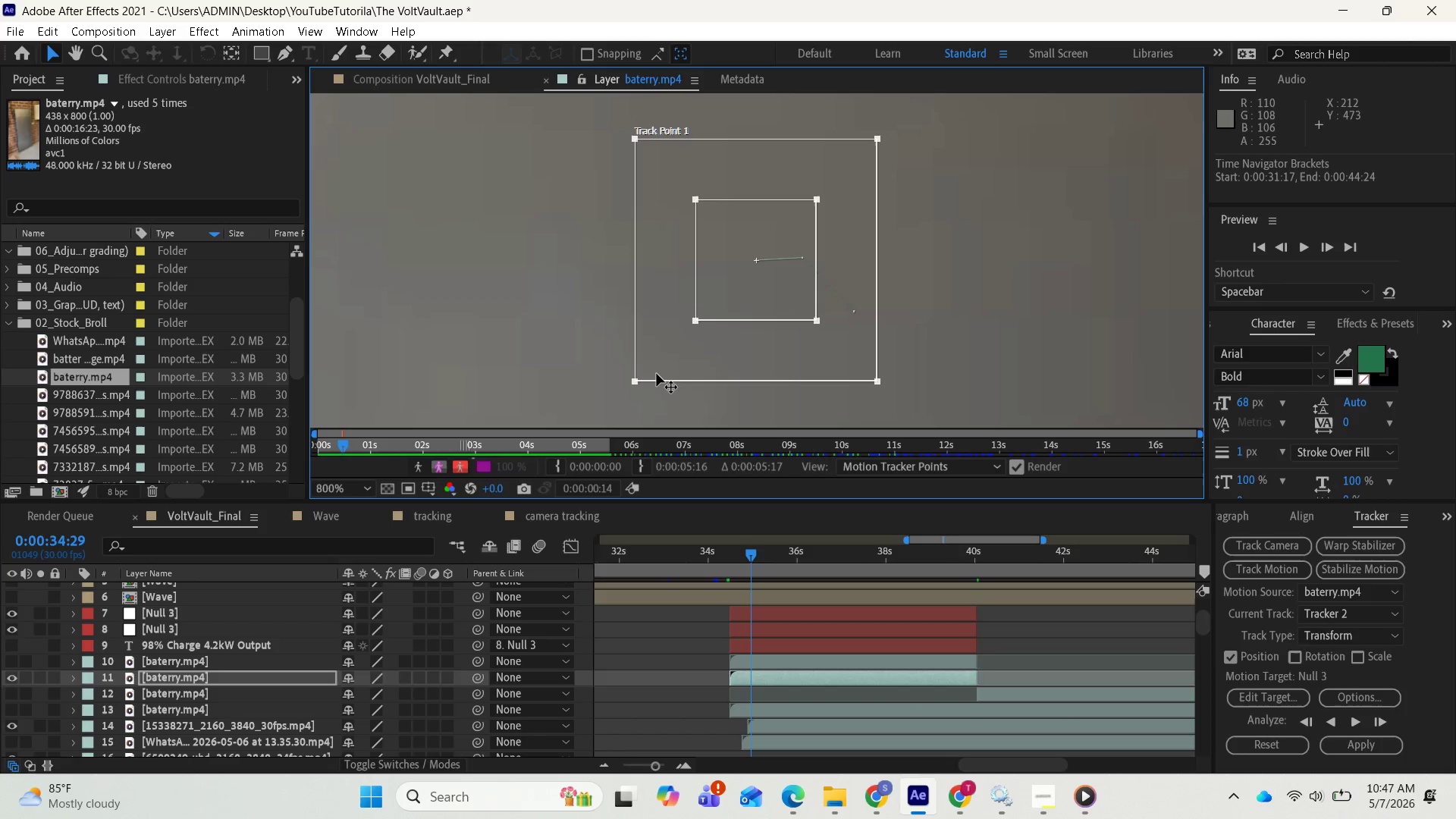 
left_click_drag(start_coordinate=[767, 297], to_coordinate=[865, 346])
 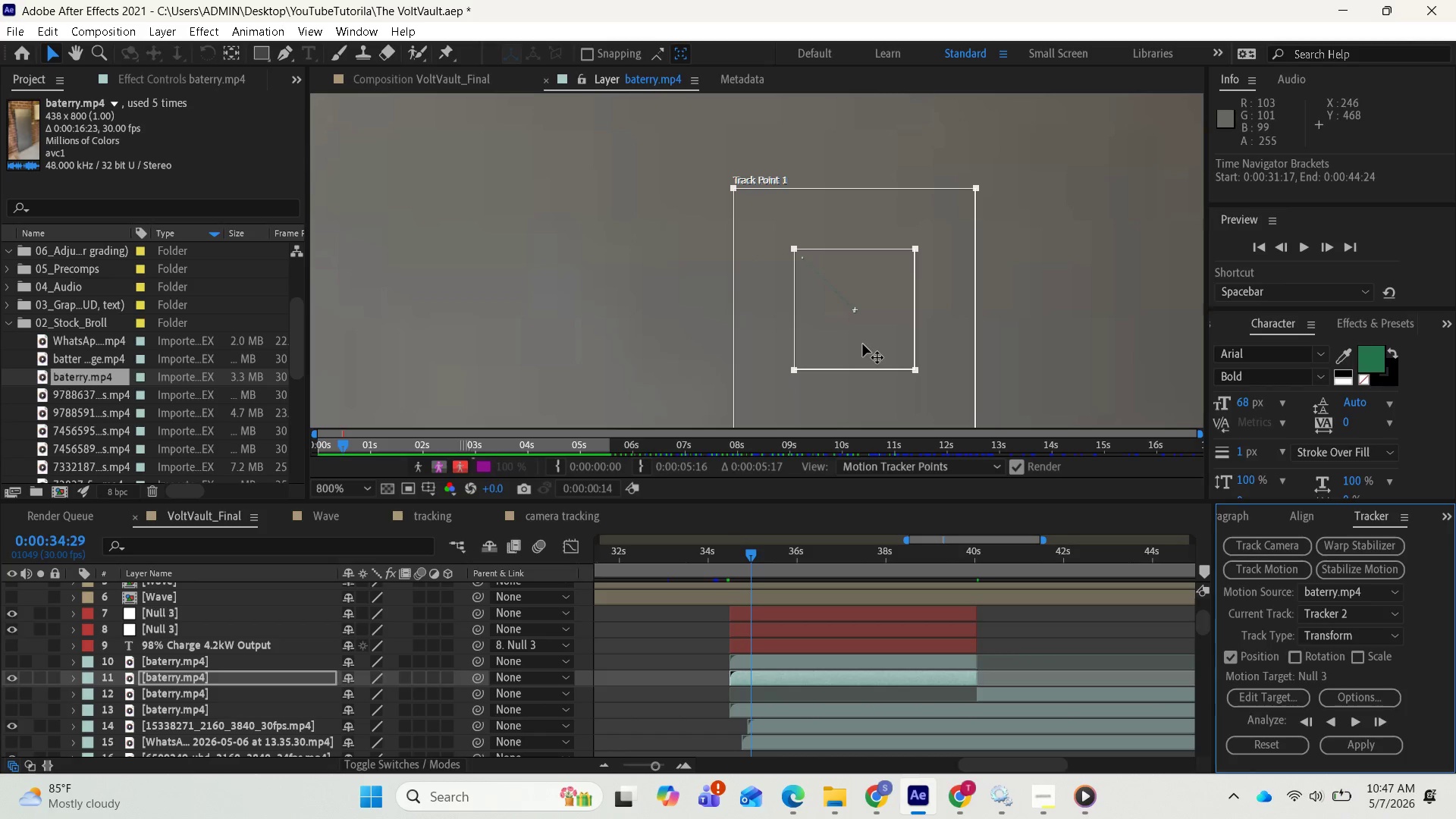 
scroll: coordinate [856, 346], scroll_direction: down, amount: 3.0
 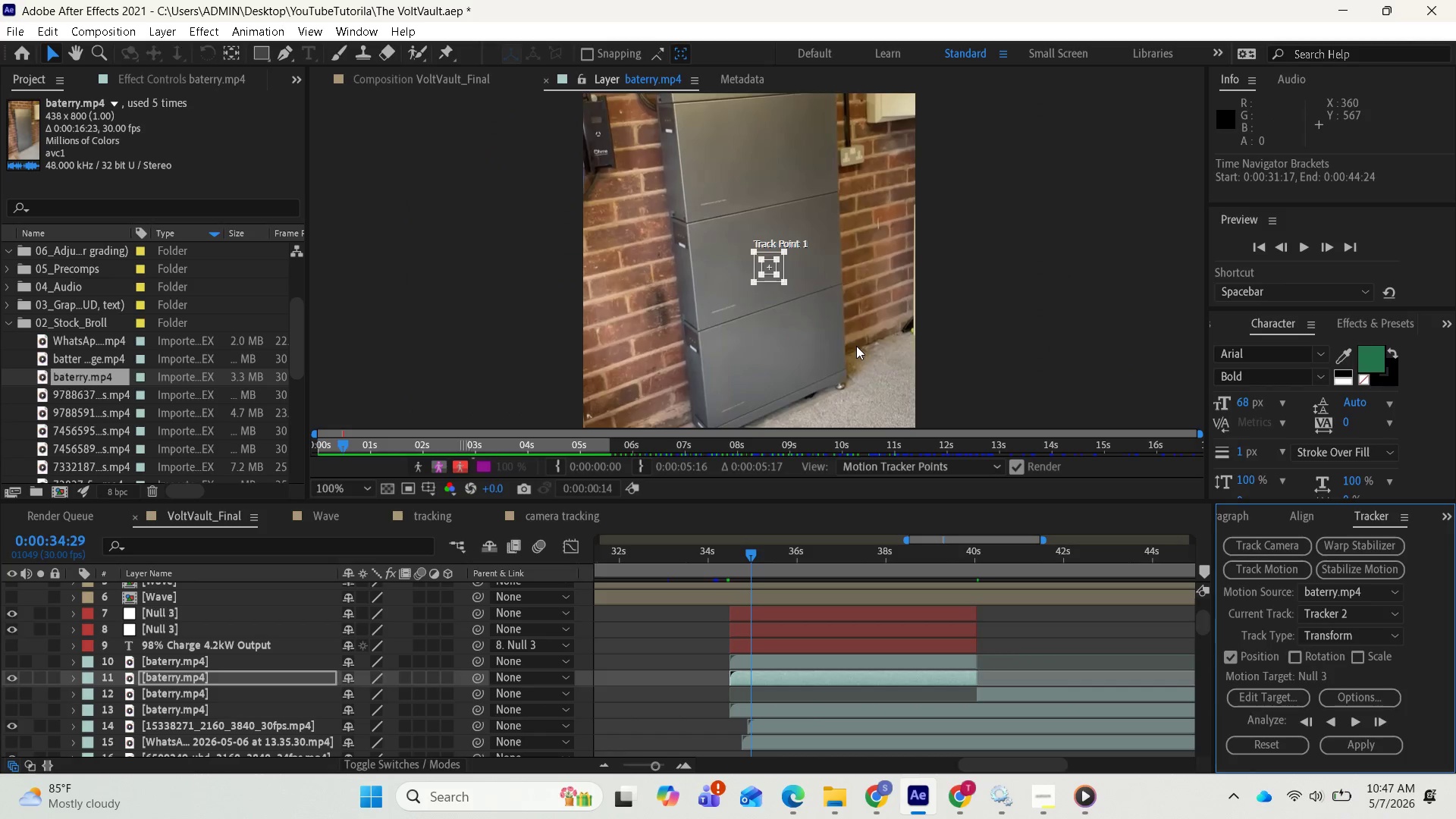 
scroll: coordinate [834, 350], scroll_direction: up, amount: 3.0
 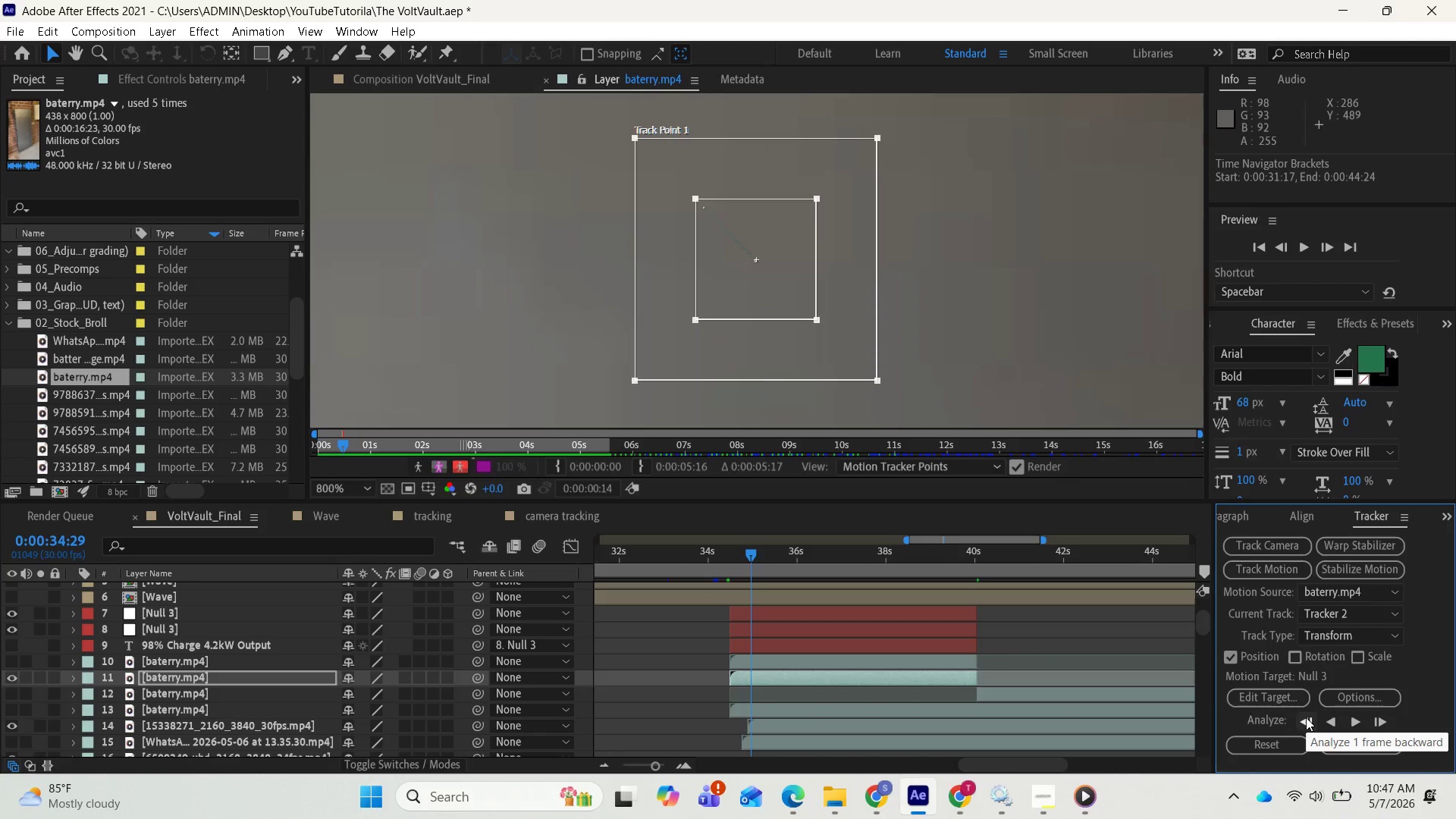 
left_click([1306, 717])
 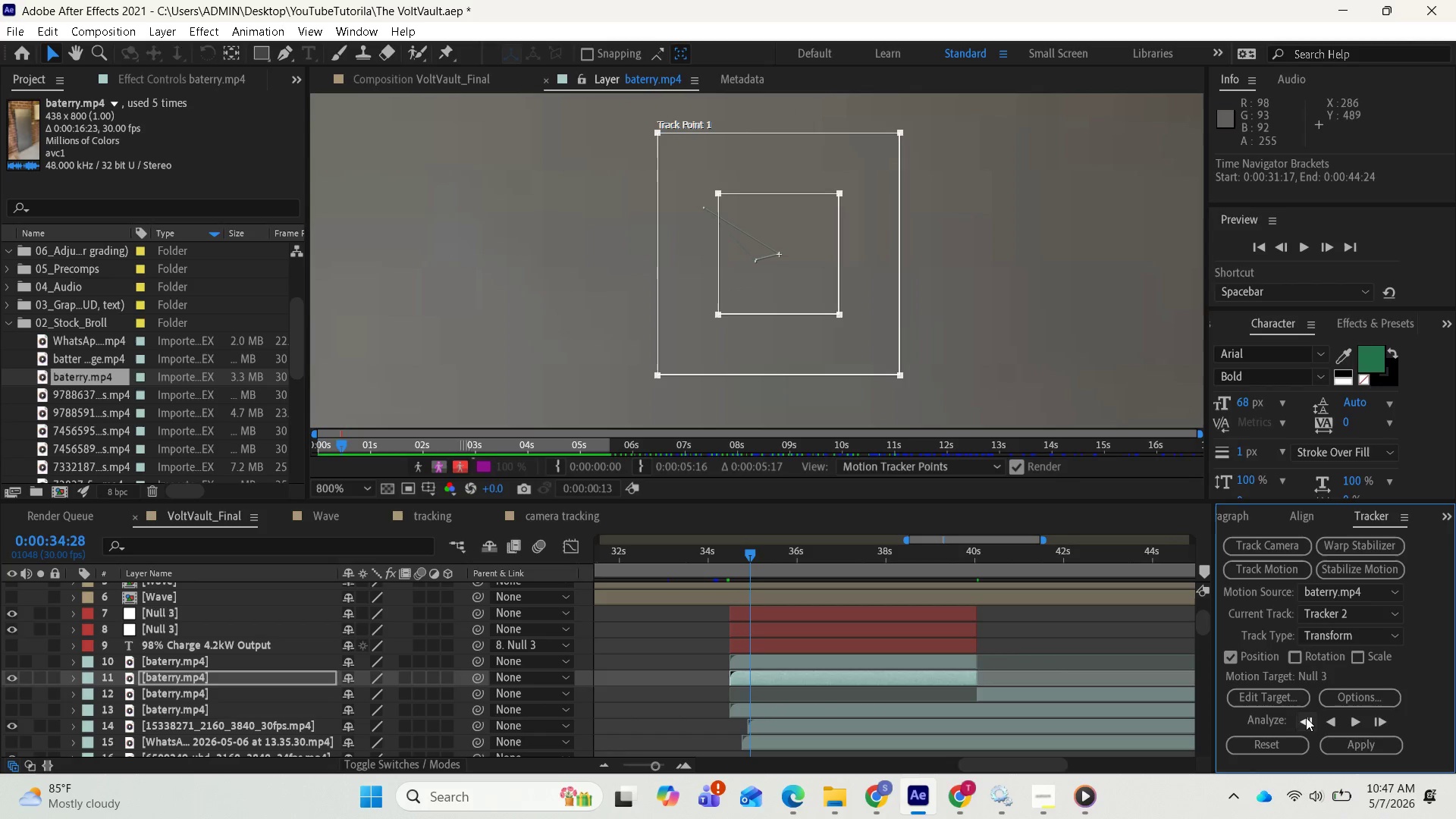 
left_click([1306, 717])
 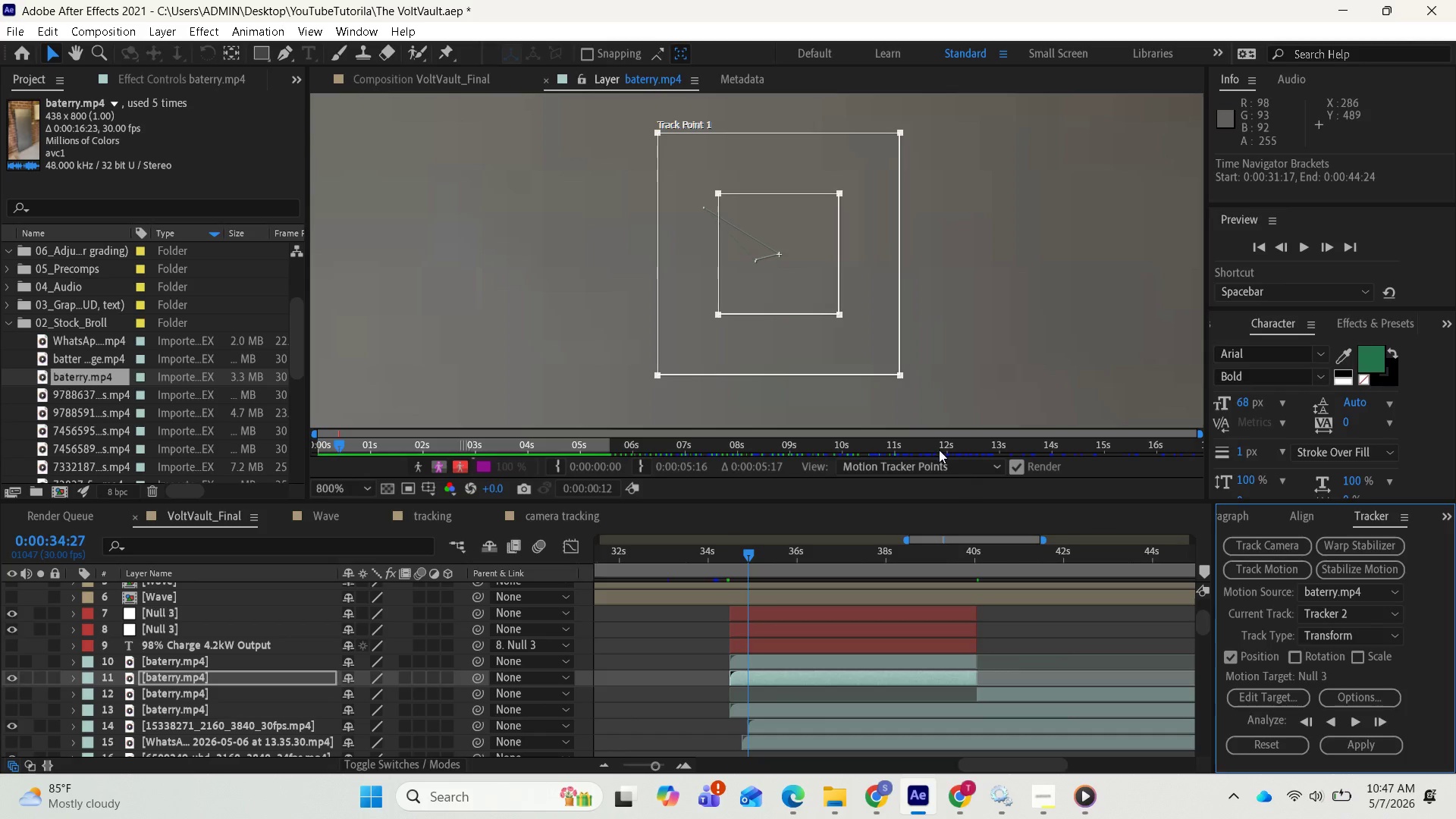 
scroll: coordinate [899, 390], scroll_direction: down, amount: 2.0
 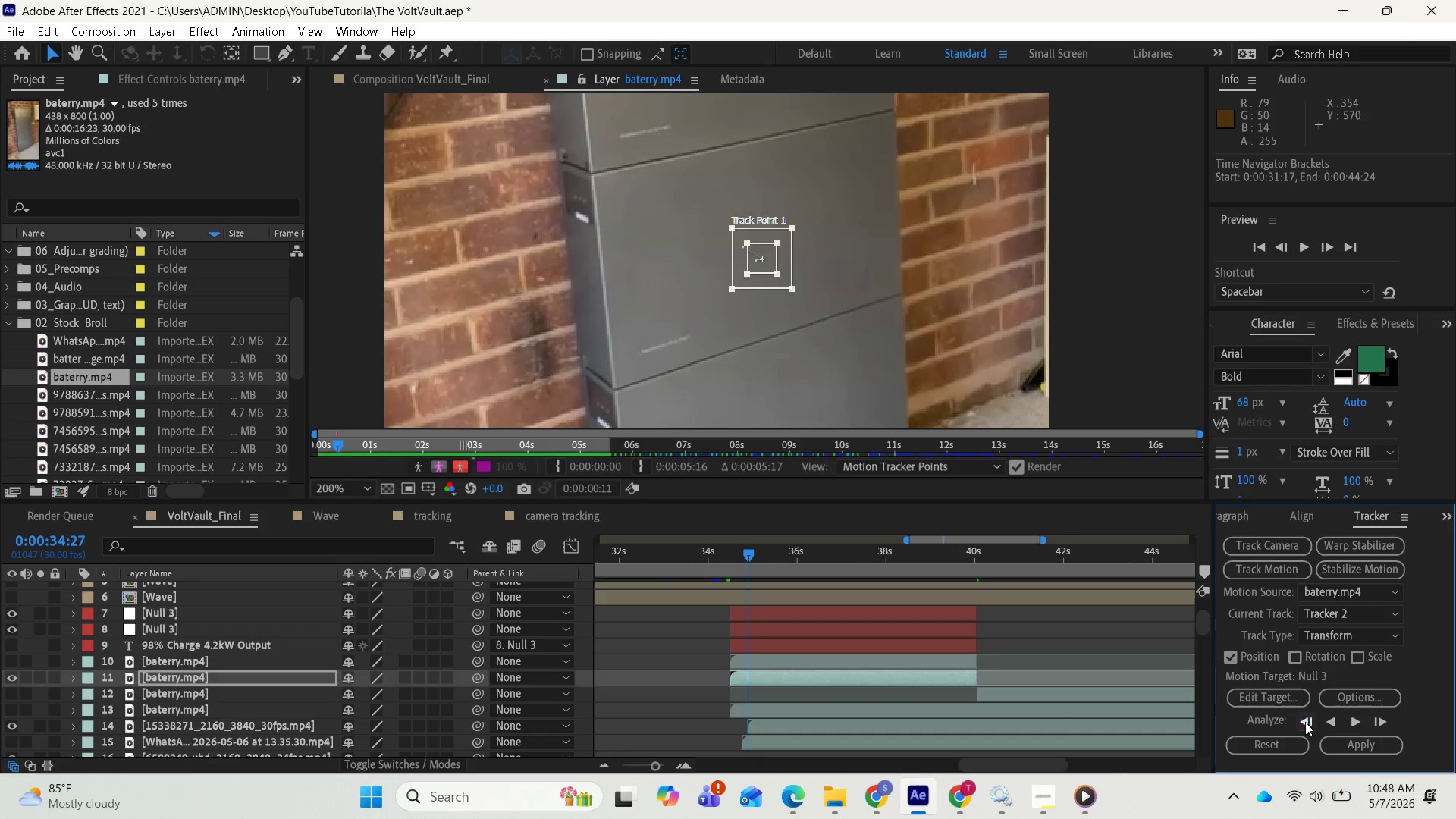 
double_click([1305, 722])
 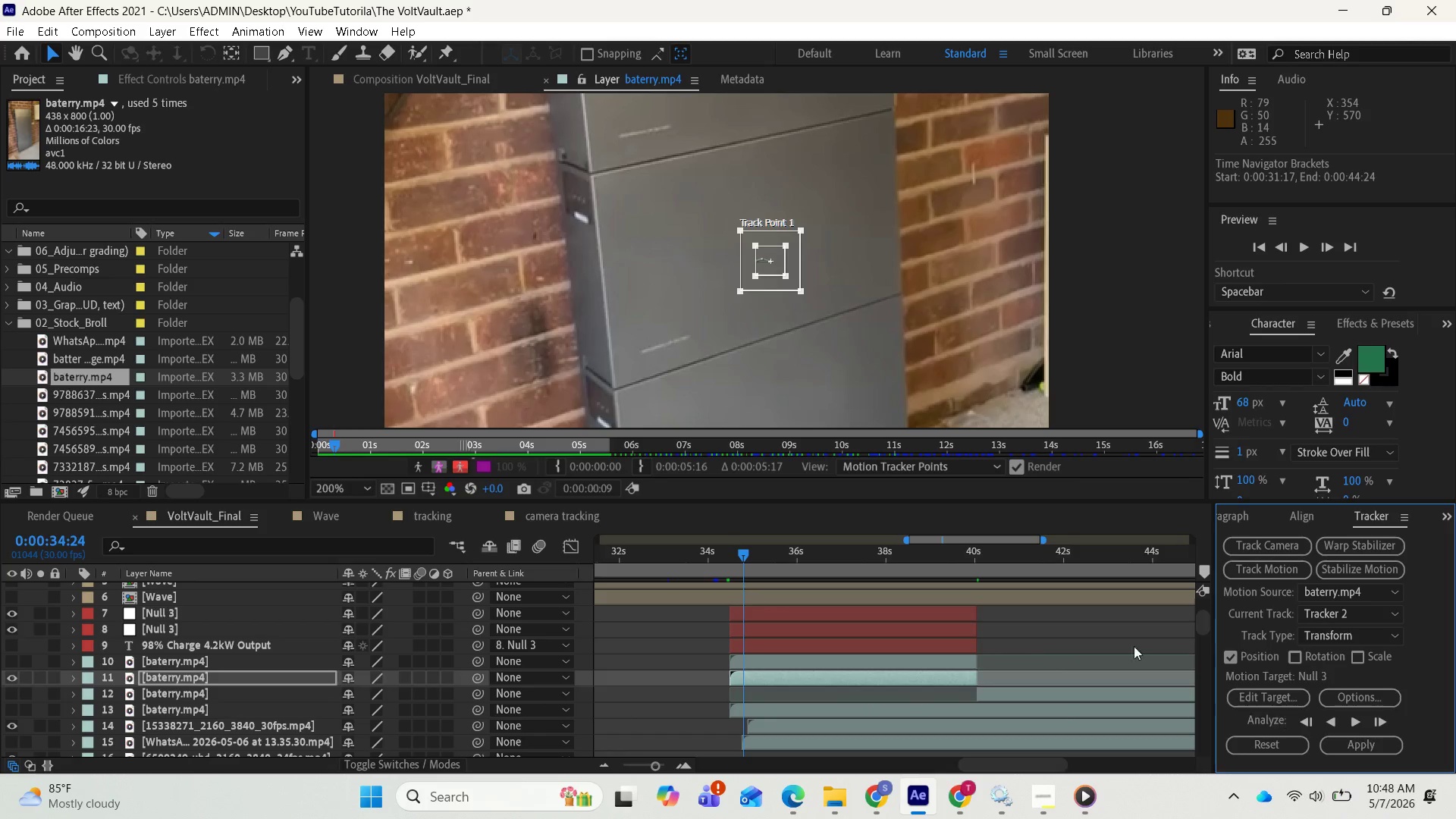 
scroll: coordinate [777, 312], scroll_direction: up, amount: 2.0
 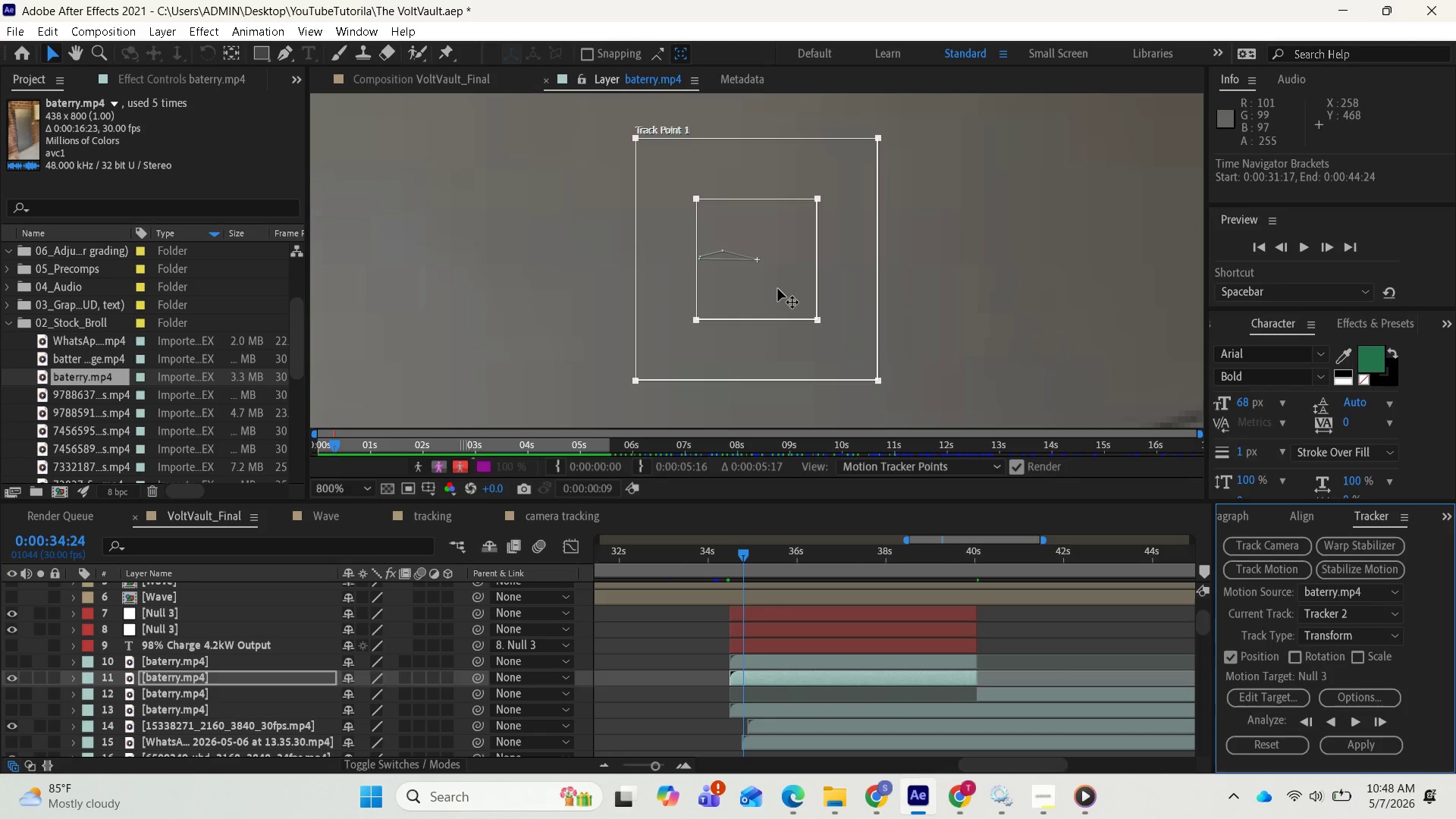 
left_click_drag(start_coordinate=[776, 283], to_coordinate=[743, 276])
 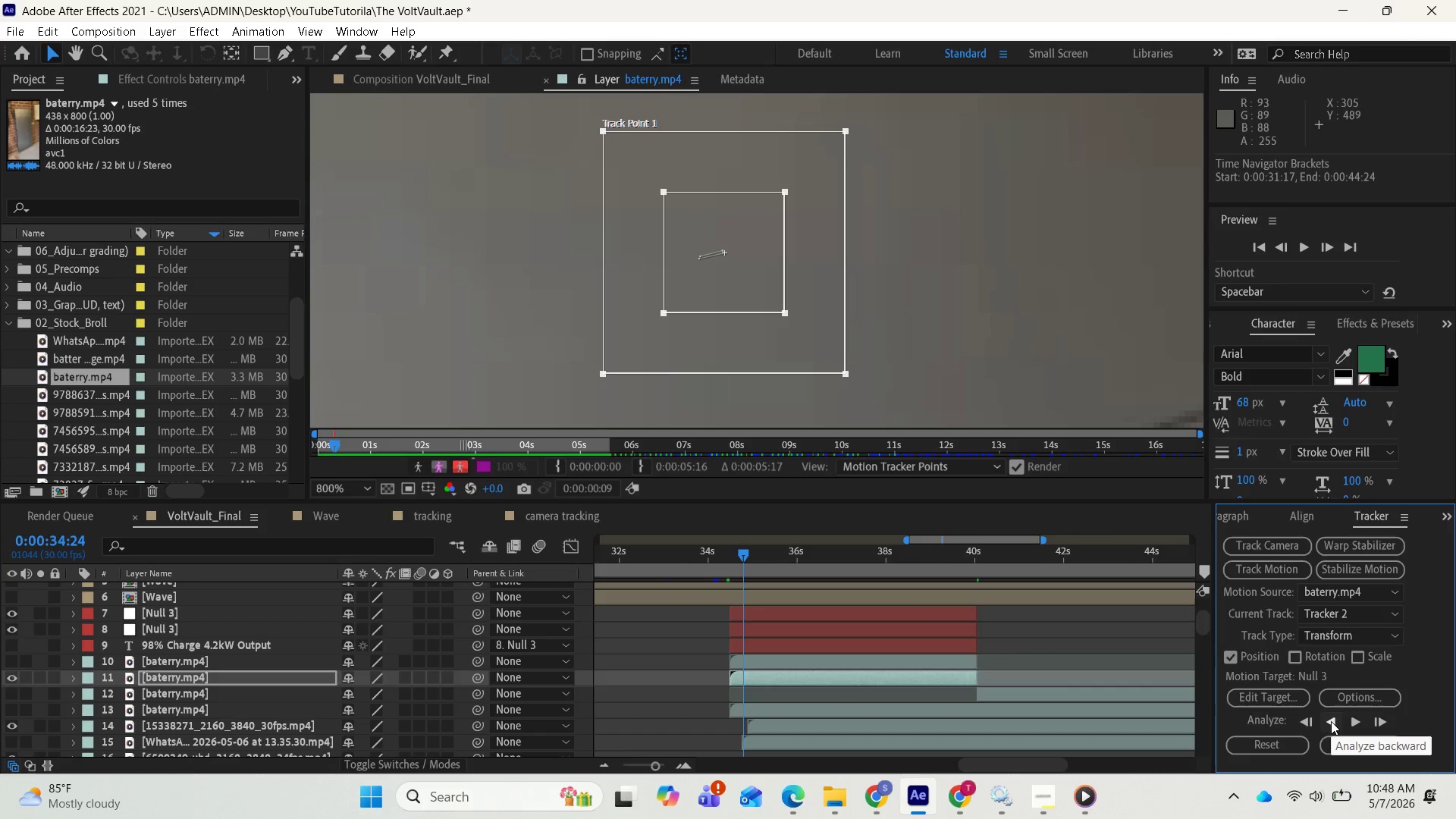 
left_click([1308, 720])
 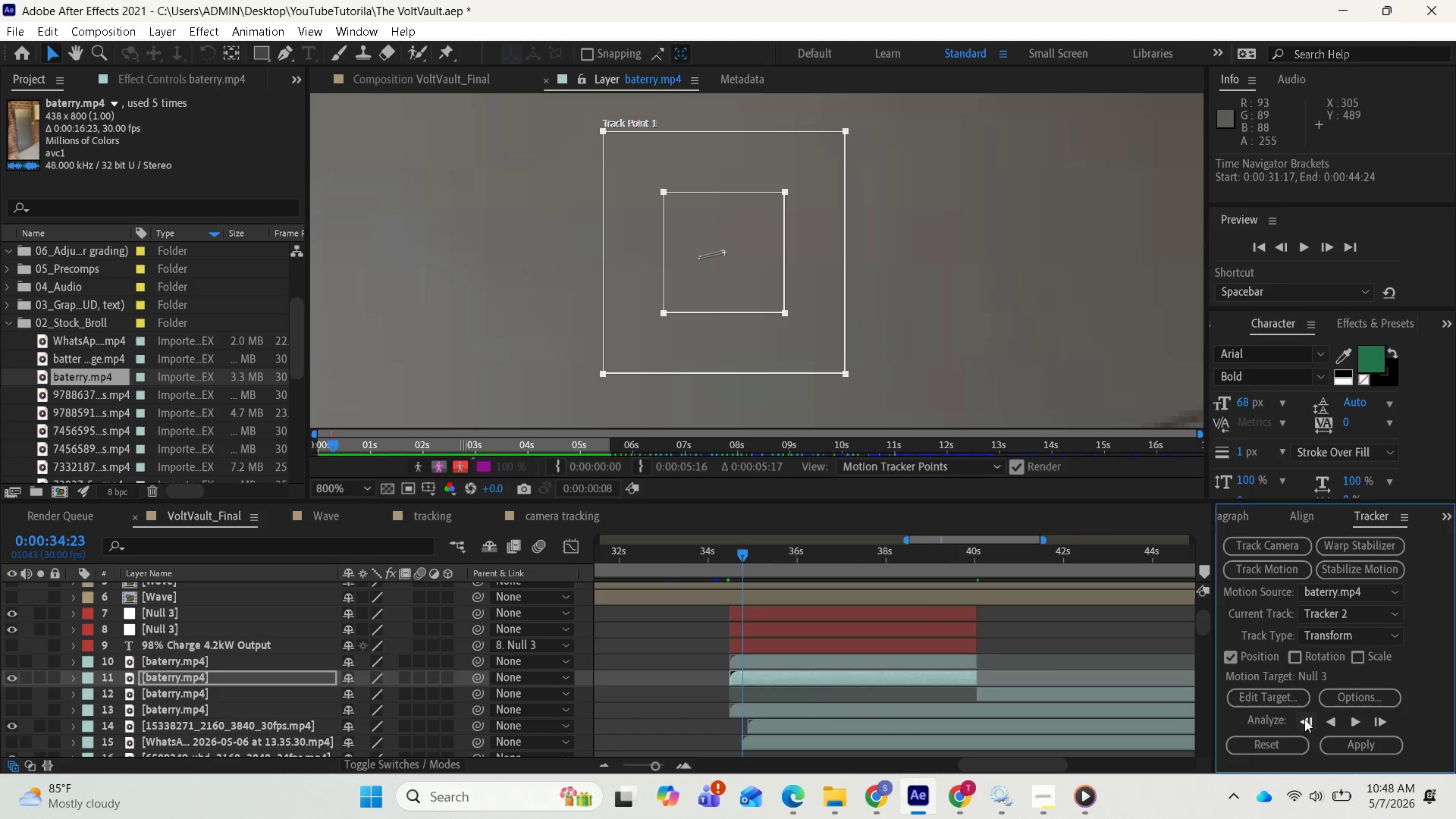 
left_click([1304, 719])
 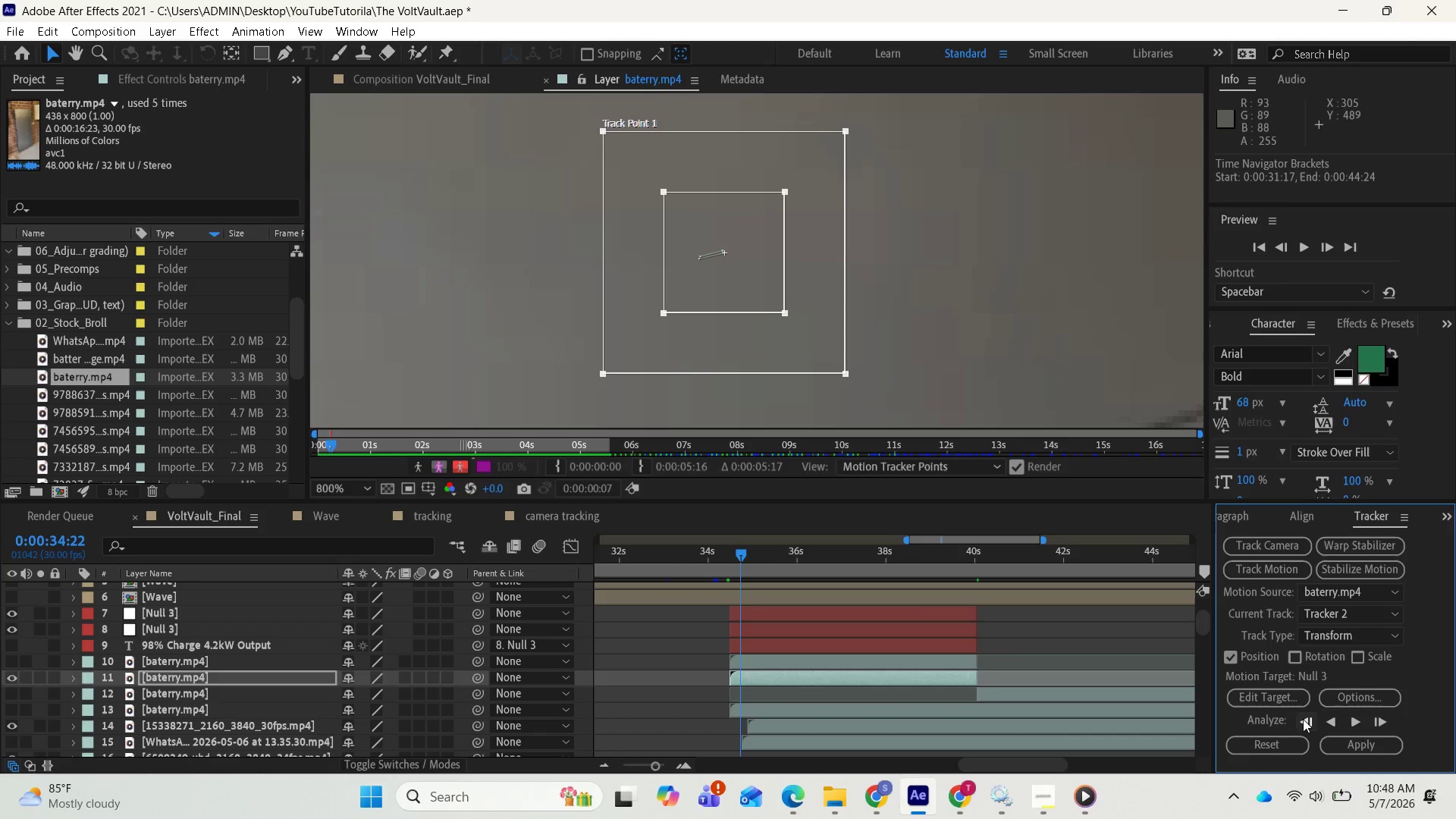 
left_click([1303, 719])
 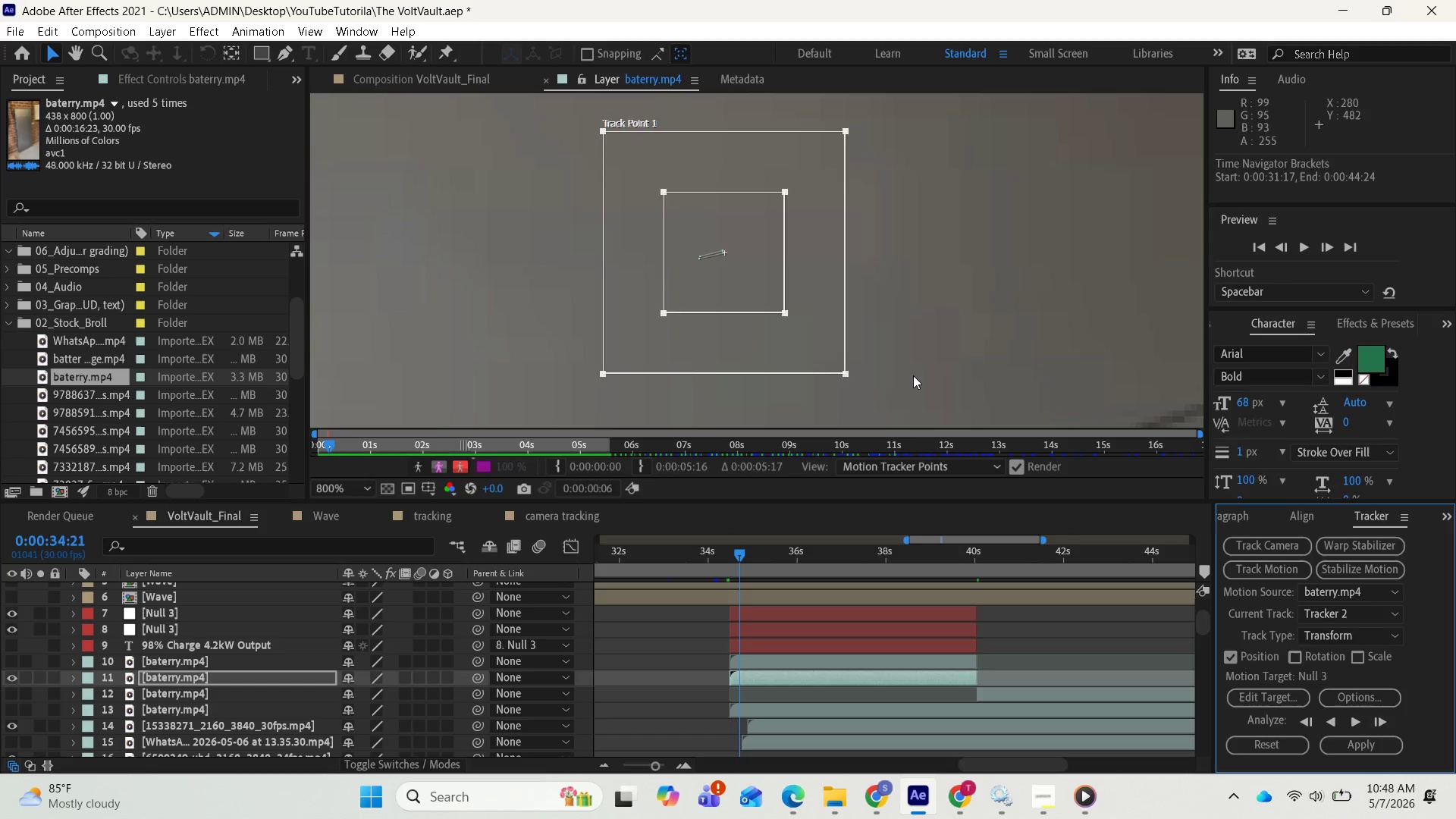 
scroll: coordinate [904, 363], scroll_direction: down, amount: 3.0
 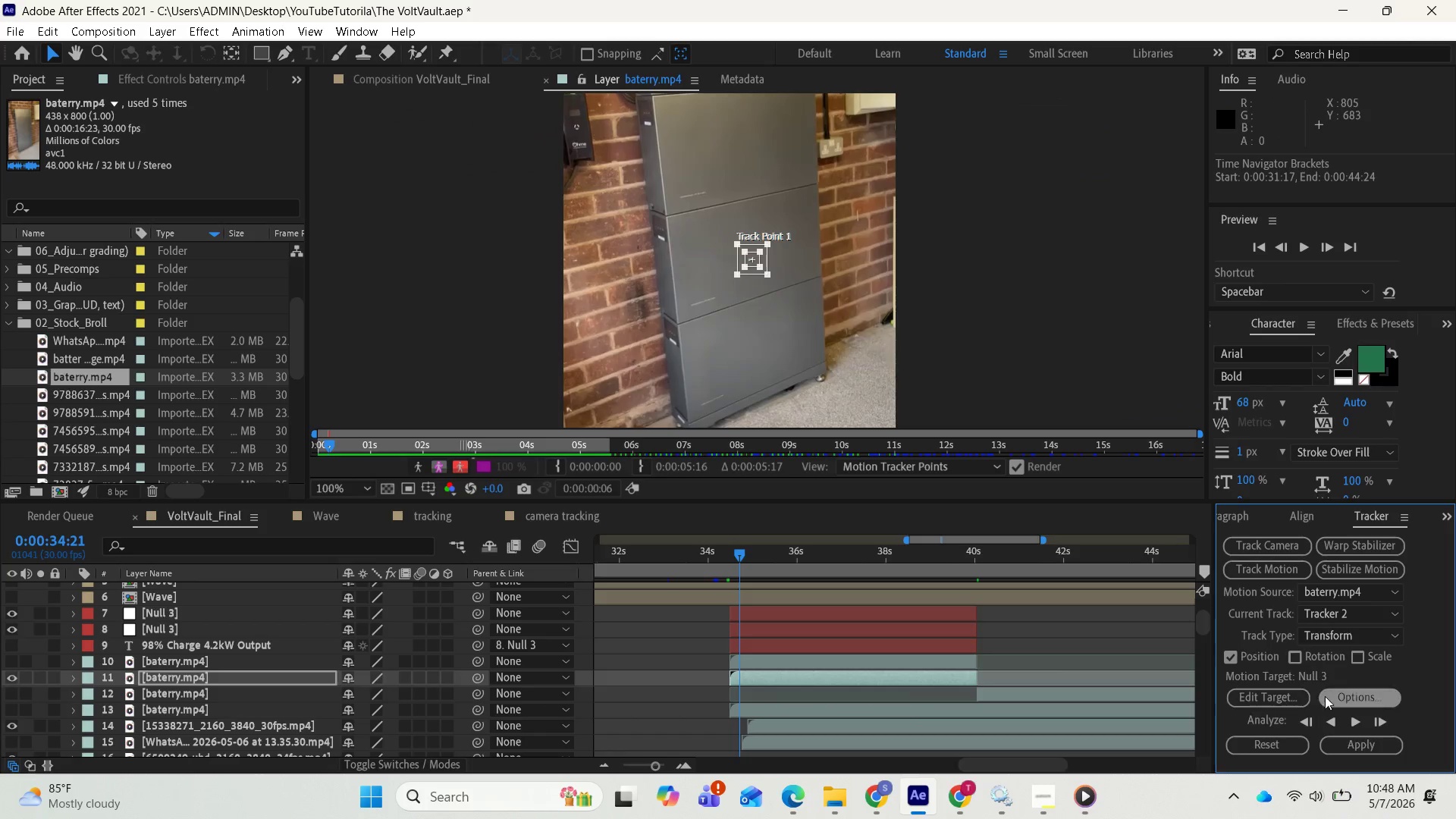 
left_click([1375, 720])
 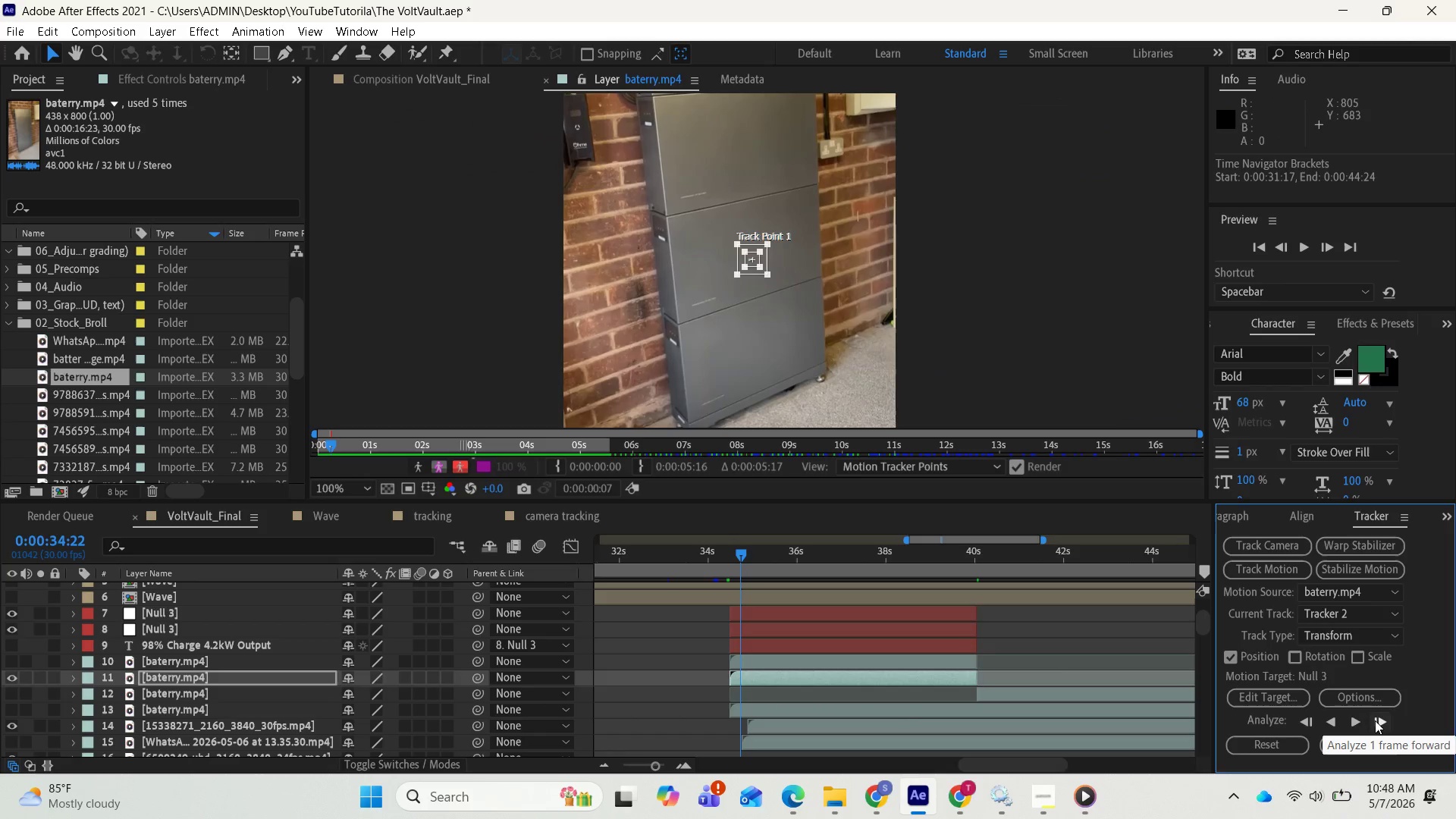 
left_click([1375, 720])
 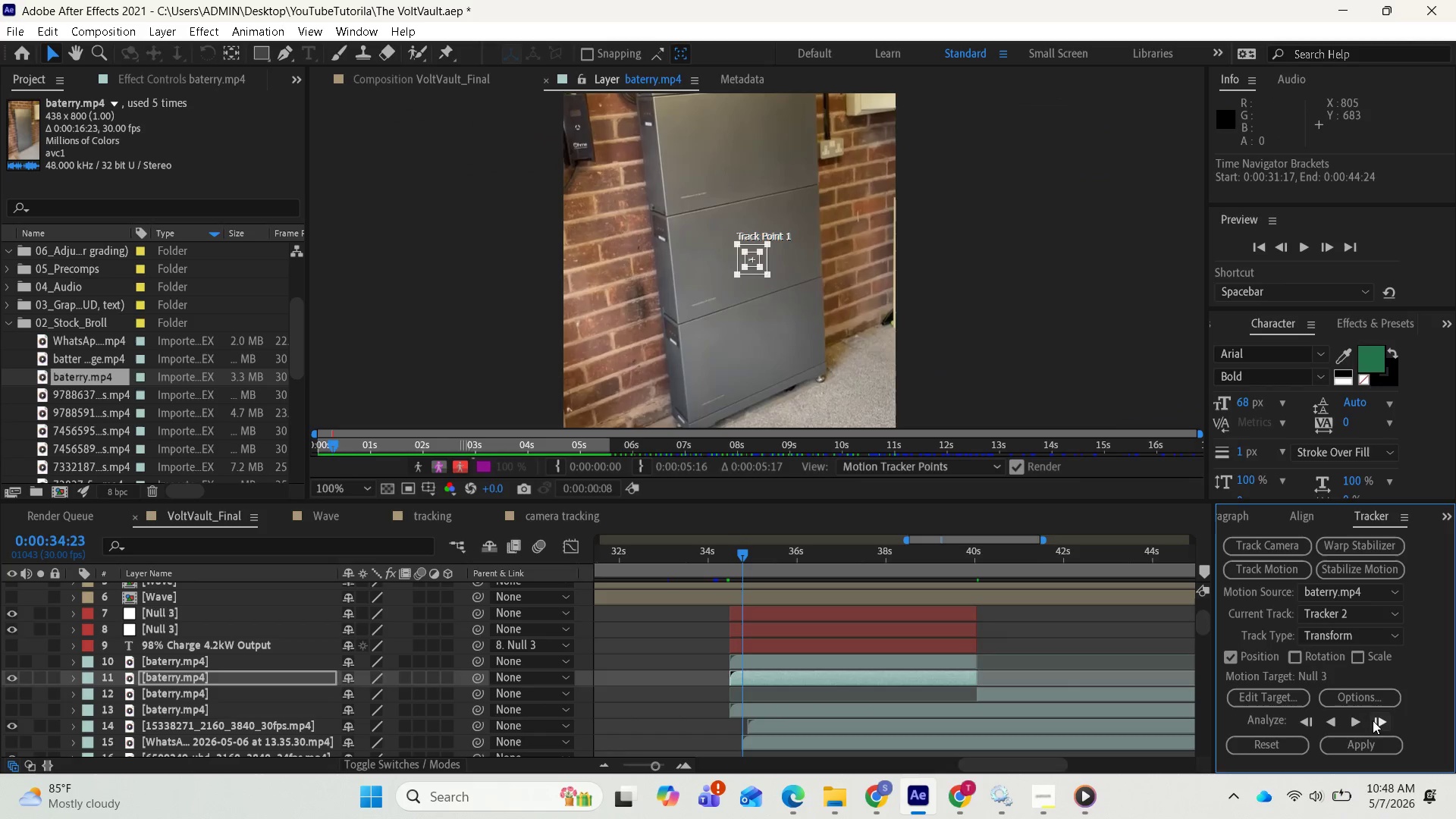 
left_click([1373, 720])
 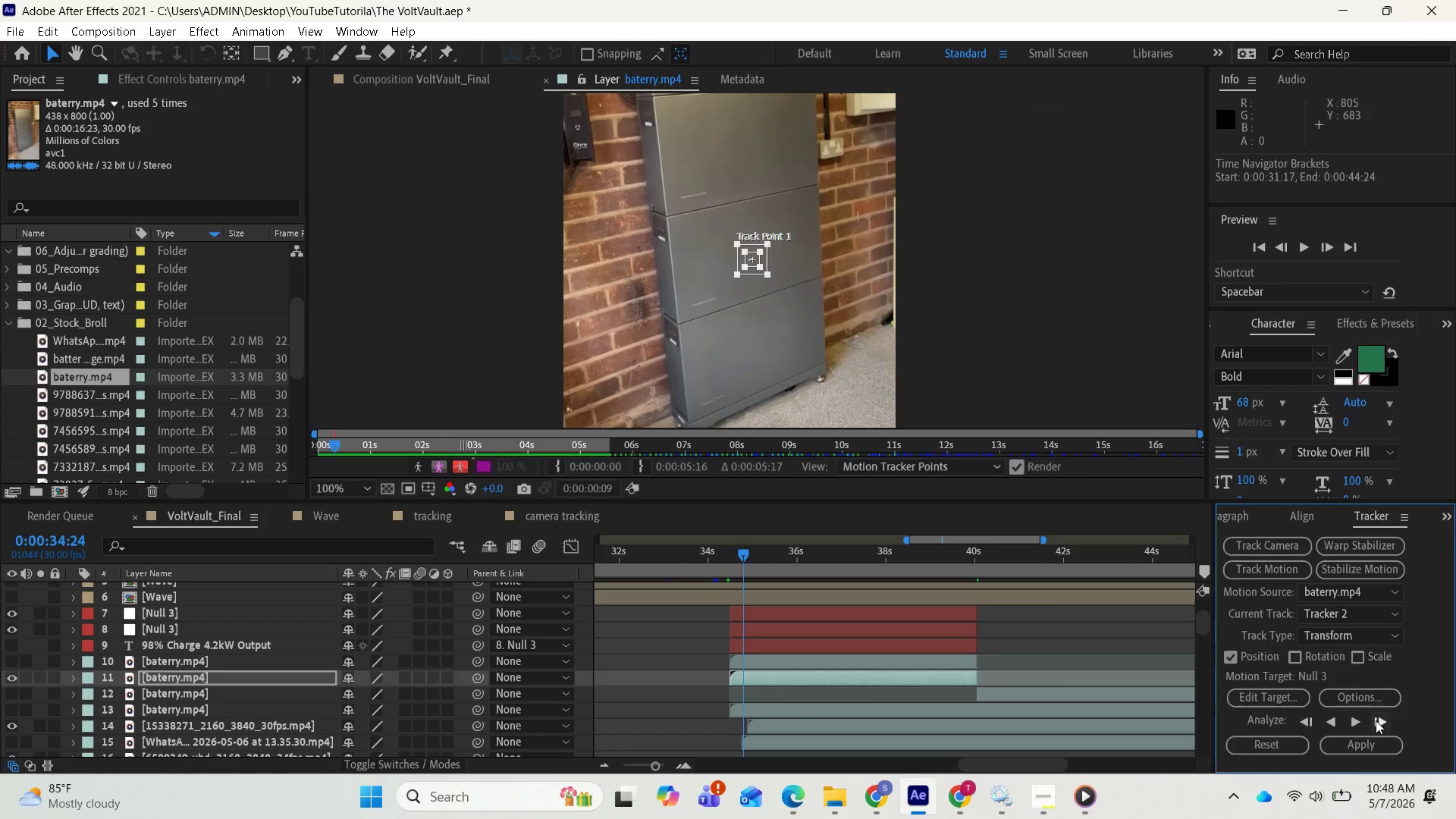 
scroll: coordinate [897, 337], scroll_direction: up, amount: 2.0
 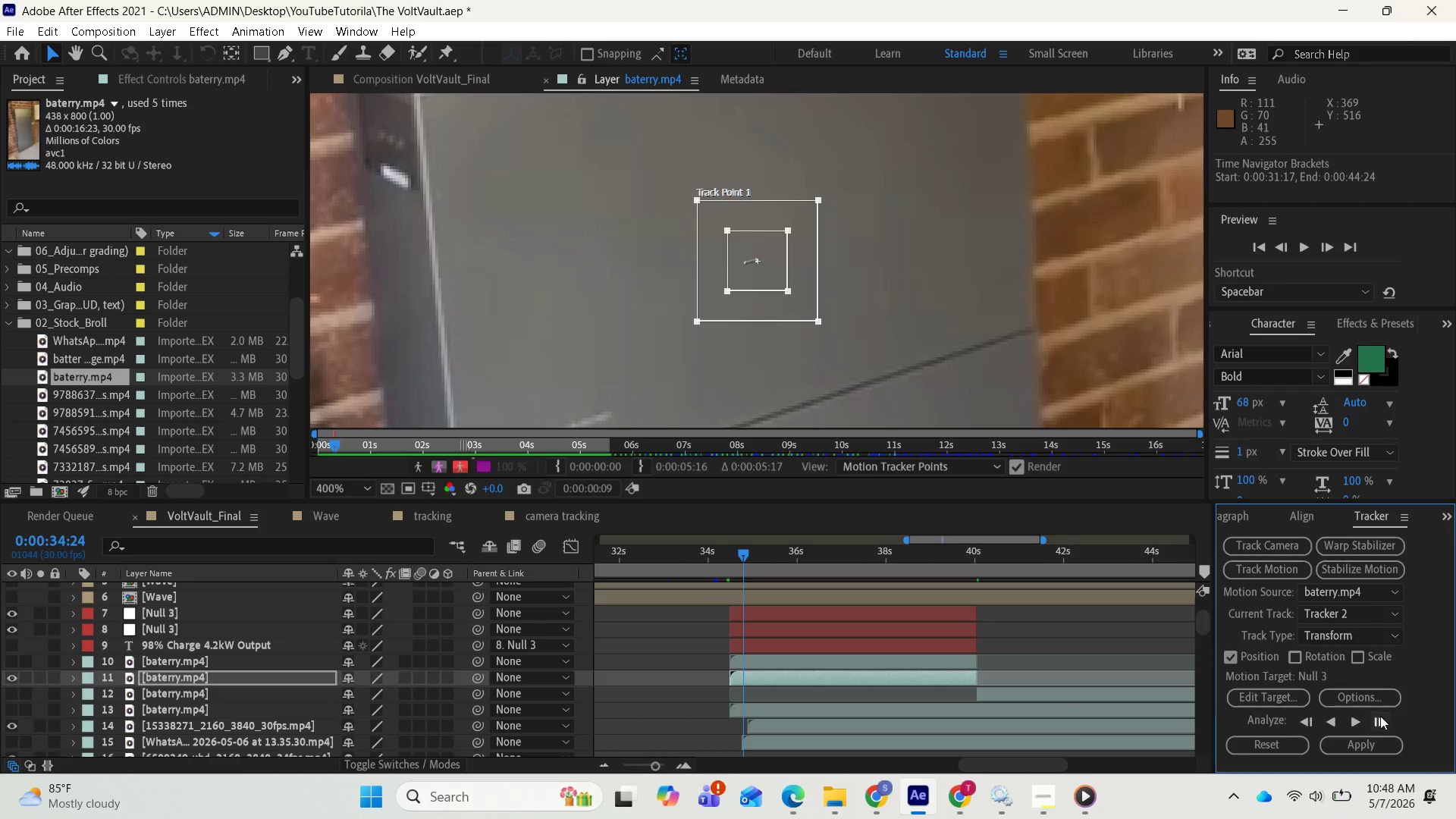 
left_click([1379, 717])
 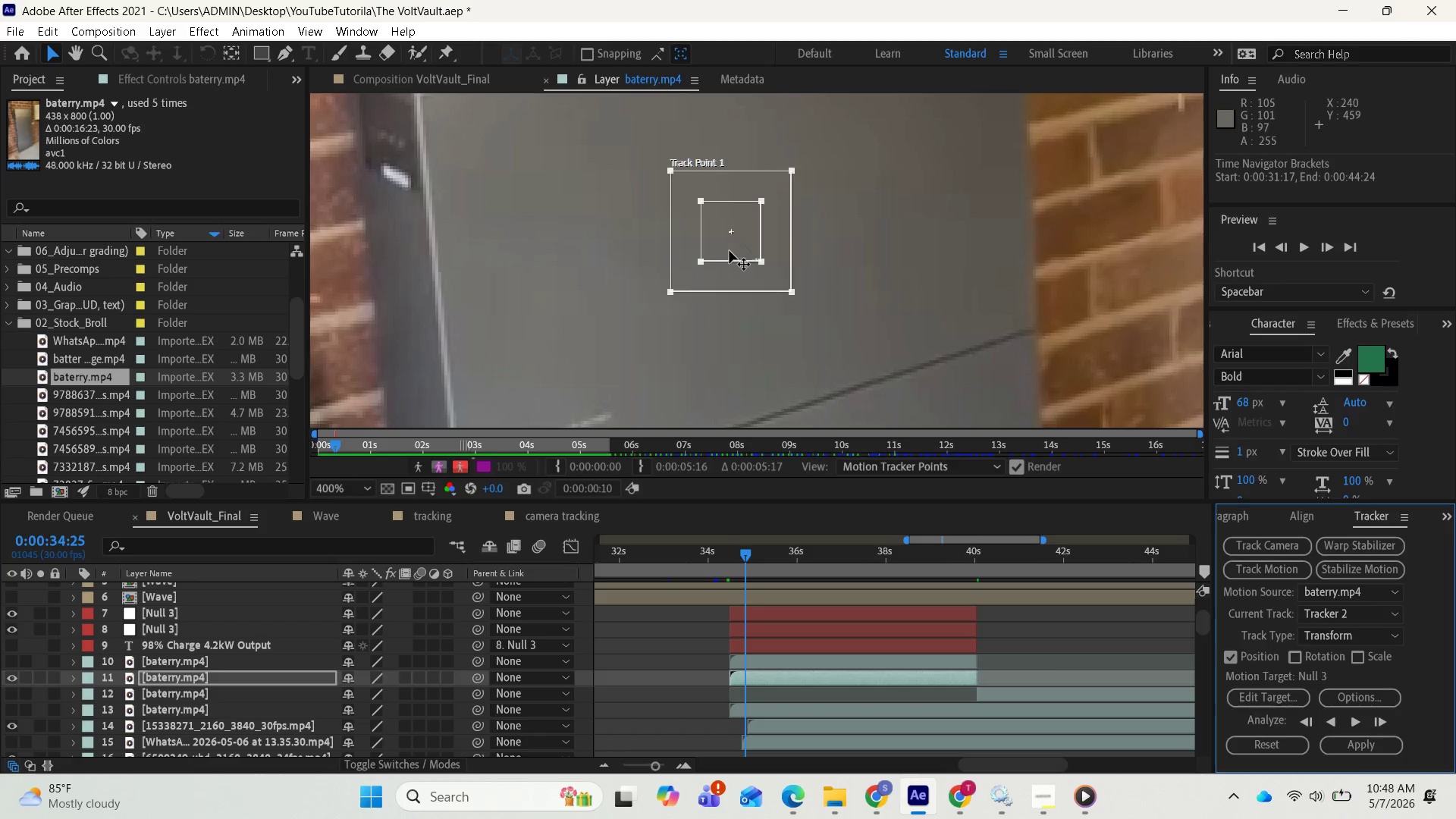 
left_click_drag(start_coordinate=[728, 247], to_coordinate=[750, 270])
 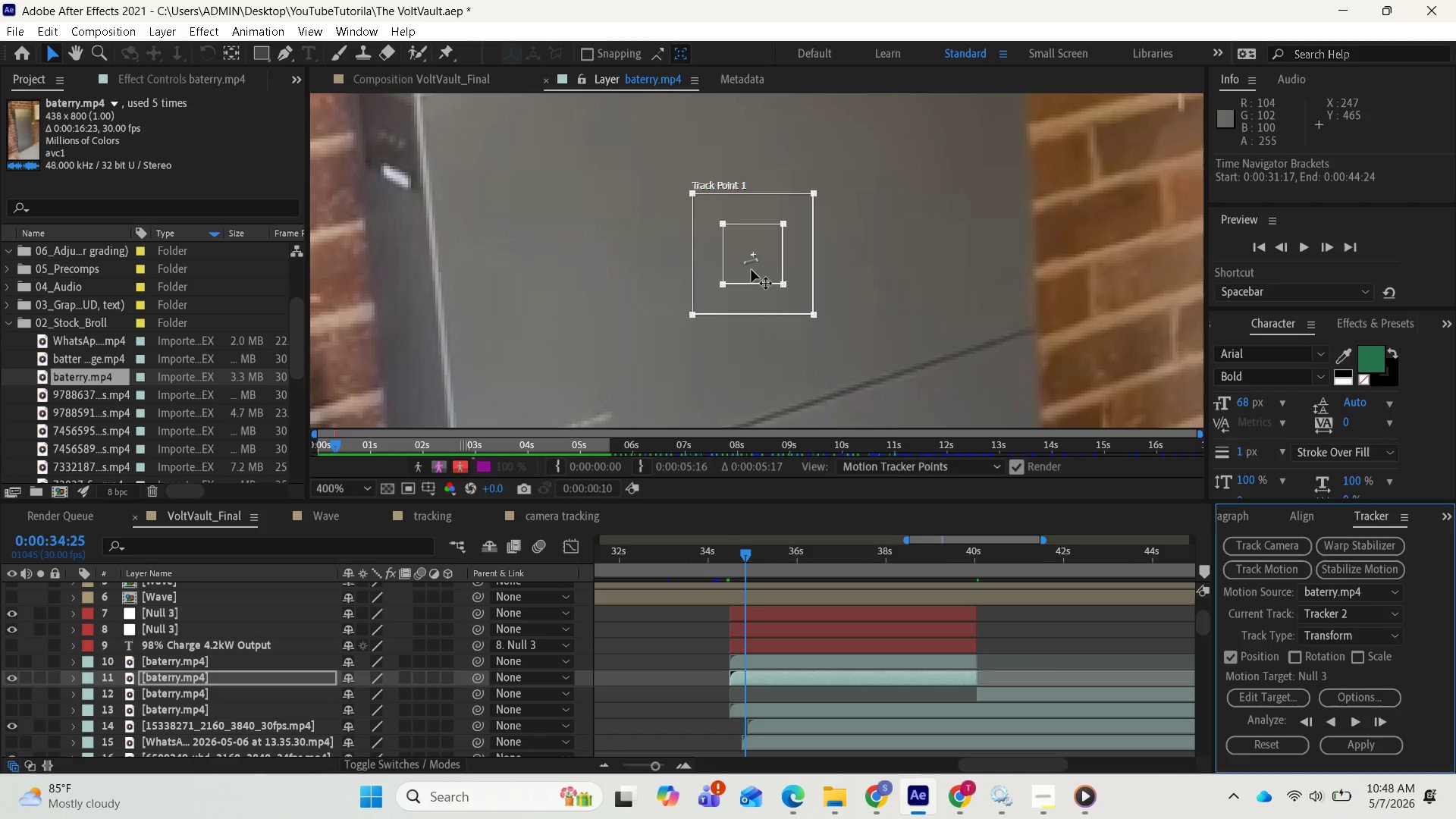 
left_click_drag(start_coordinate=[752, 268], to_coordinate=[753, 274])
 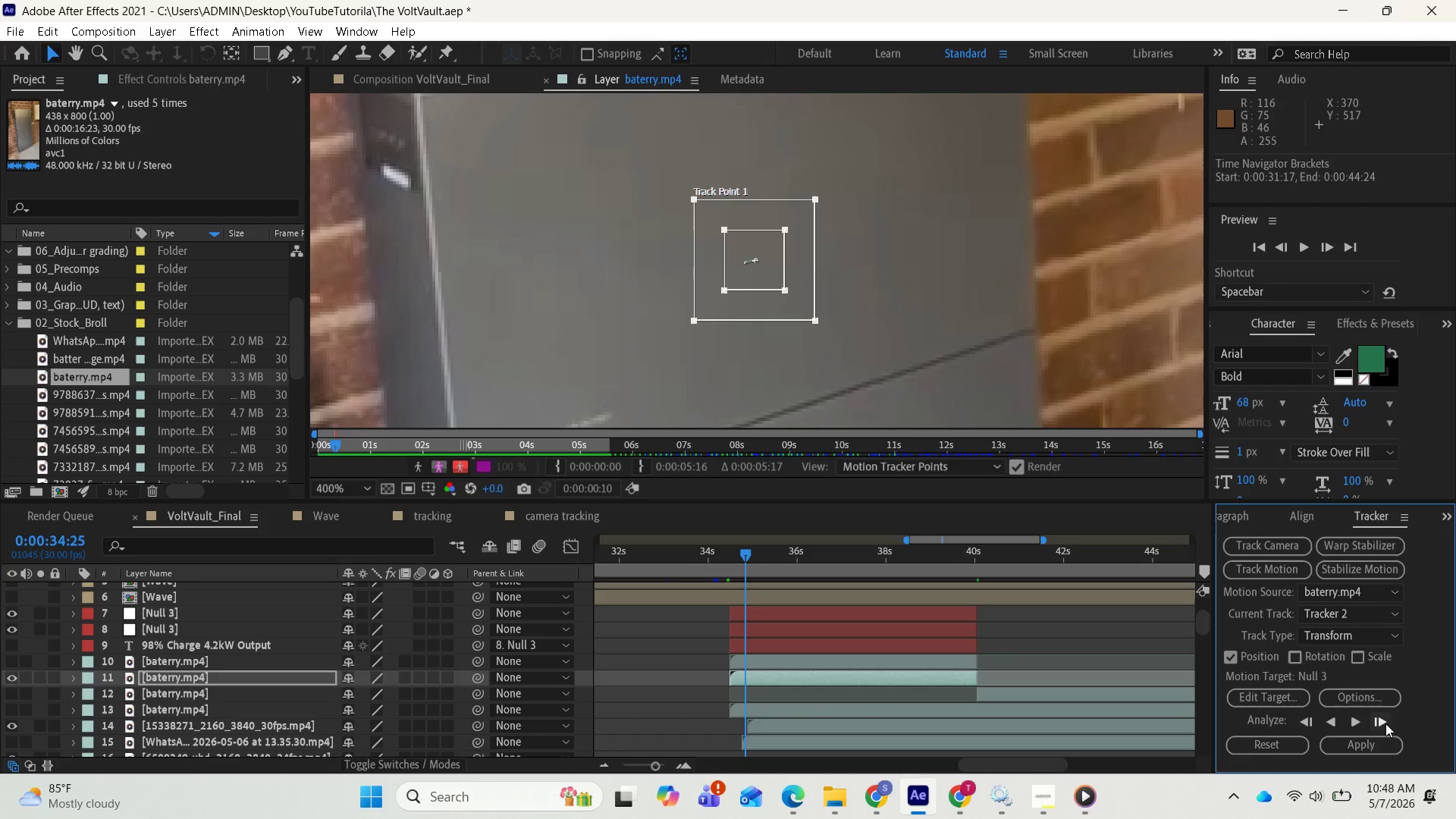 
left_click([1378, 719])
 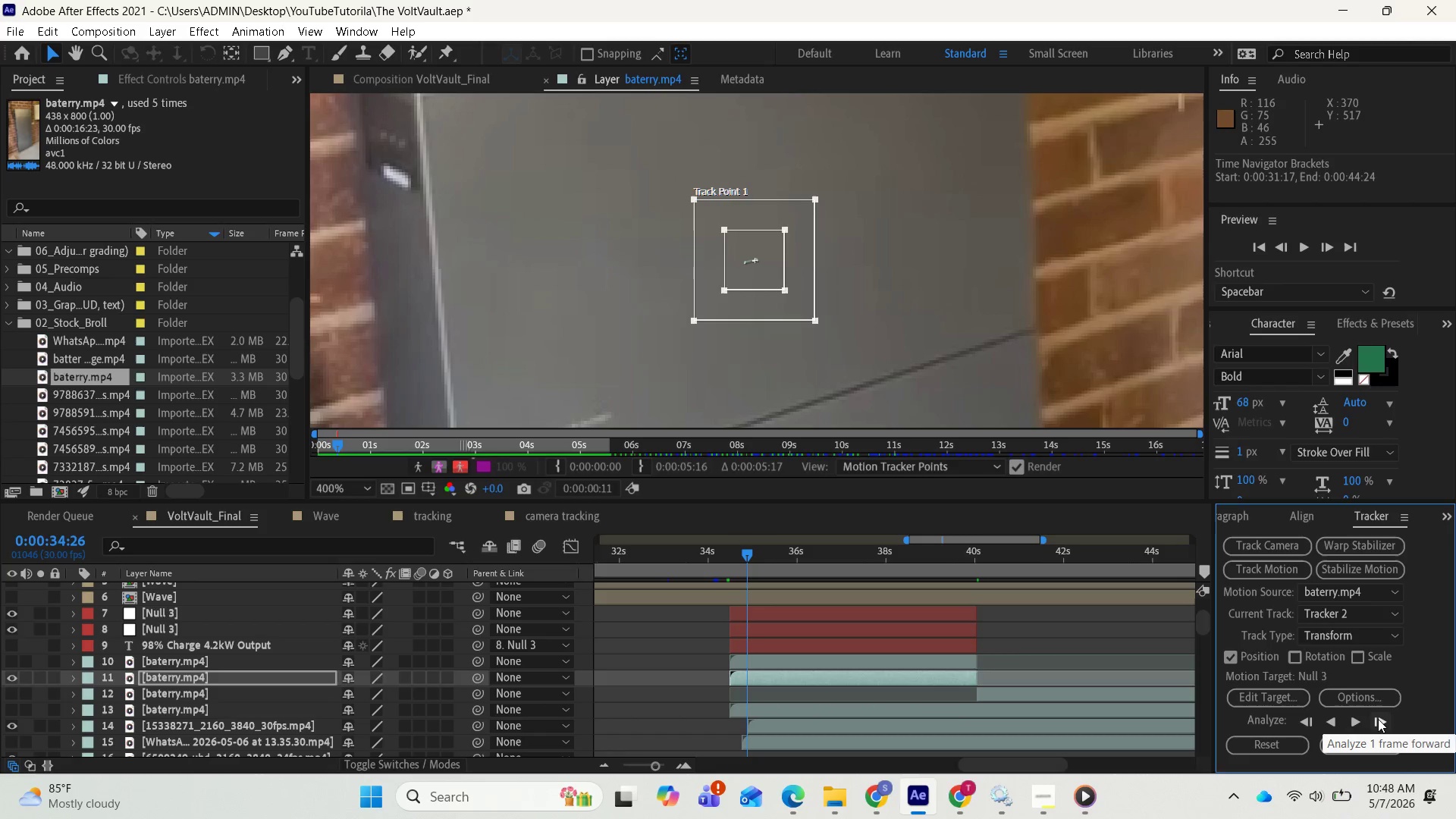 
left_click([1378, 719])
 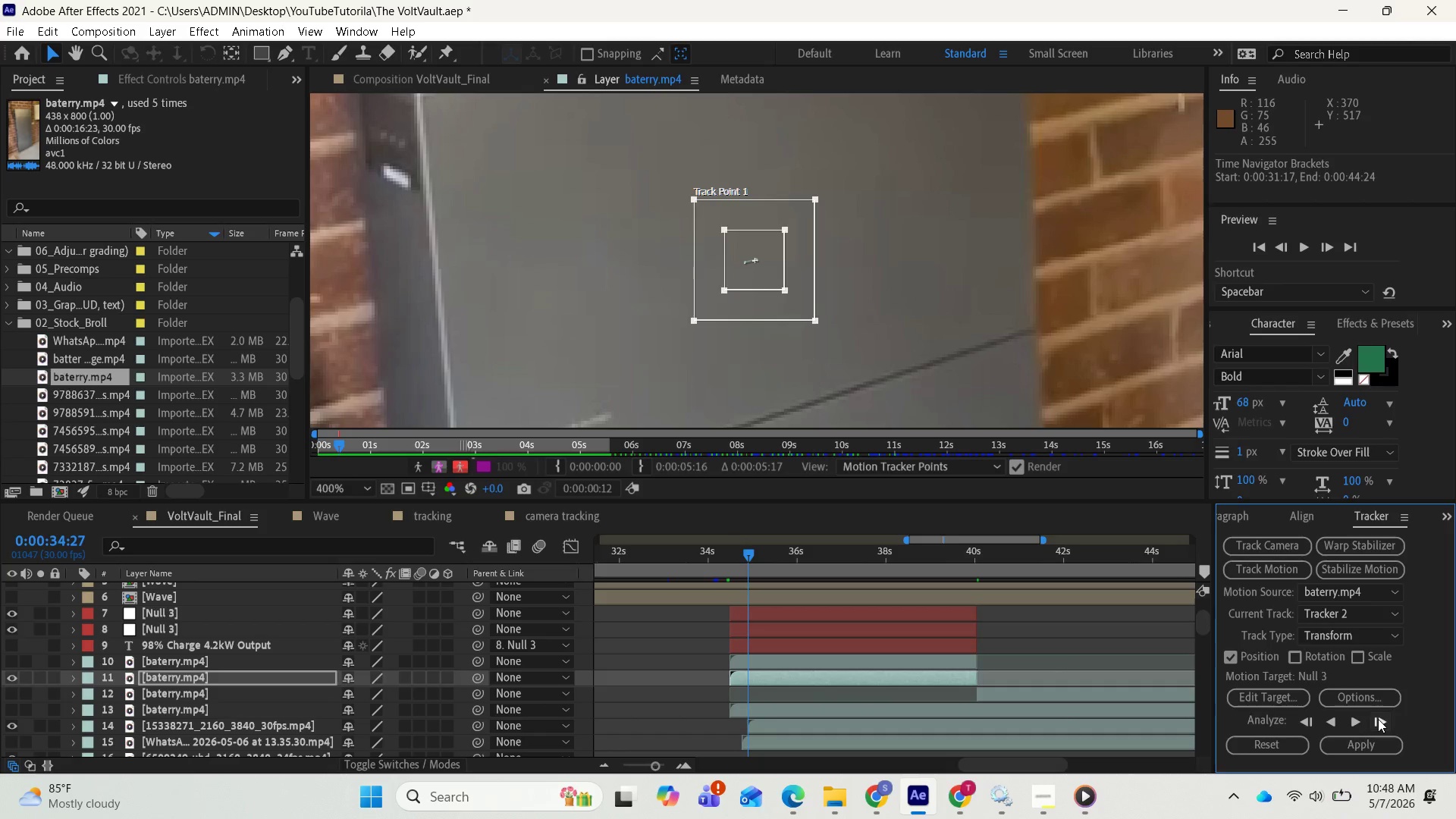 
left_click([1378, 719])
 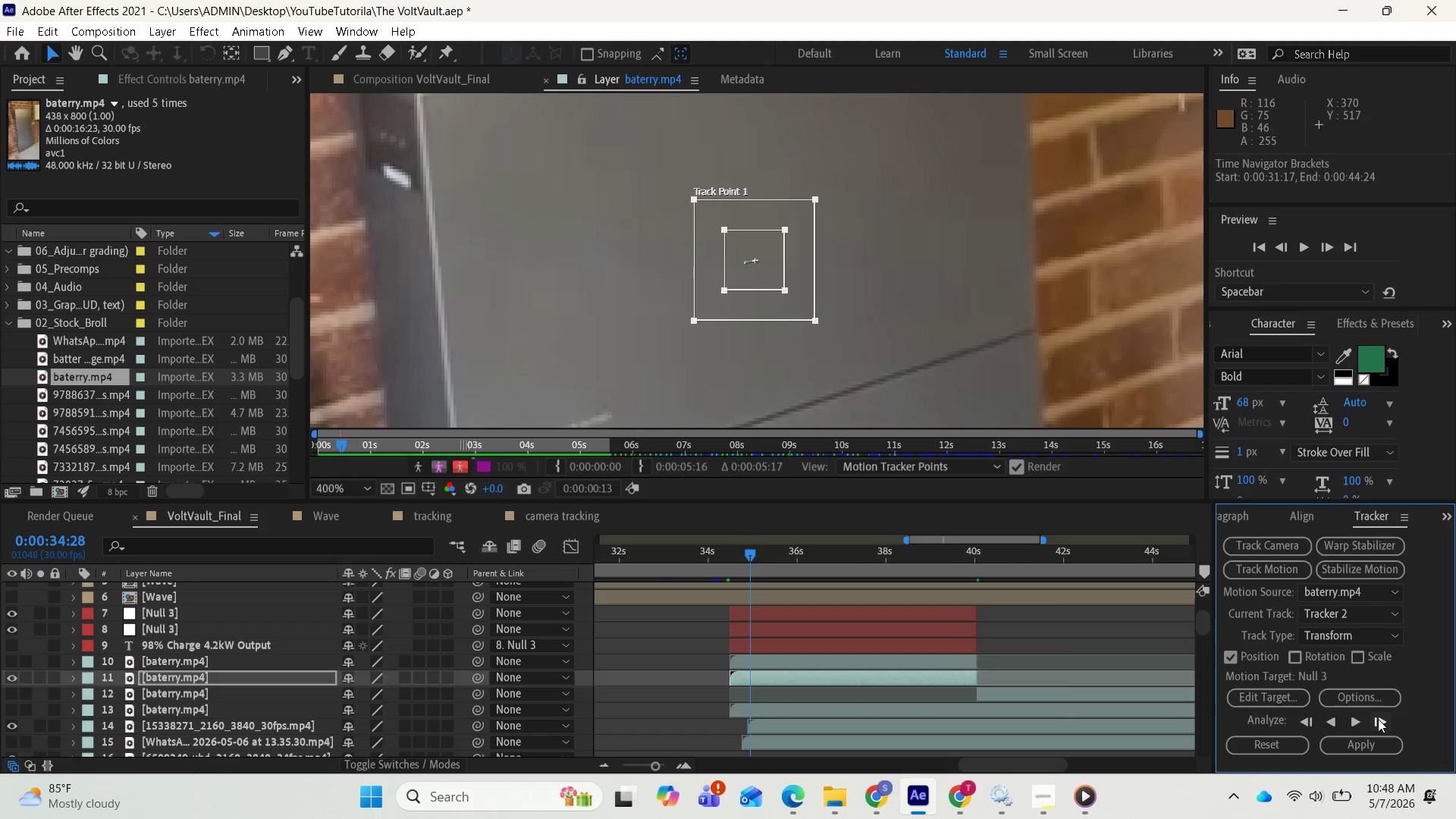 
left_click([1378, 719])
 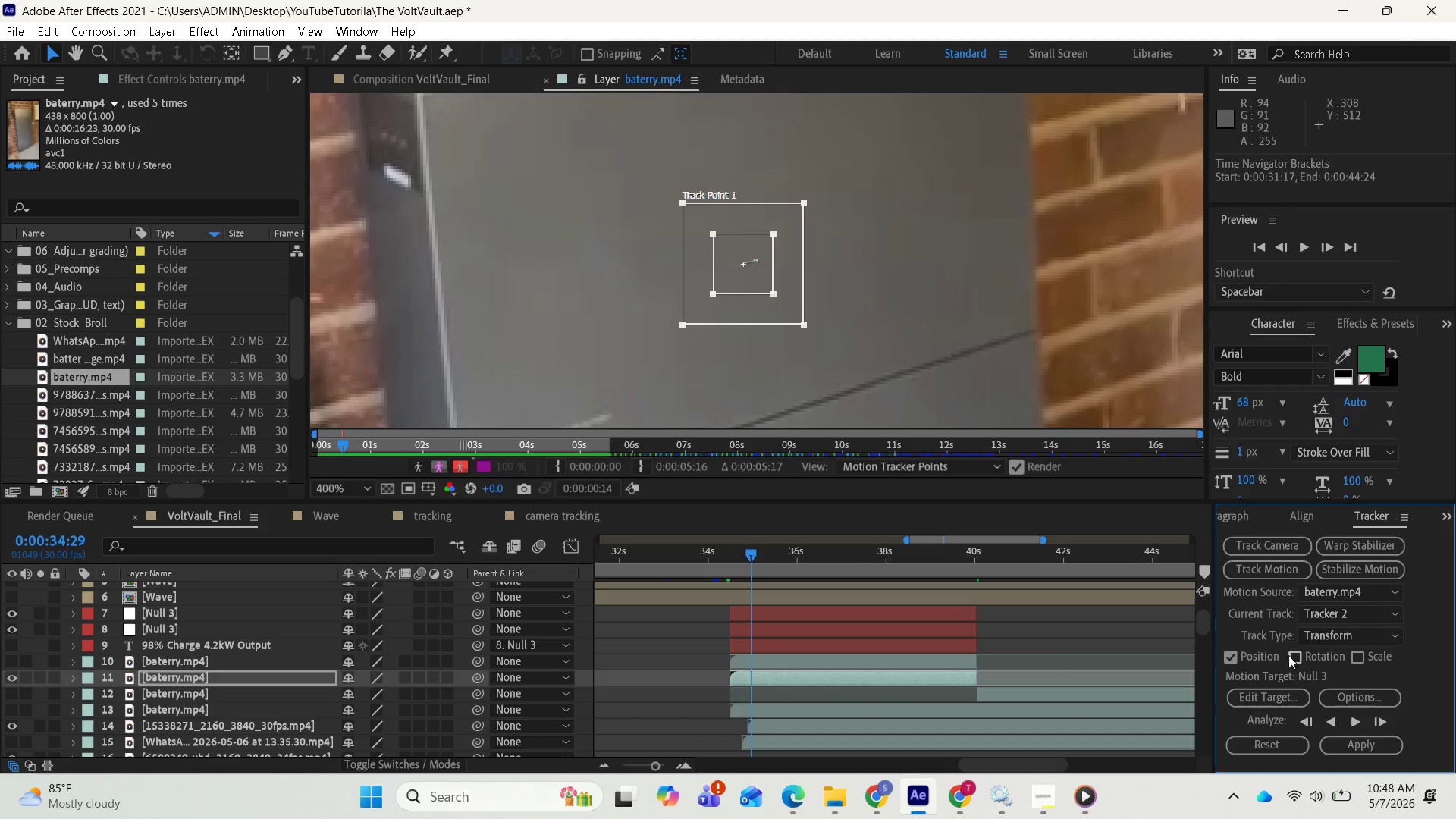 
left_click([1373, 717])
 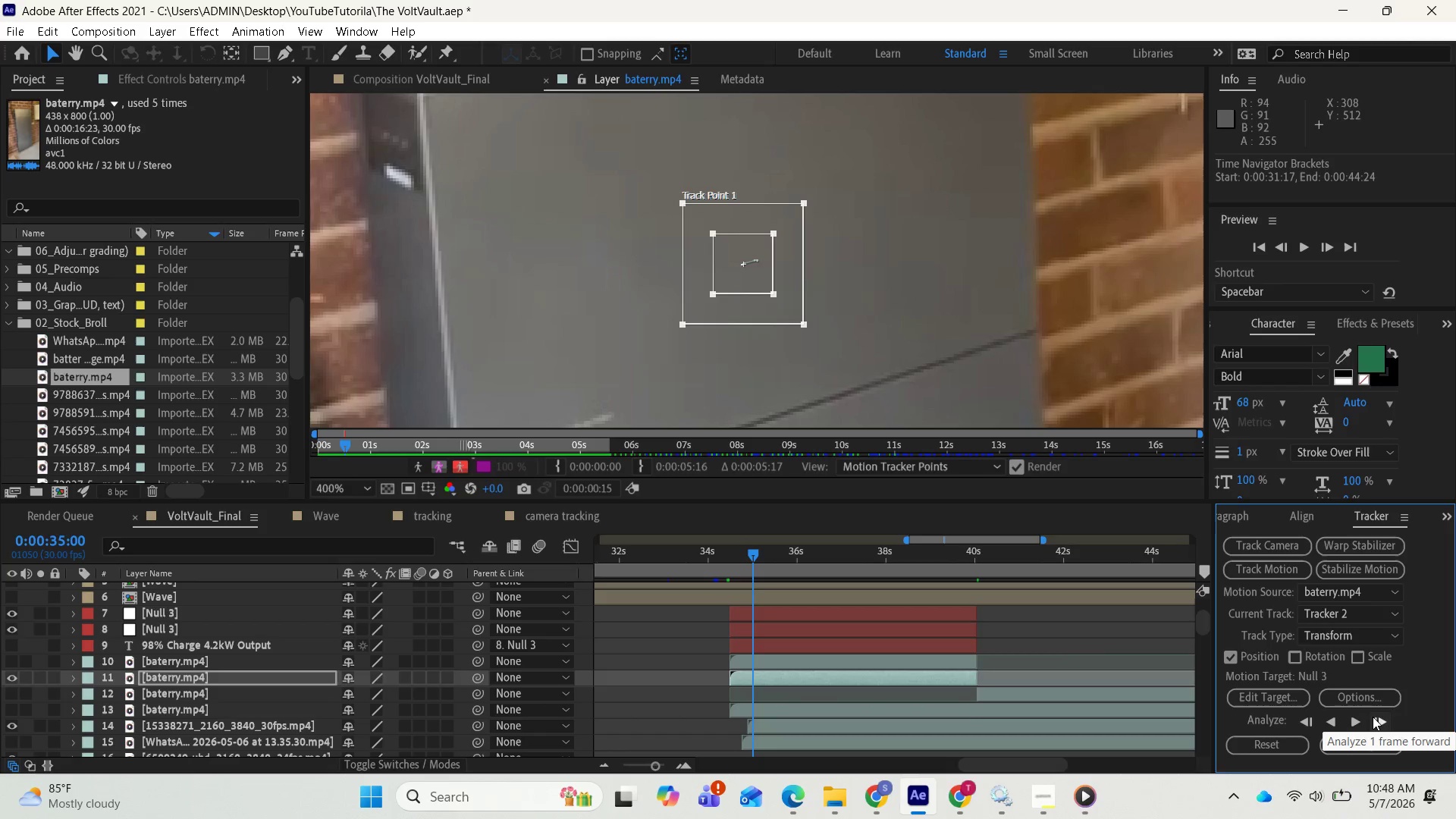 
left_click([1373, 717])
 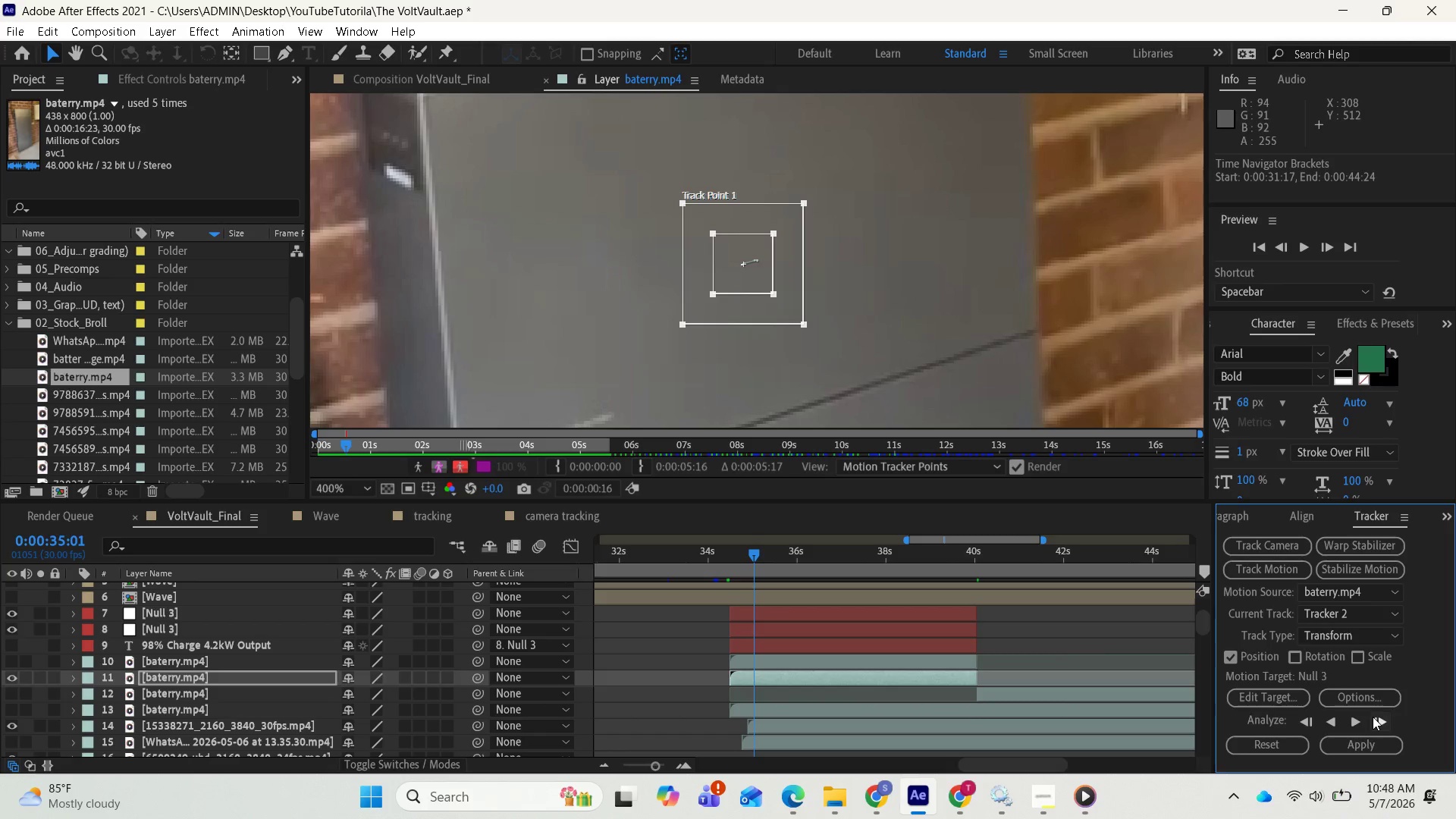 
left_click([1373, 717])
 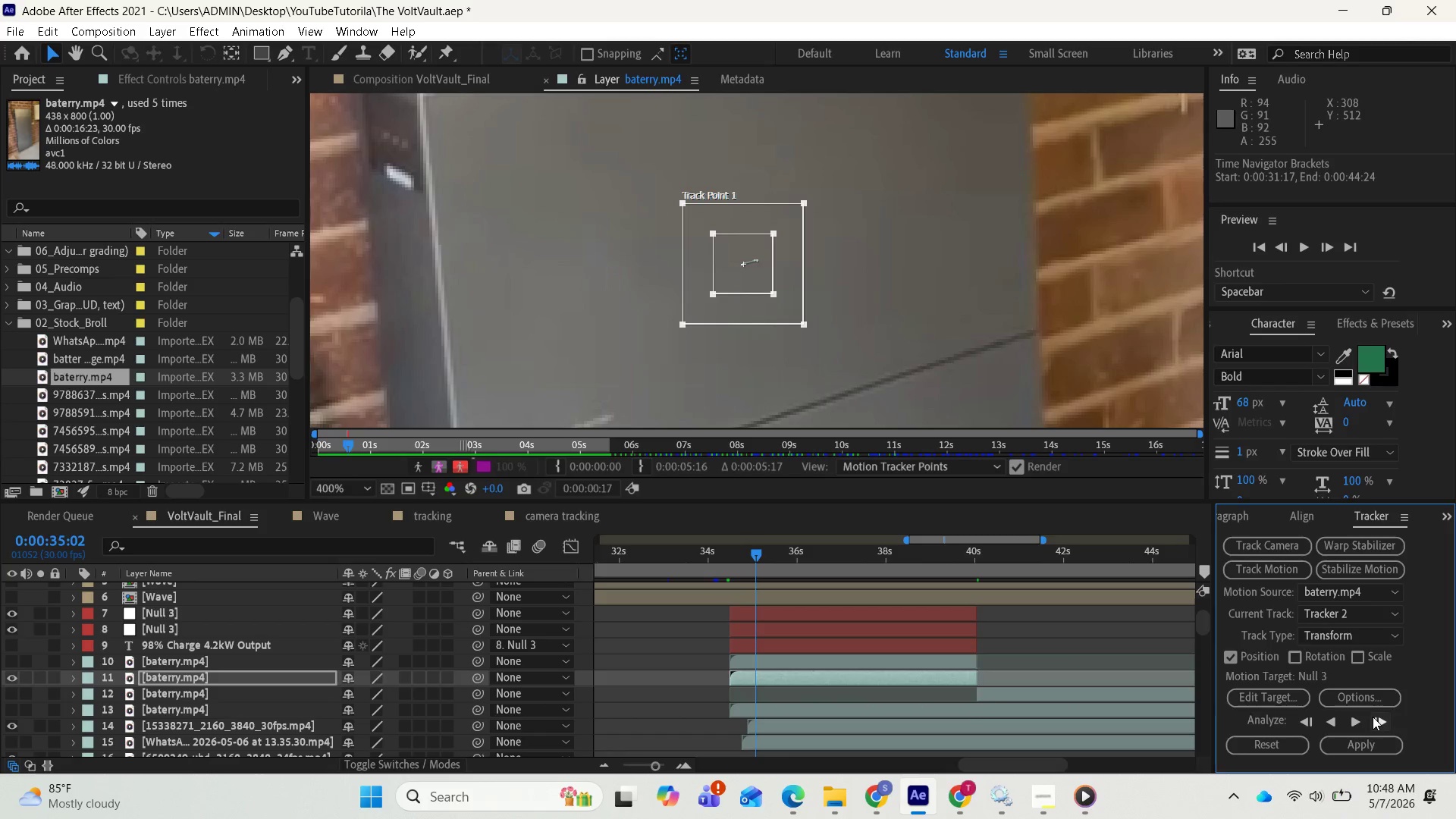 
left_click([1373, 717])
 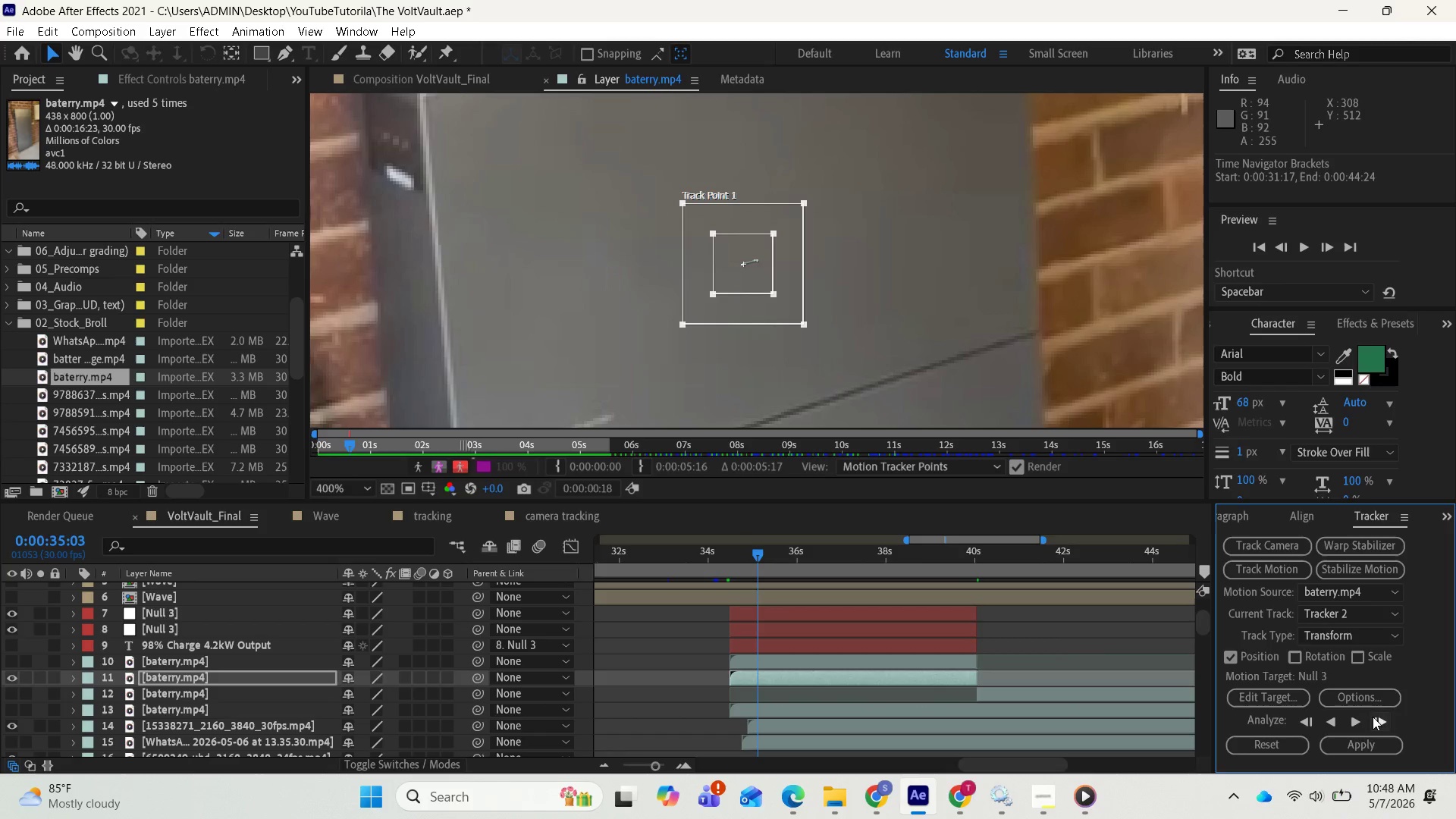 
left_click([1373, 717])
 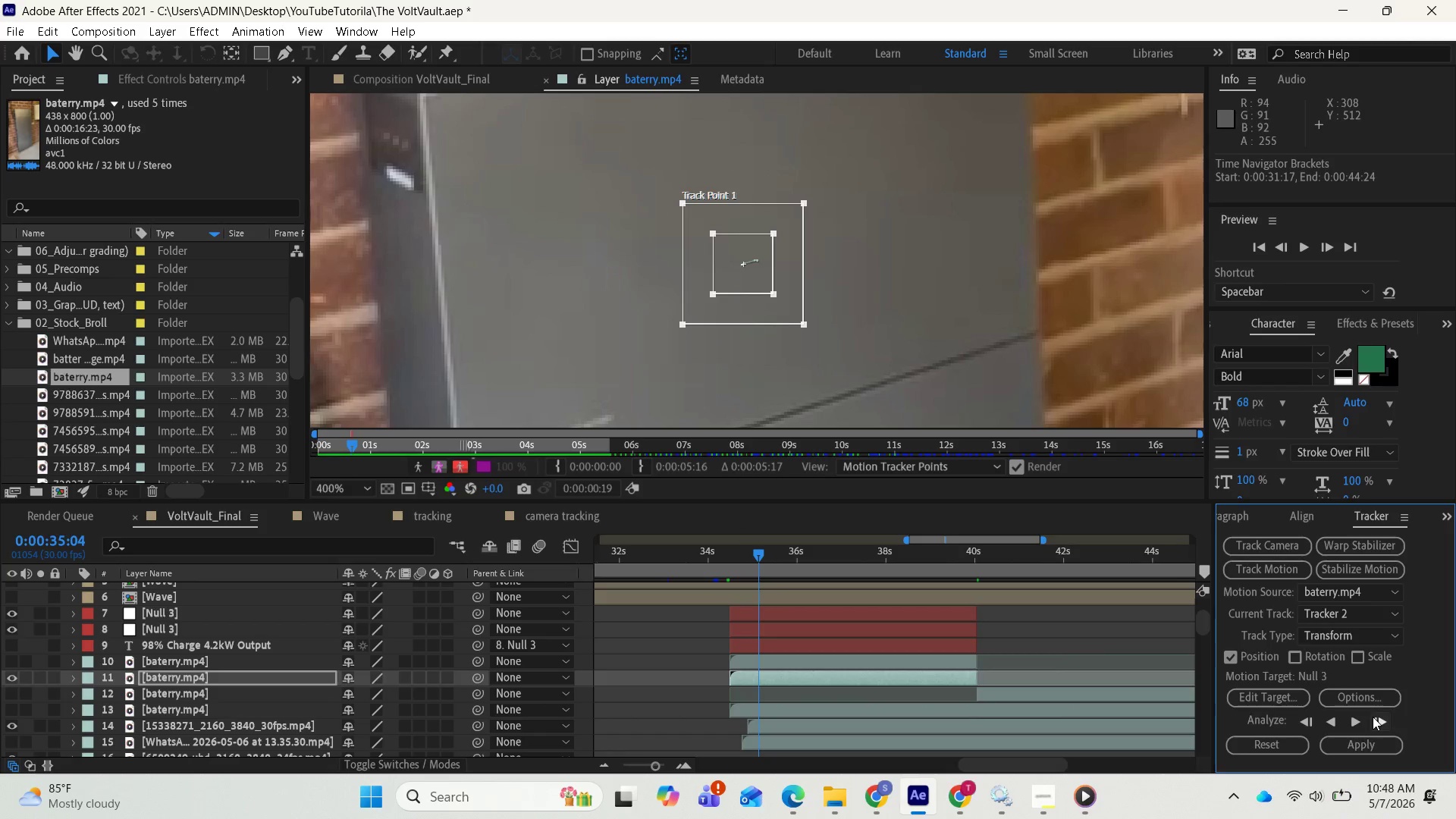 
left_click([1373, 717])
 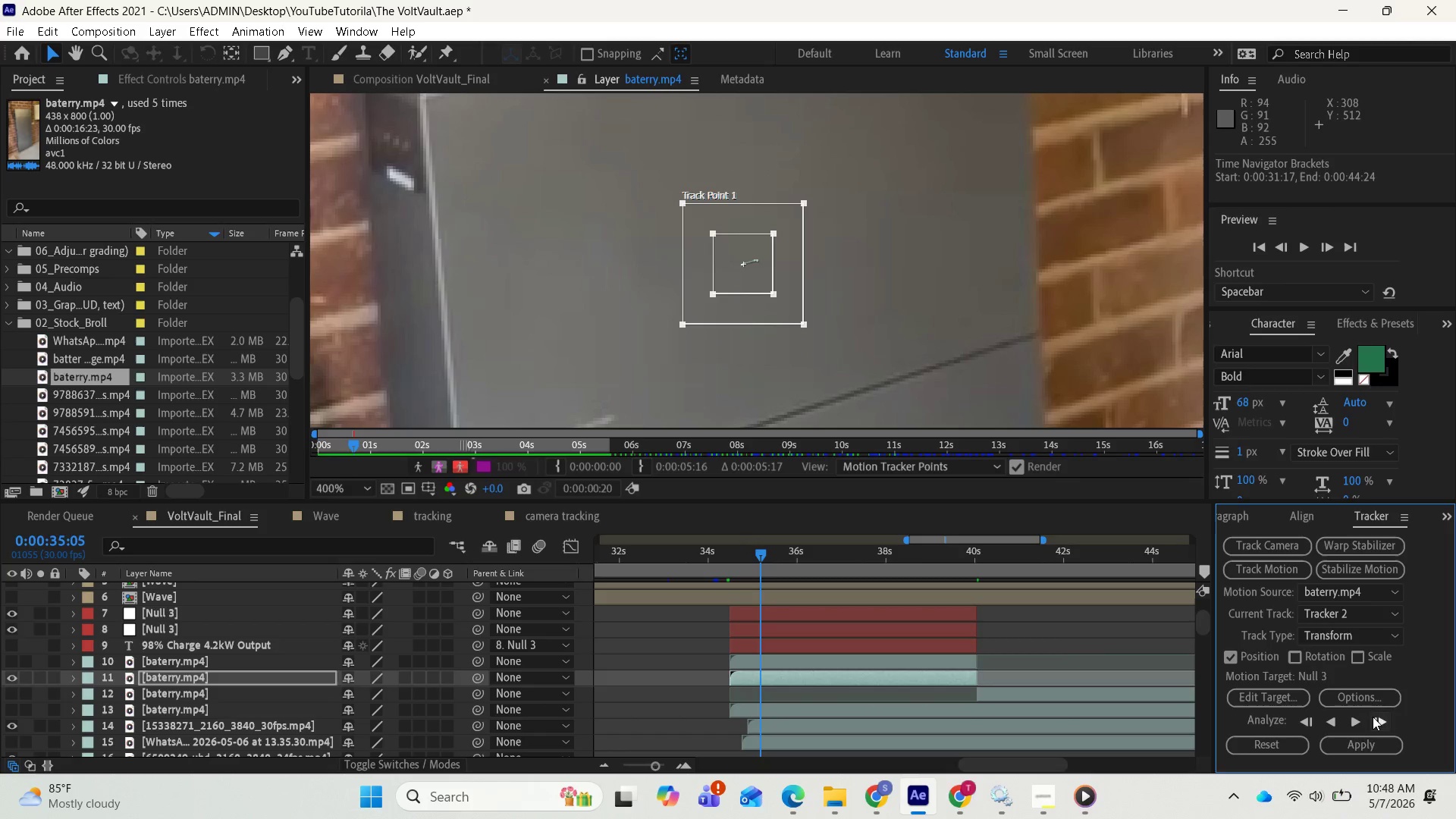 
left_click([1373, 717])
 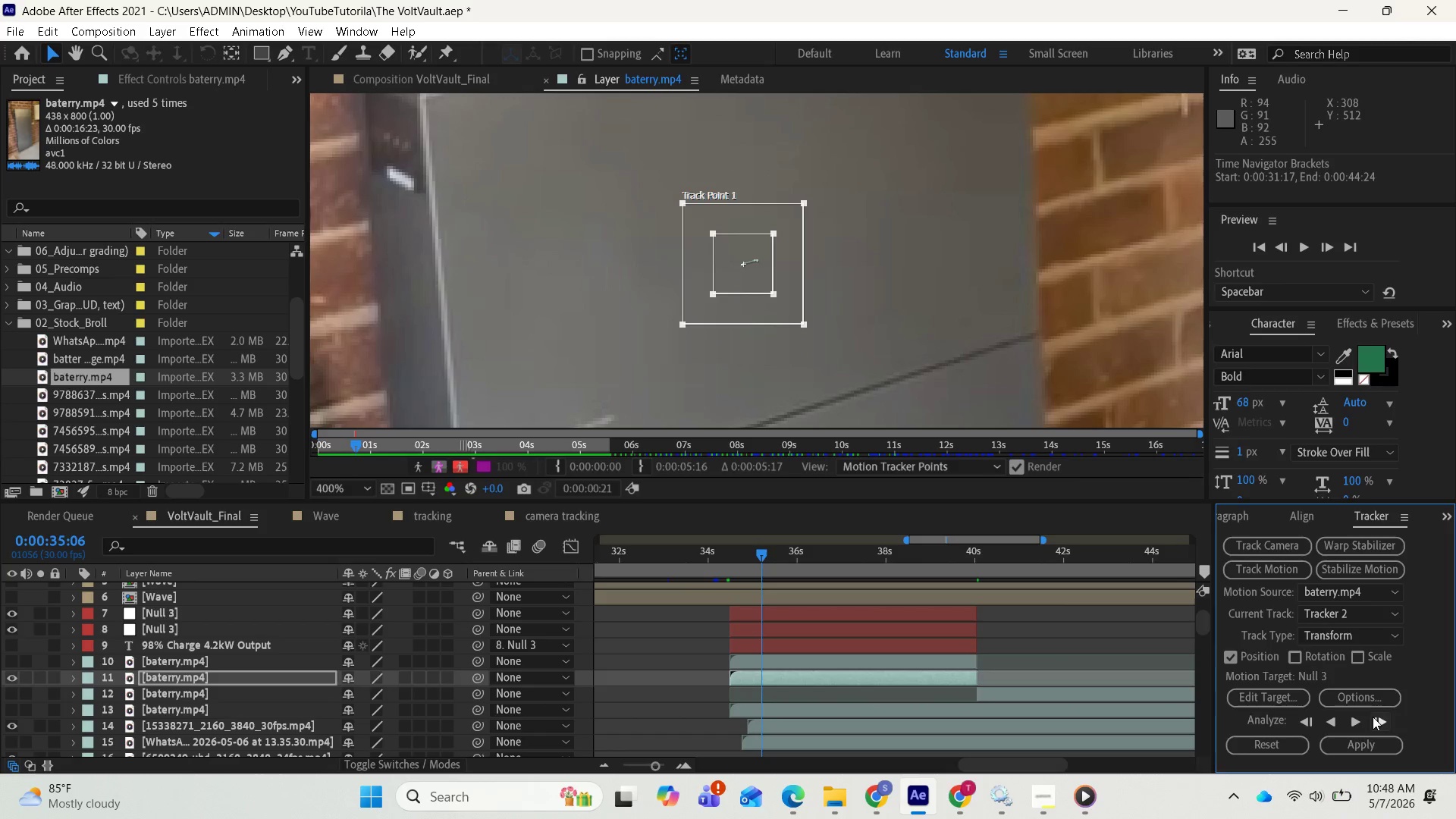 
left_click([1373, 717])
 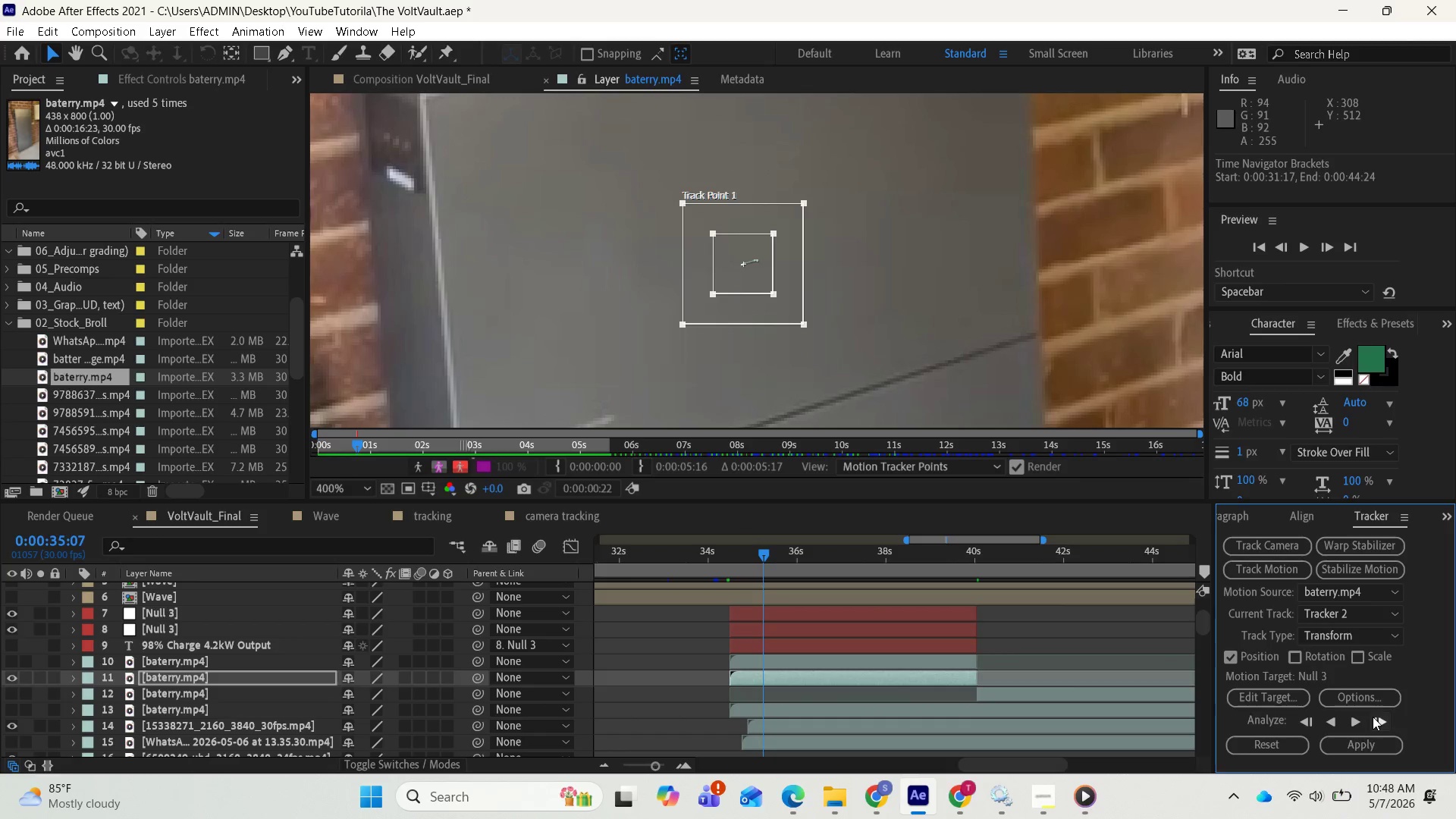 
left_click([1373, 717])
 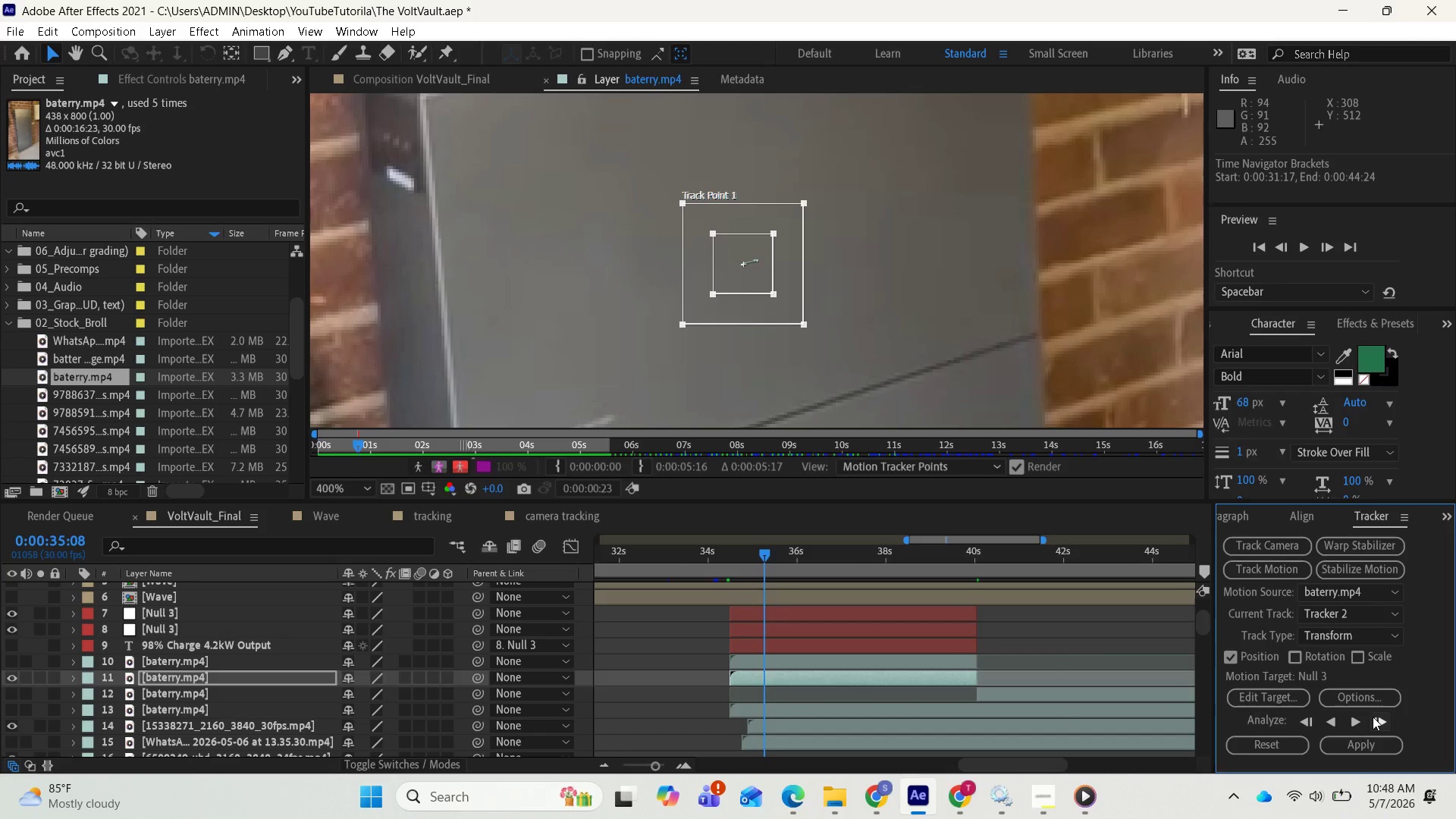 
left_click([1373, 717])
 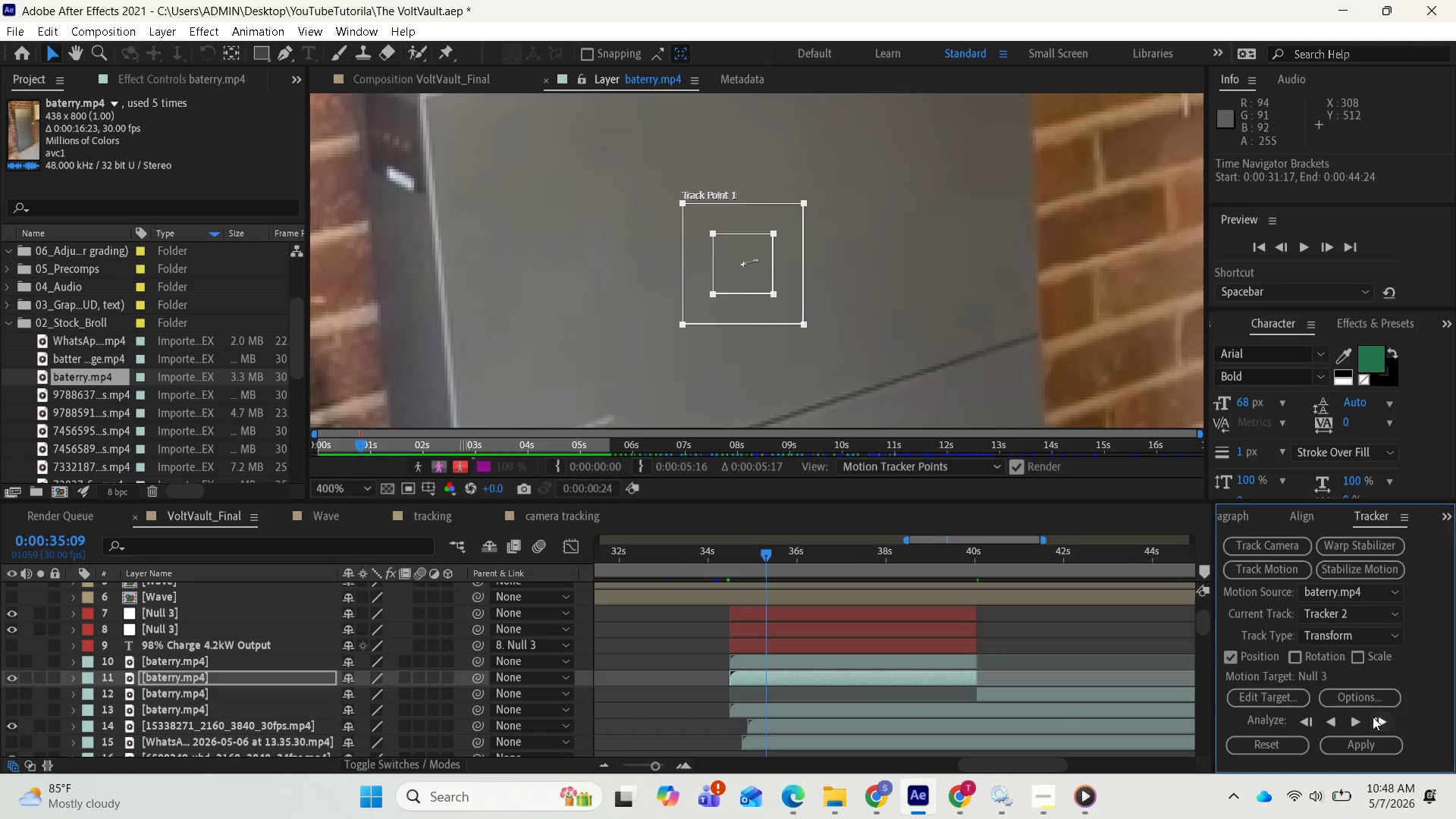 
left_click([1373, 717])
 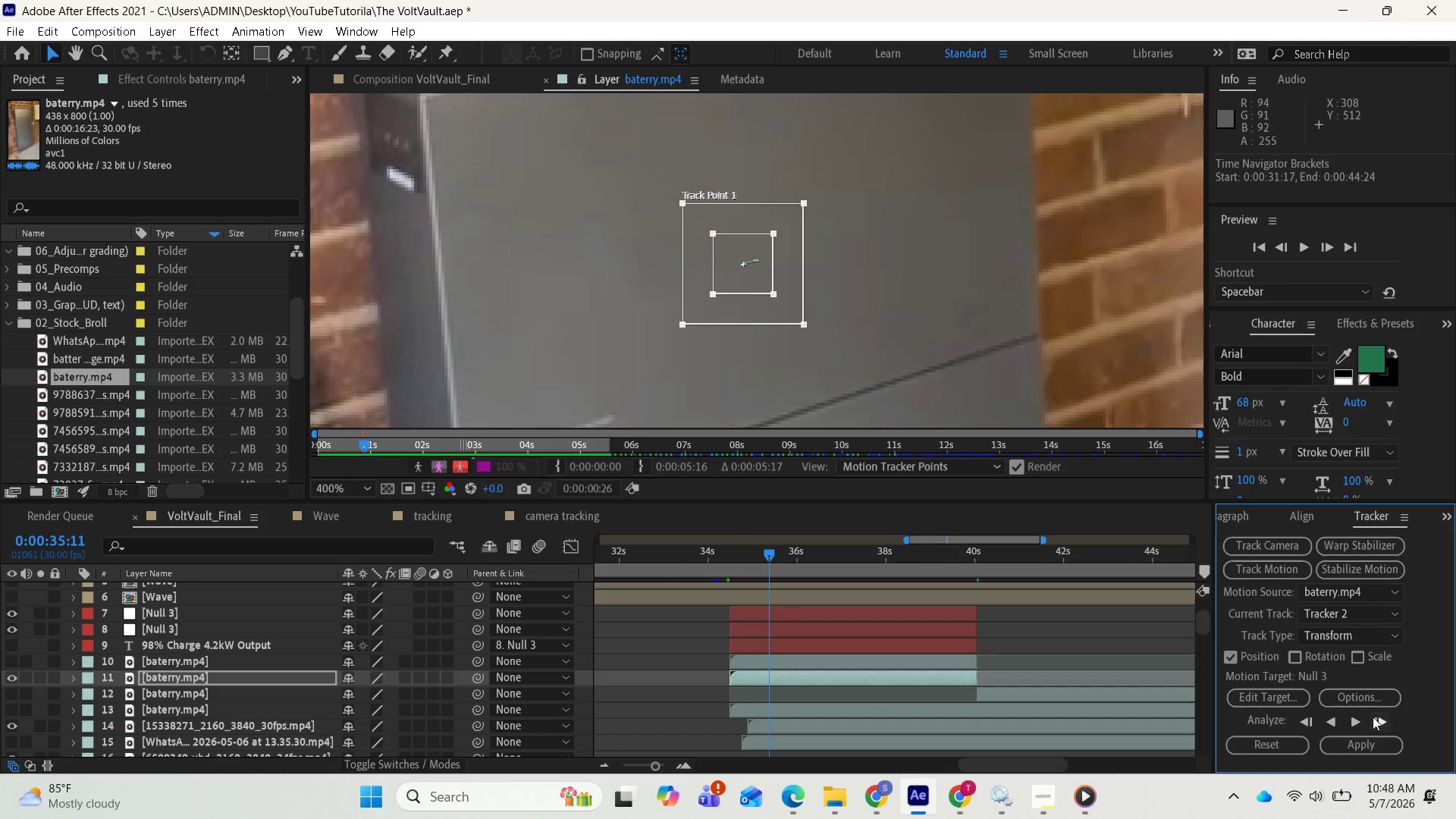 
double_click([1373, 717])
 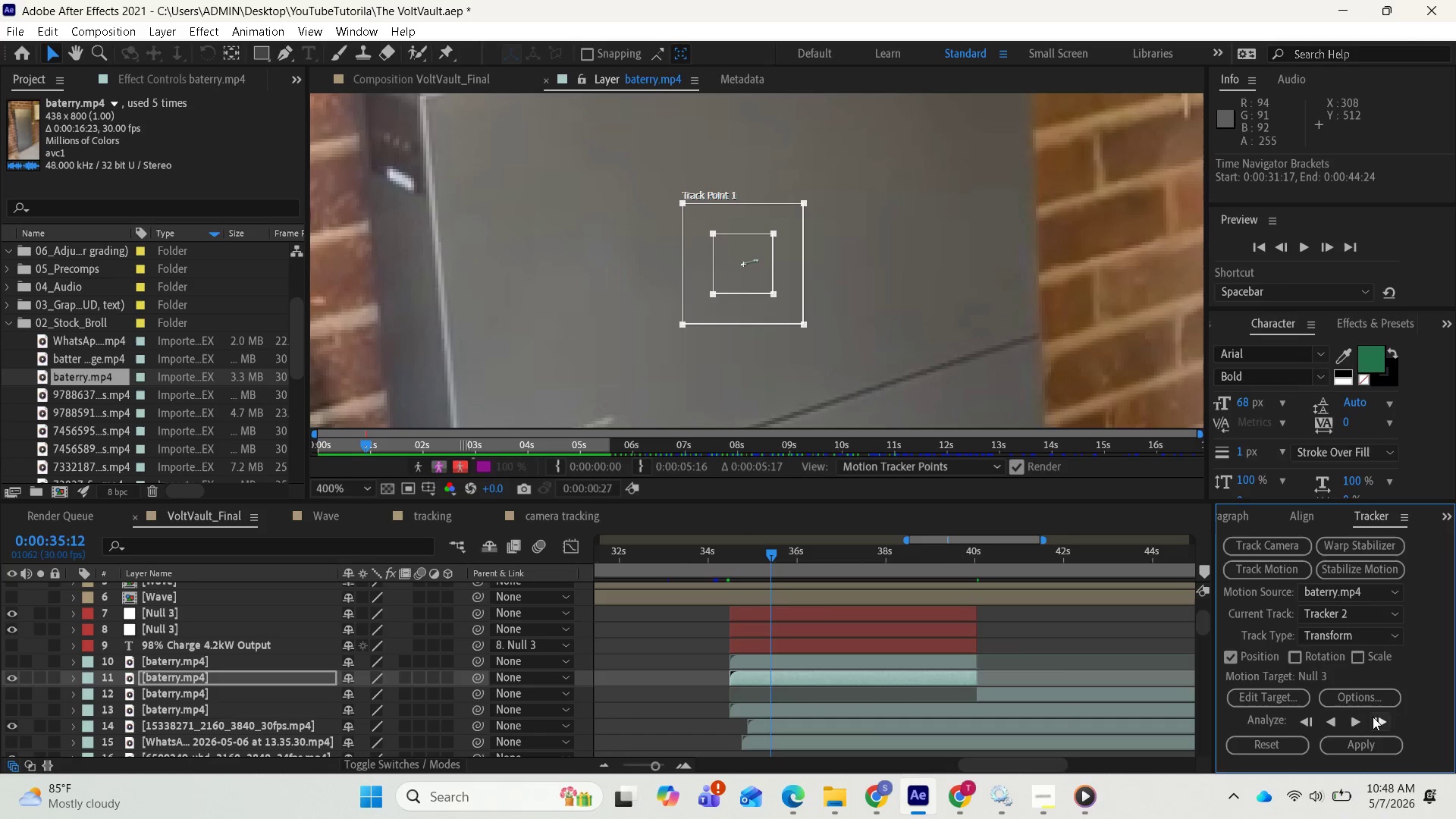 
triple_click([1373, 717])
 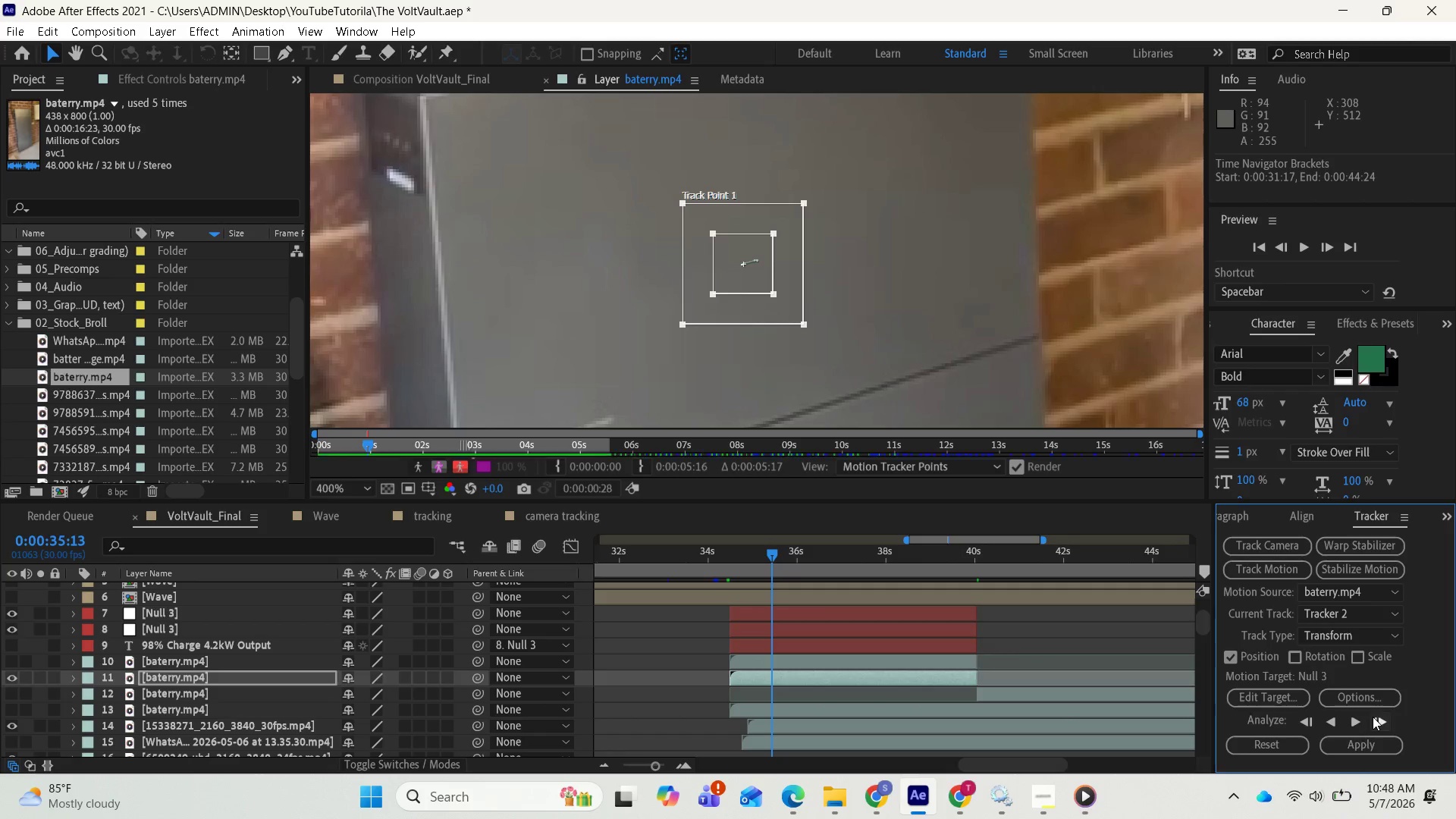 
triple_click([1373, 717])
 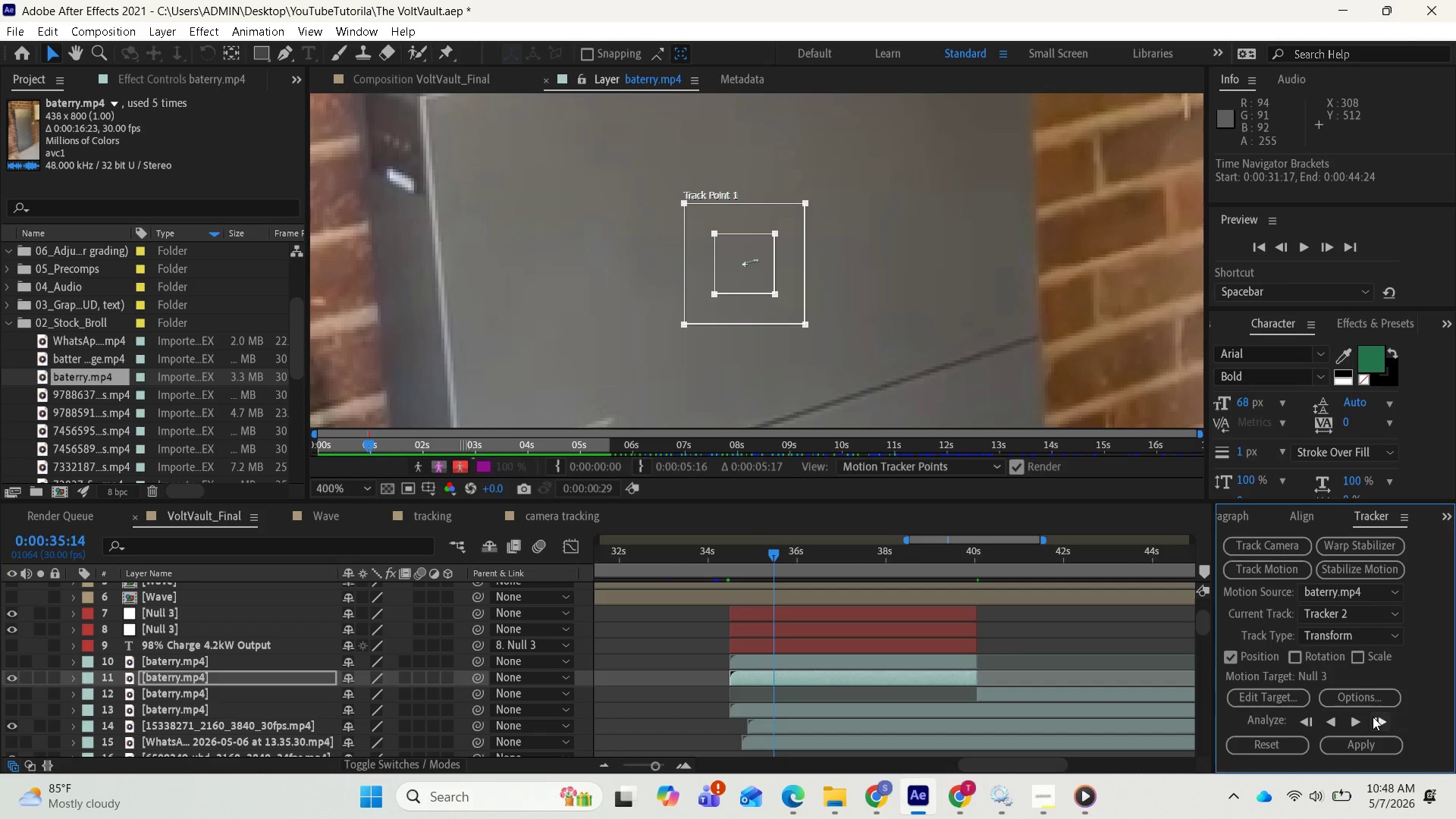 
left_click([1373, 717])
 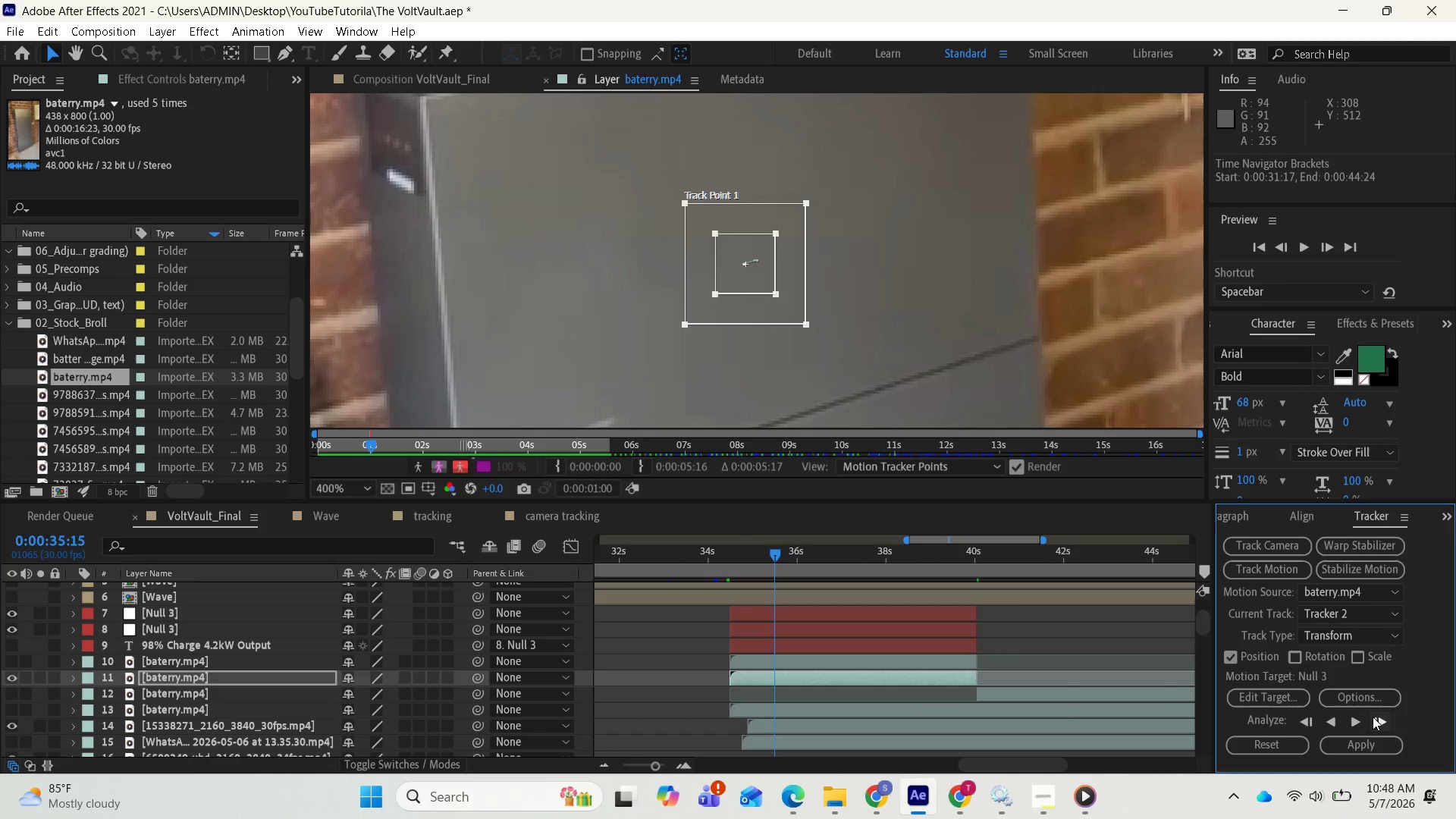 
left_click([1373, 717])
 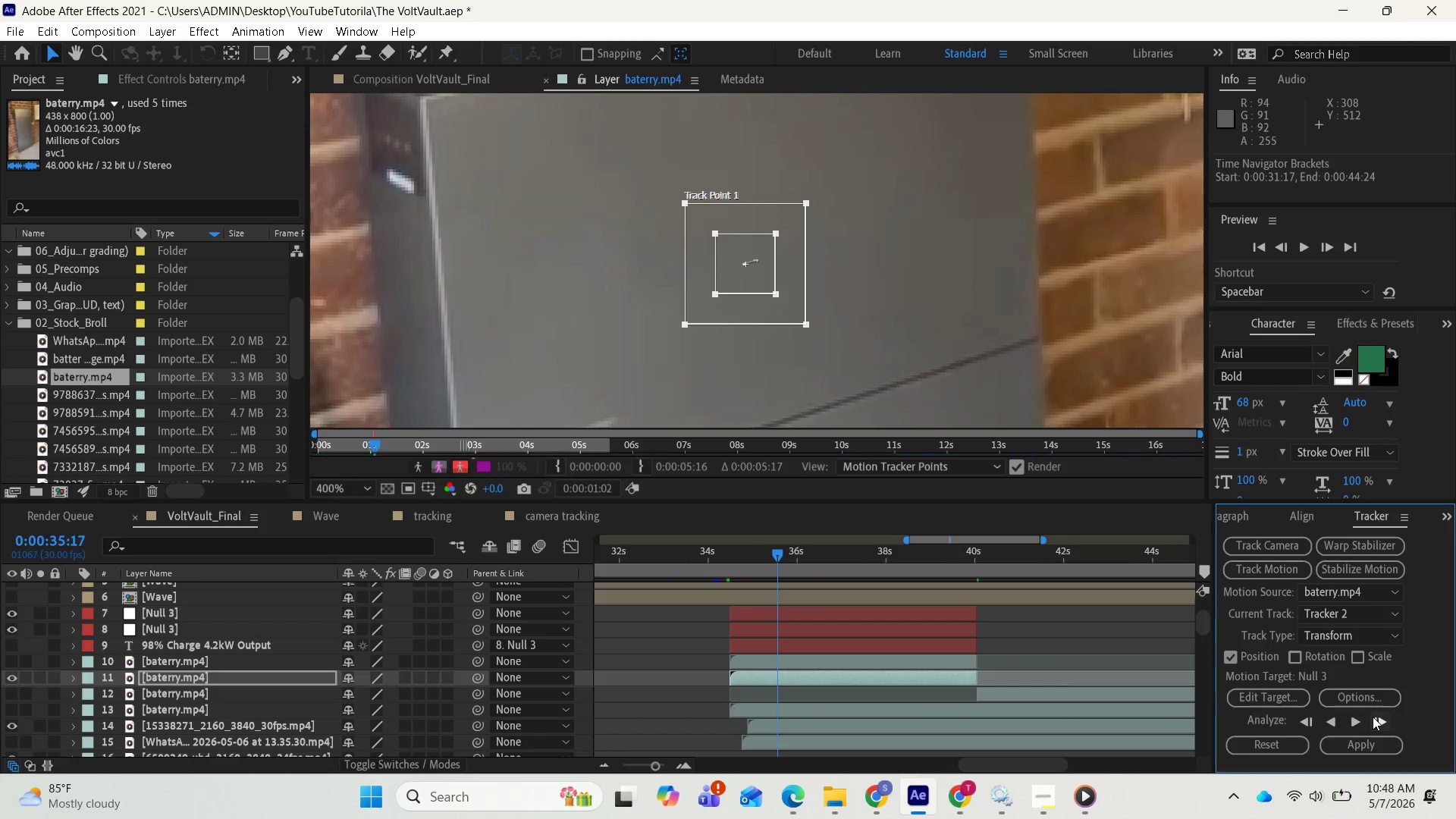 
double_click([1373, 717])
 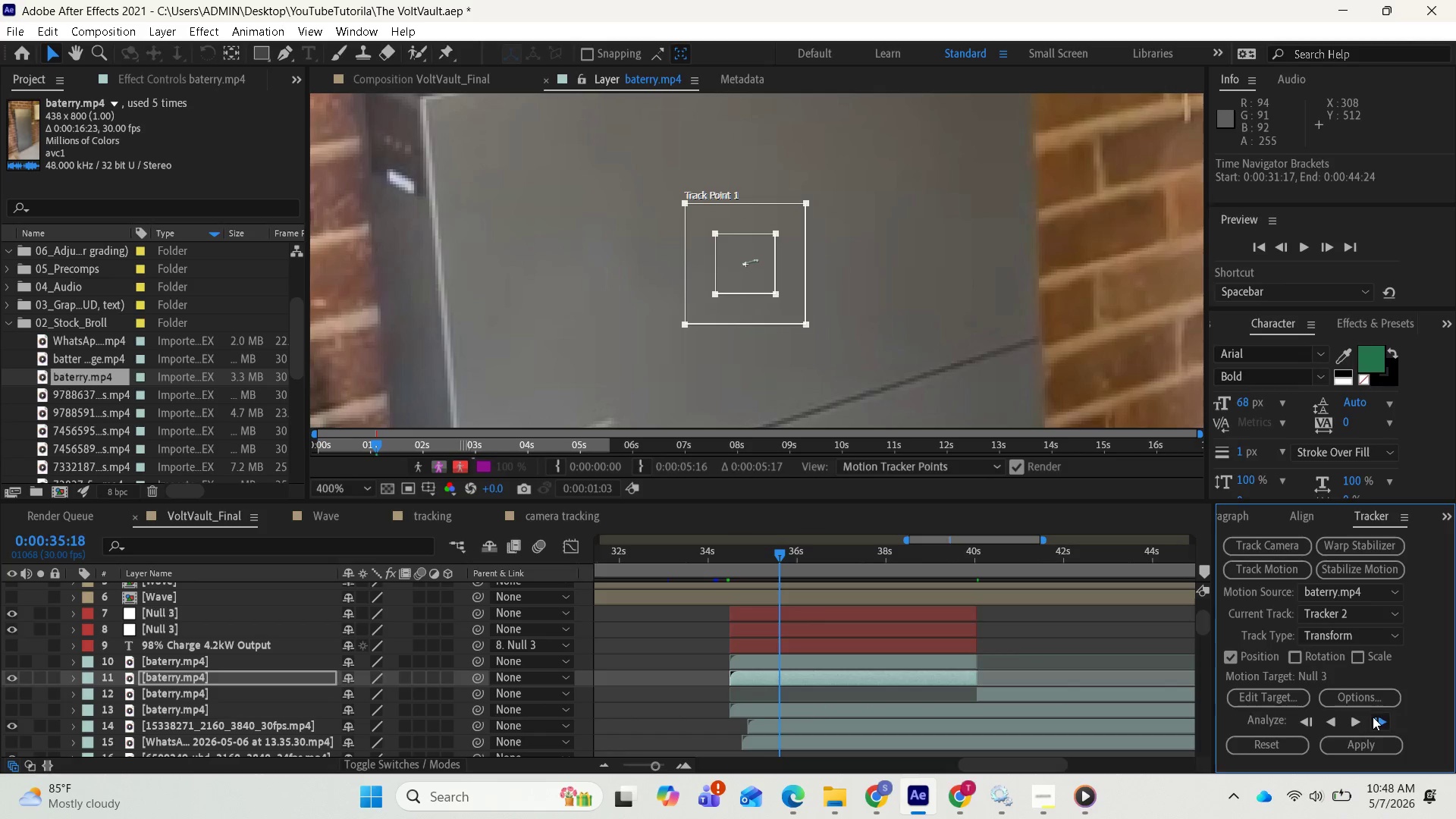 
triple_click([1373, 717])
 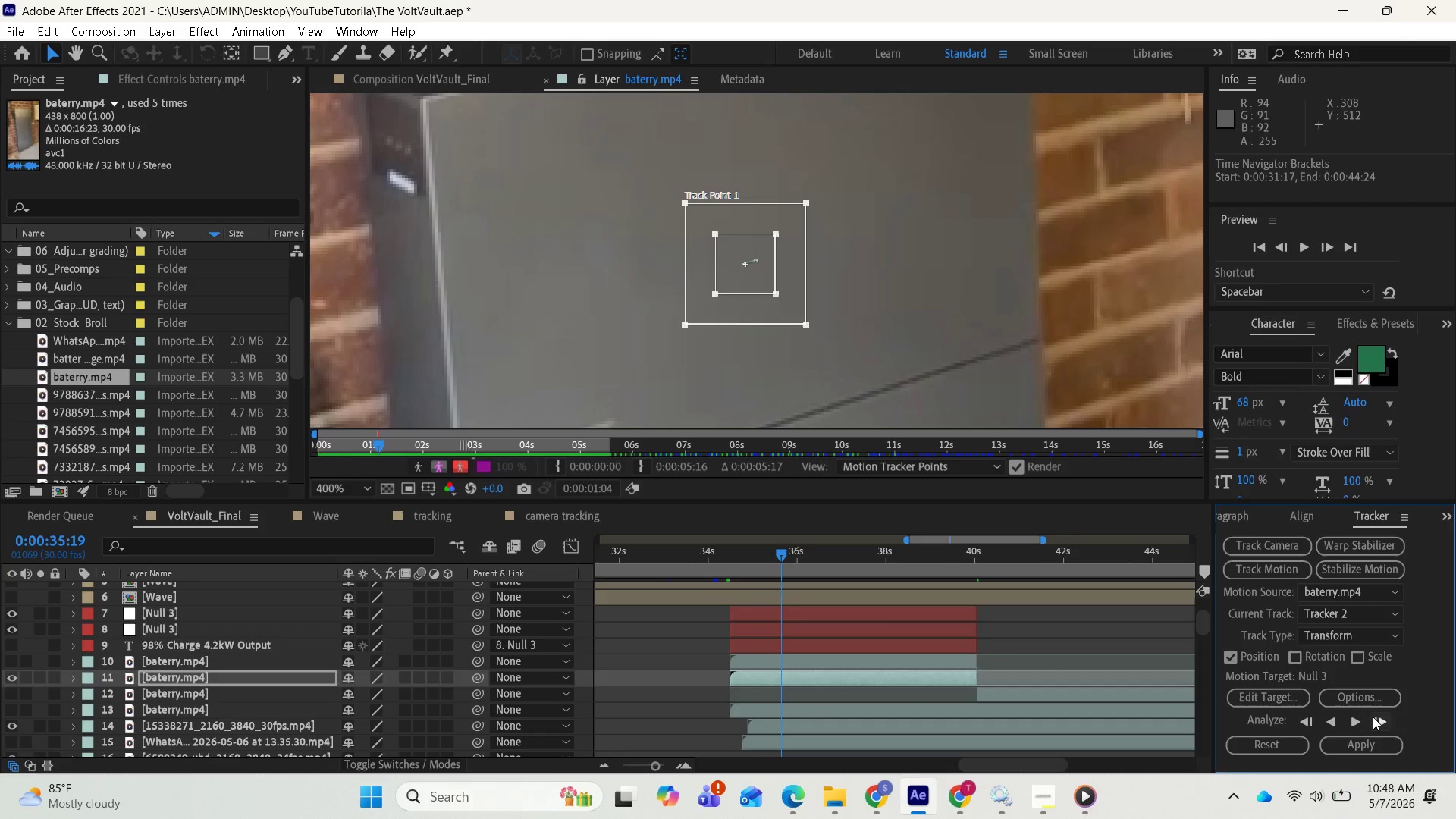 
left_click([1373, 717])
 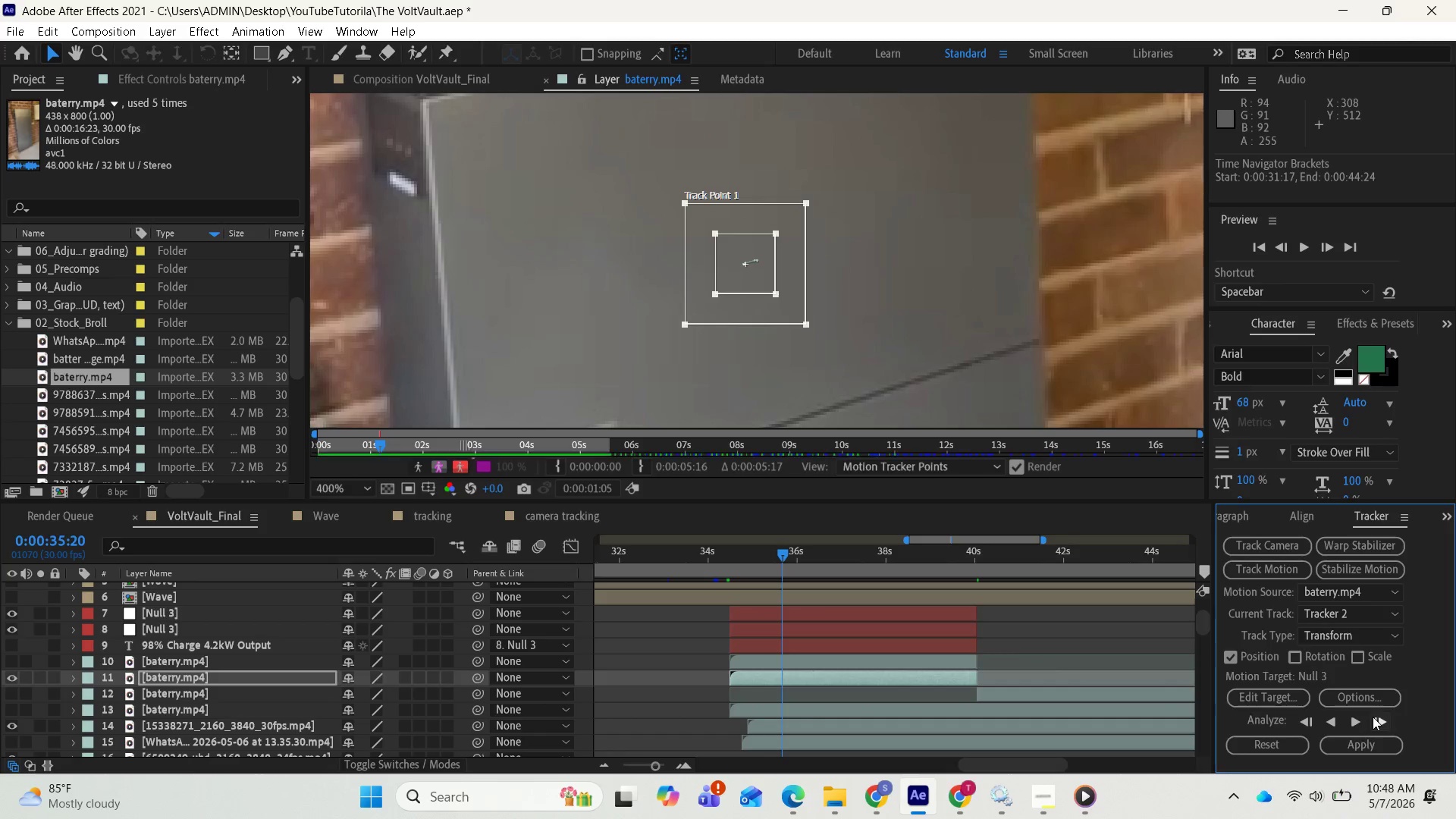 
left_click([1373, 717])
 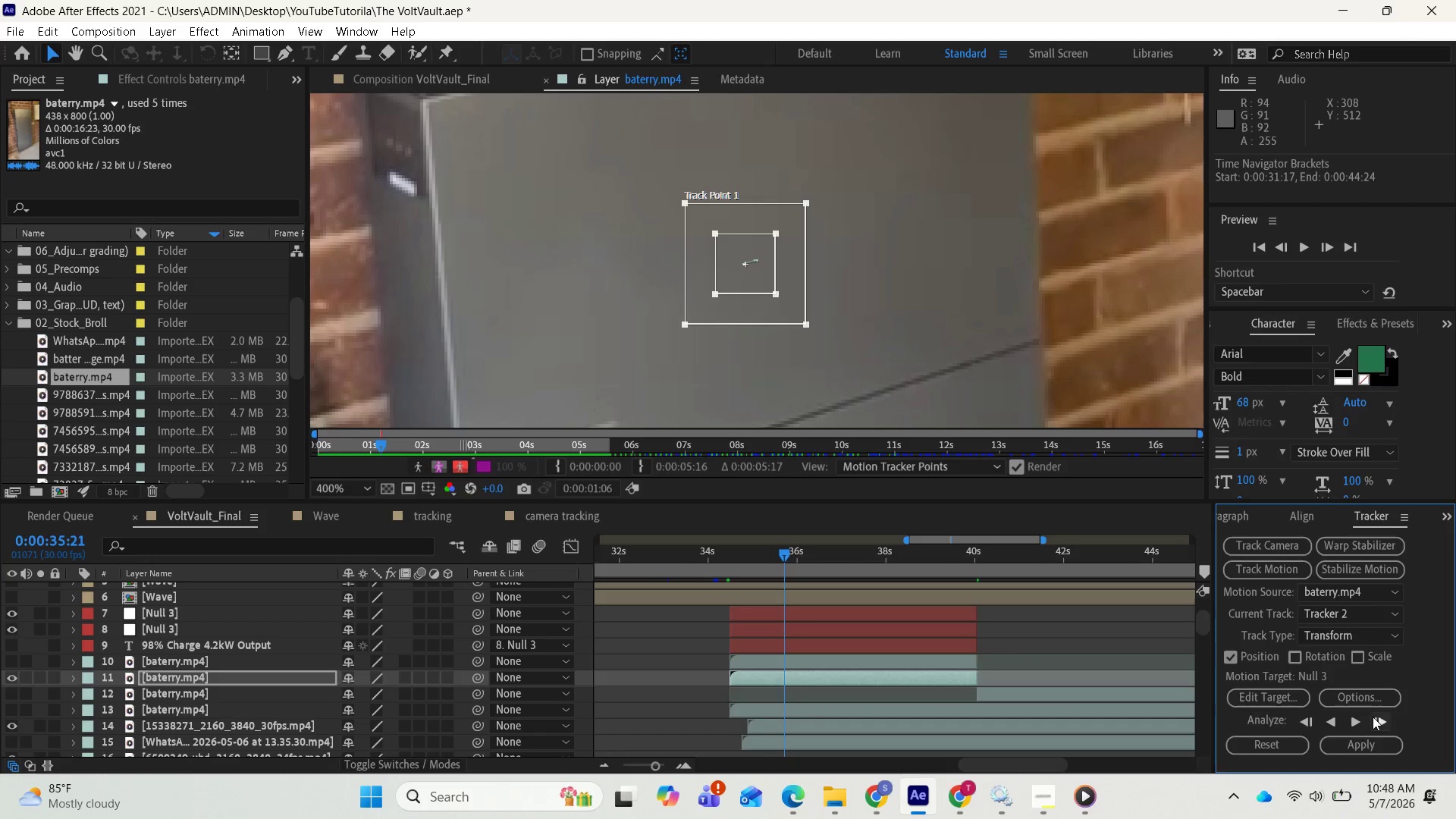 
left_click([1373, 717])
 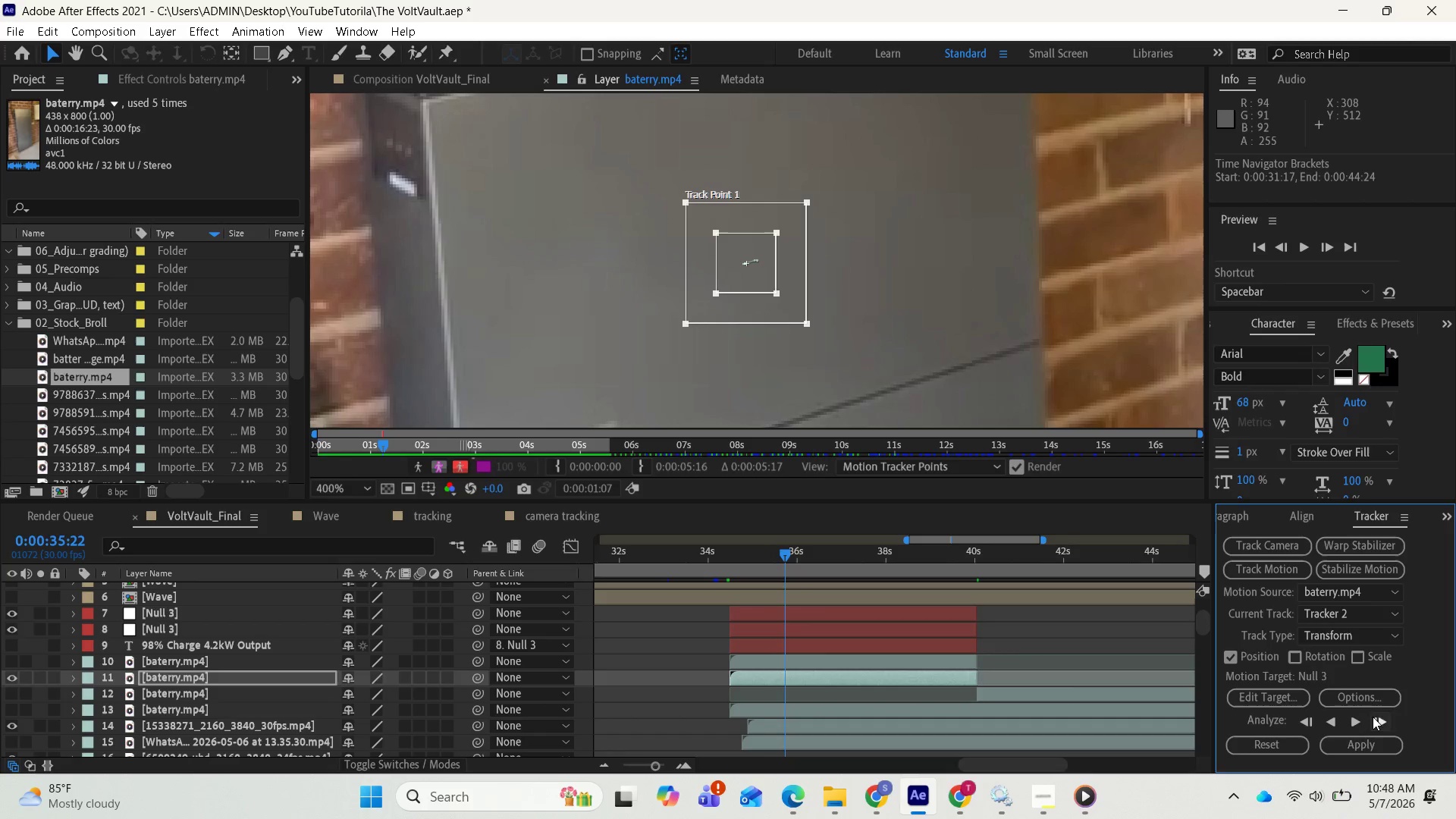 
left_click([1373, 717])
 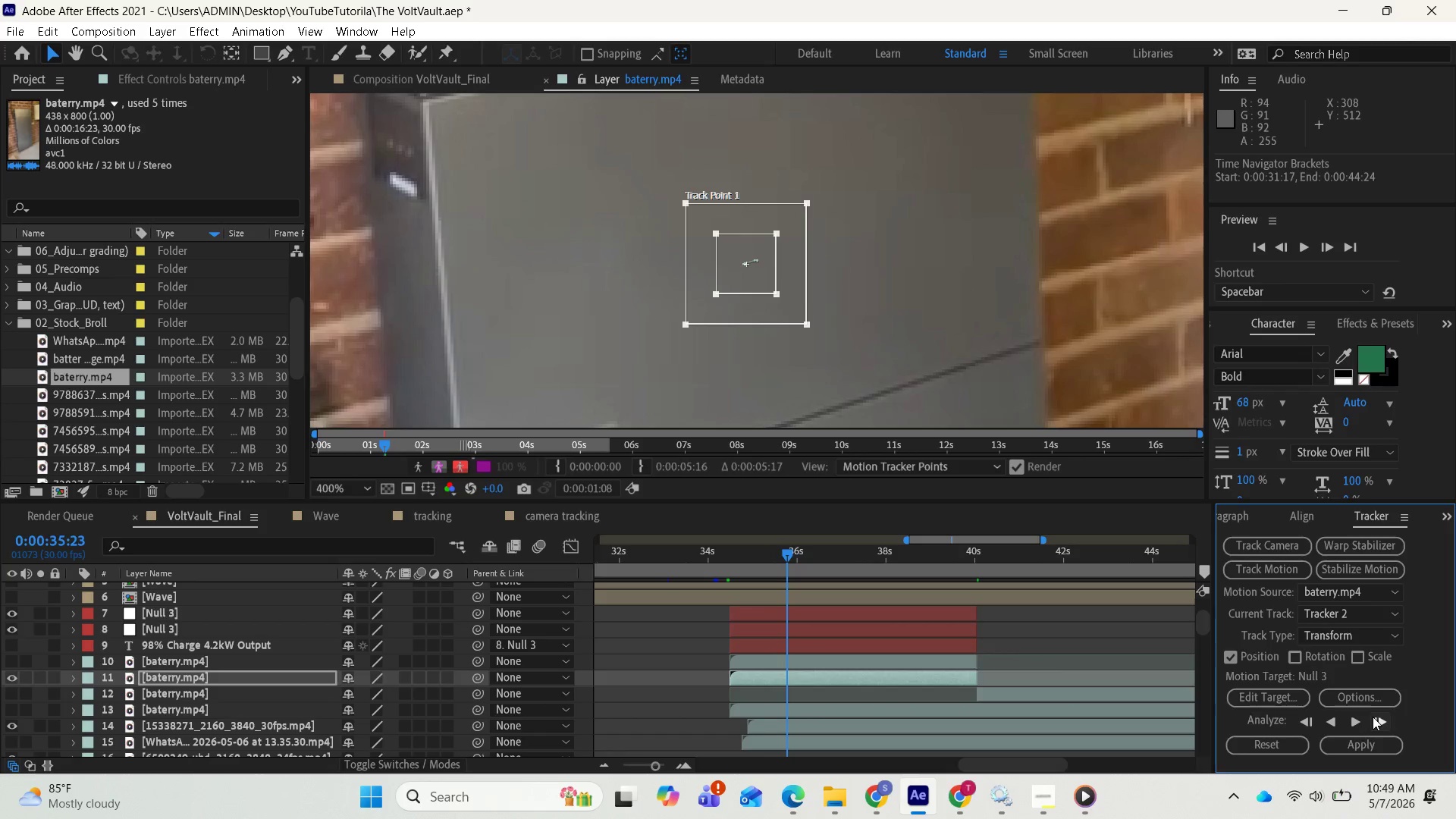 
left_click([1373, 717])
 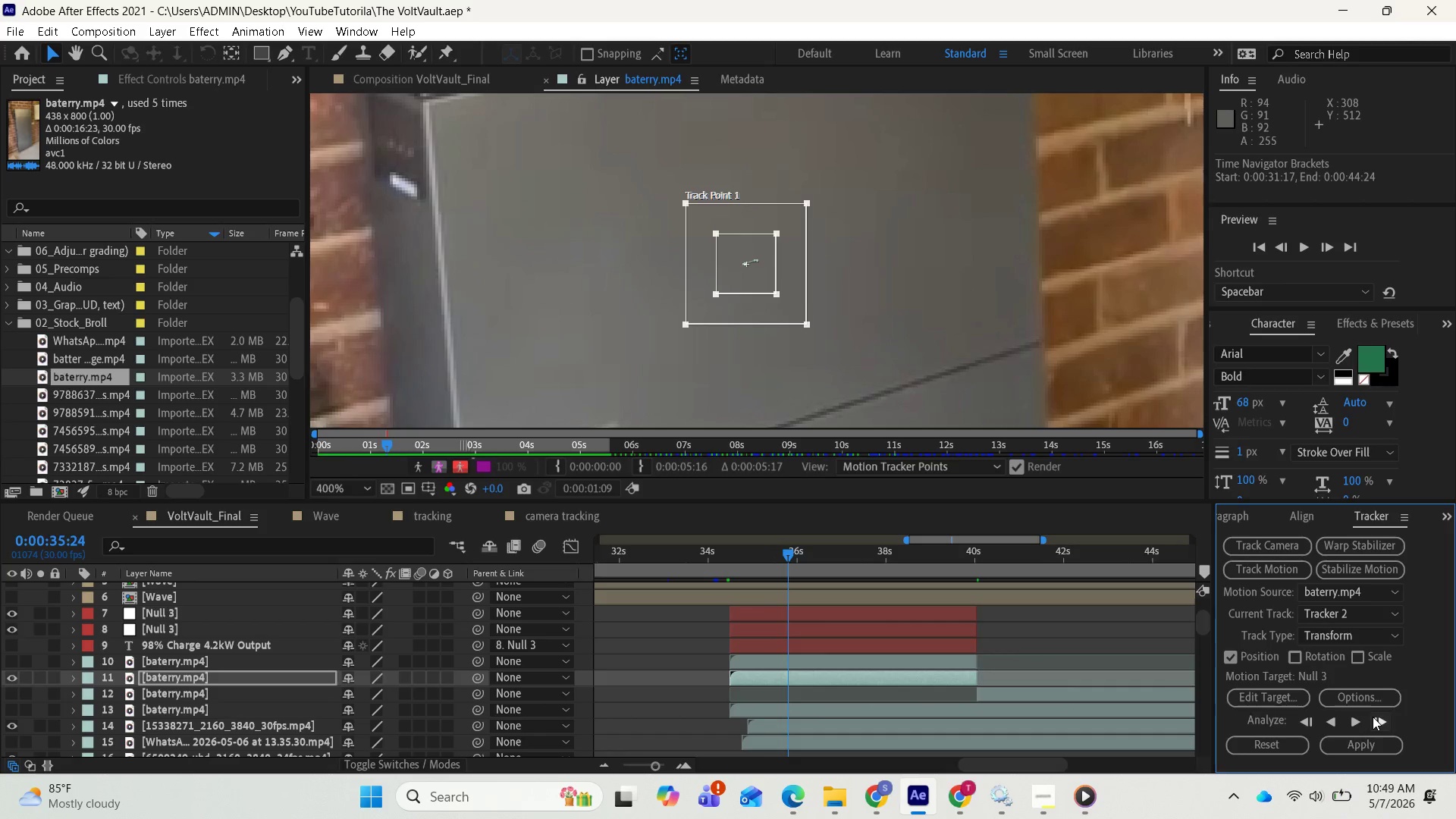 
left_click([1373, 717])
 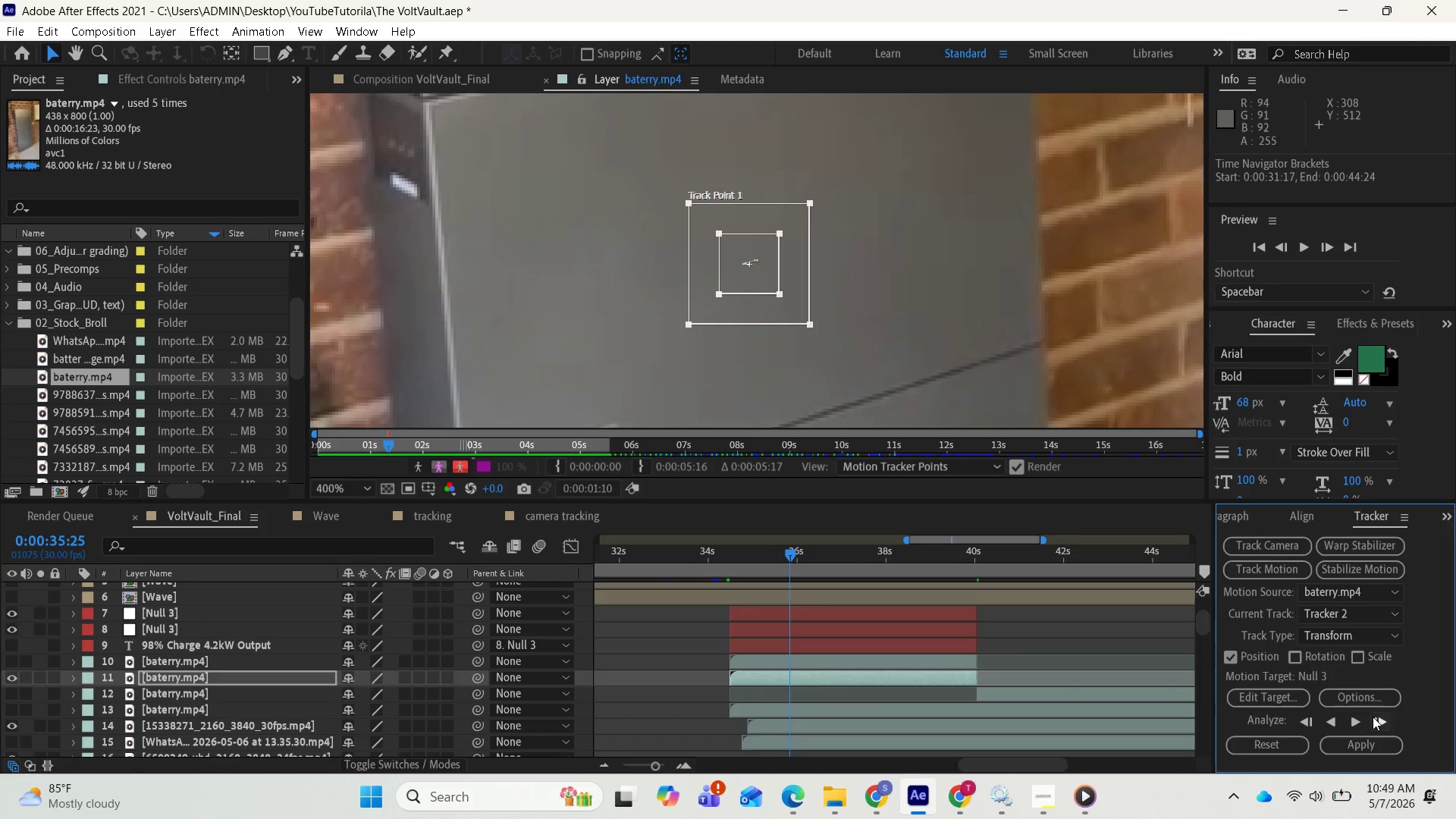 
left_click([1373, 717])
 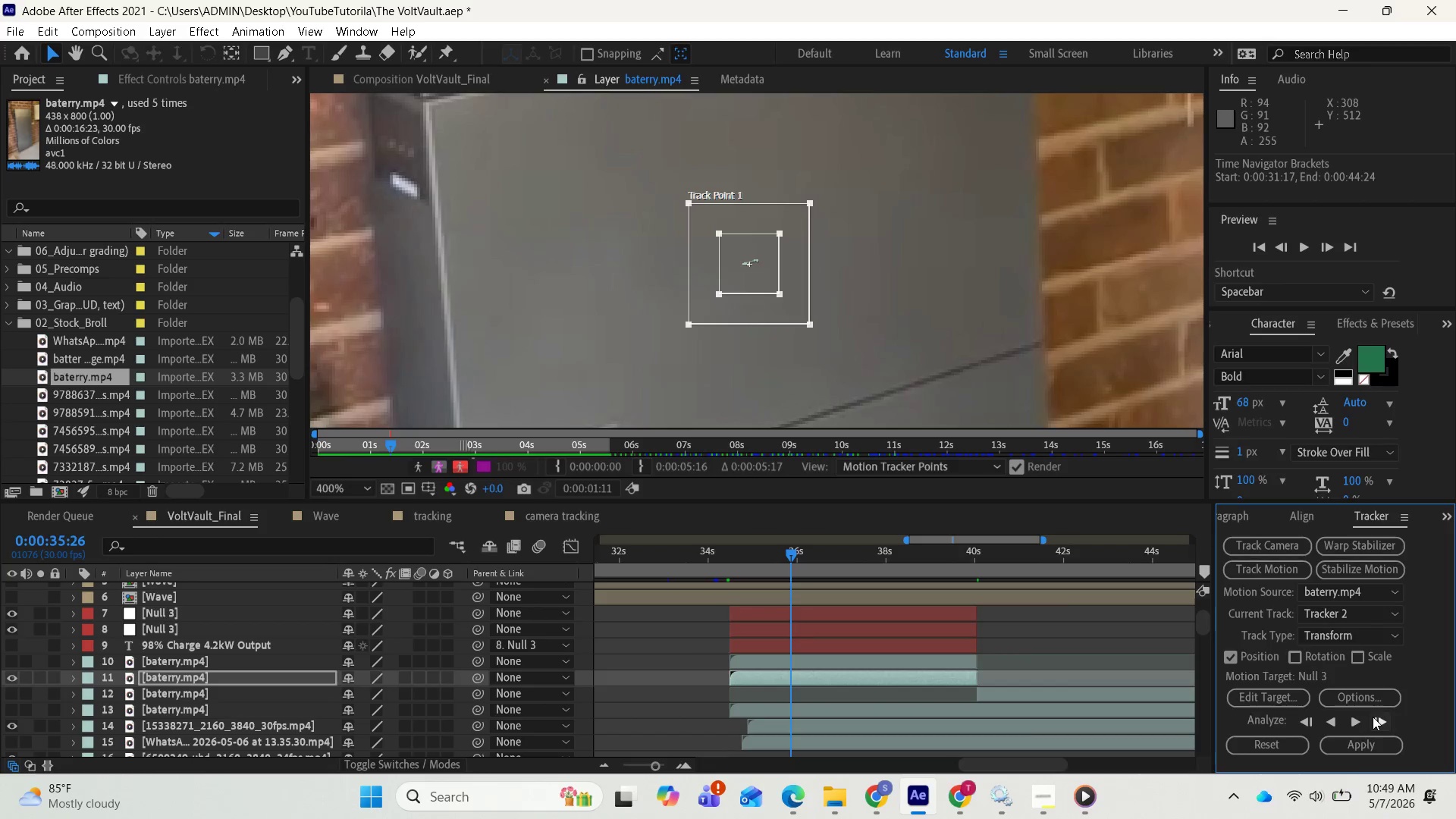 
left_click([1373, 717])
 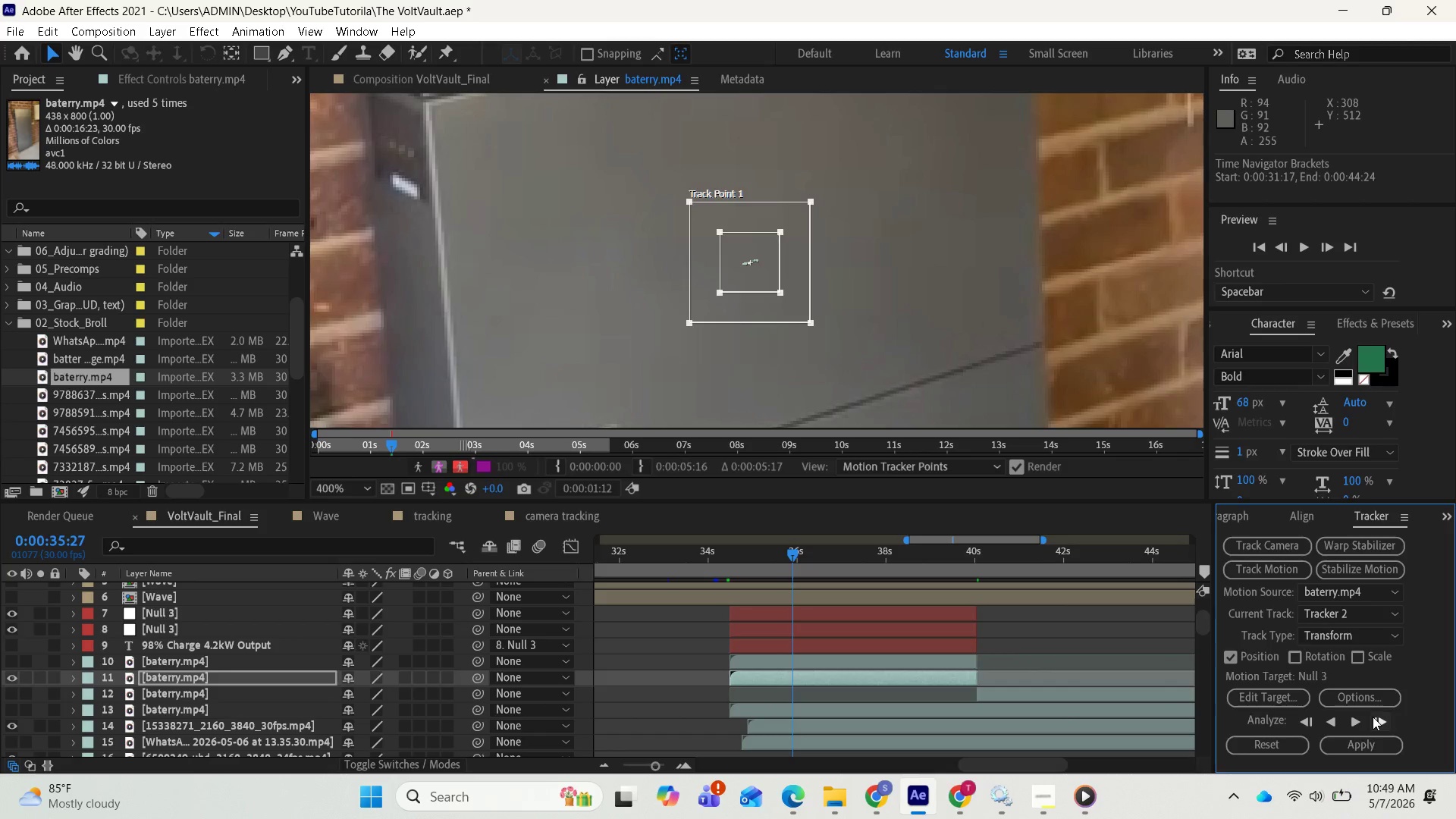 
left_click([1373, 717])
 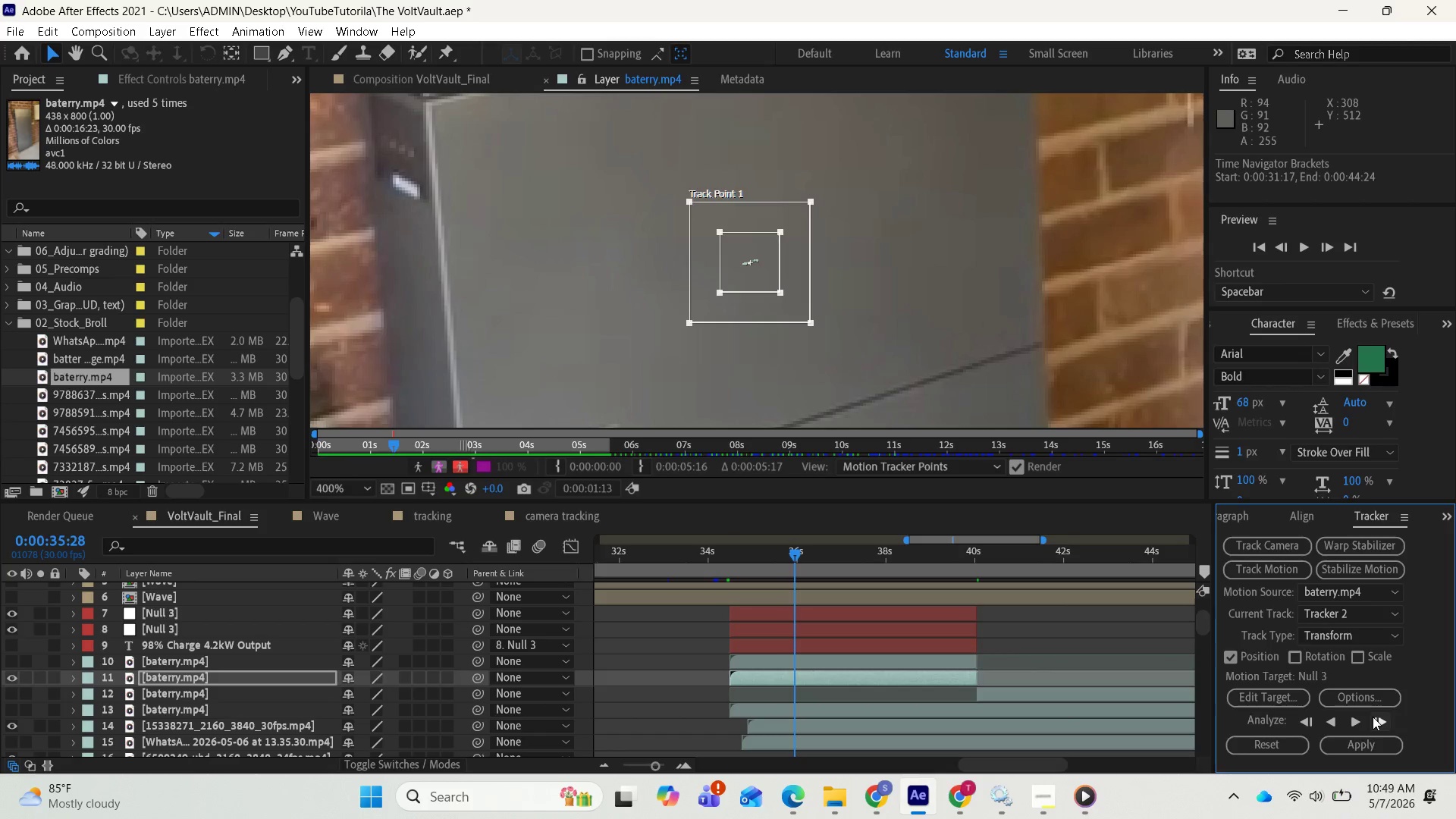 
left_click([1373, 717])
 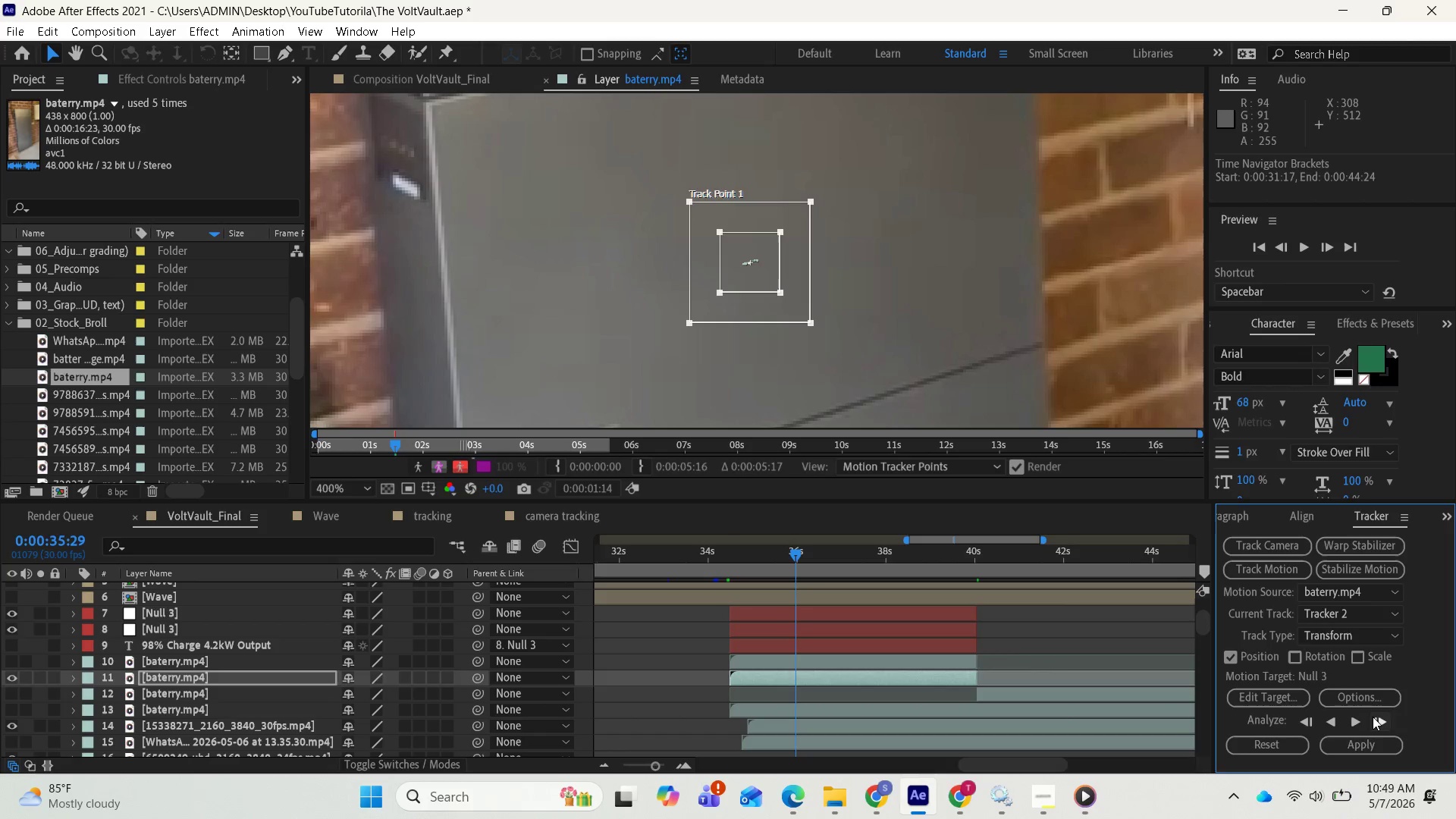 
left_click([1373, 717])
 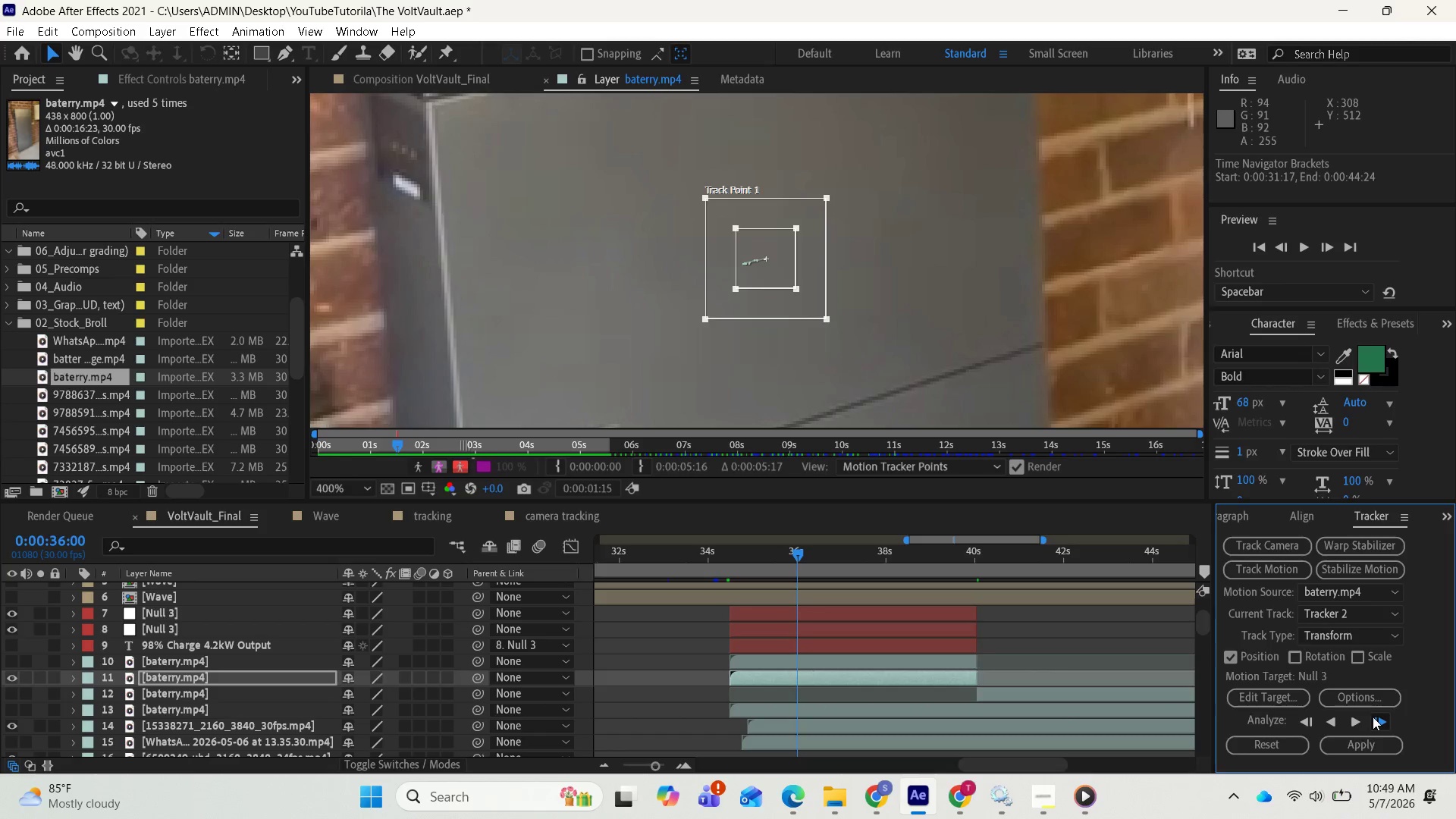 
double_click([1373, 717])
 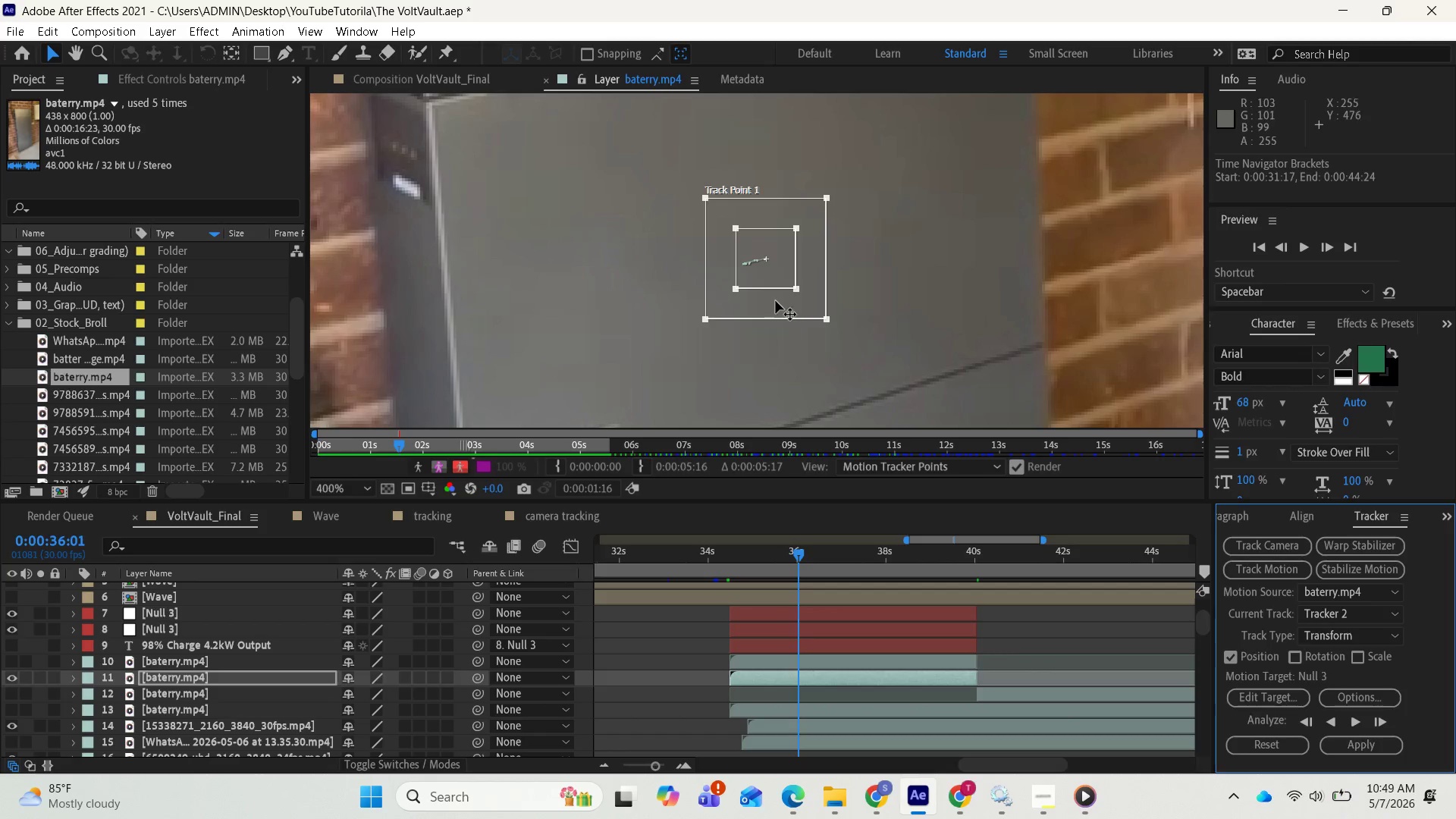 
left_click_drag(start_coordinate=[774, 300], to_coordinate=[765, 302])
 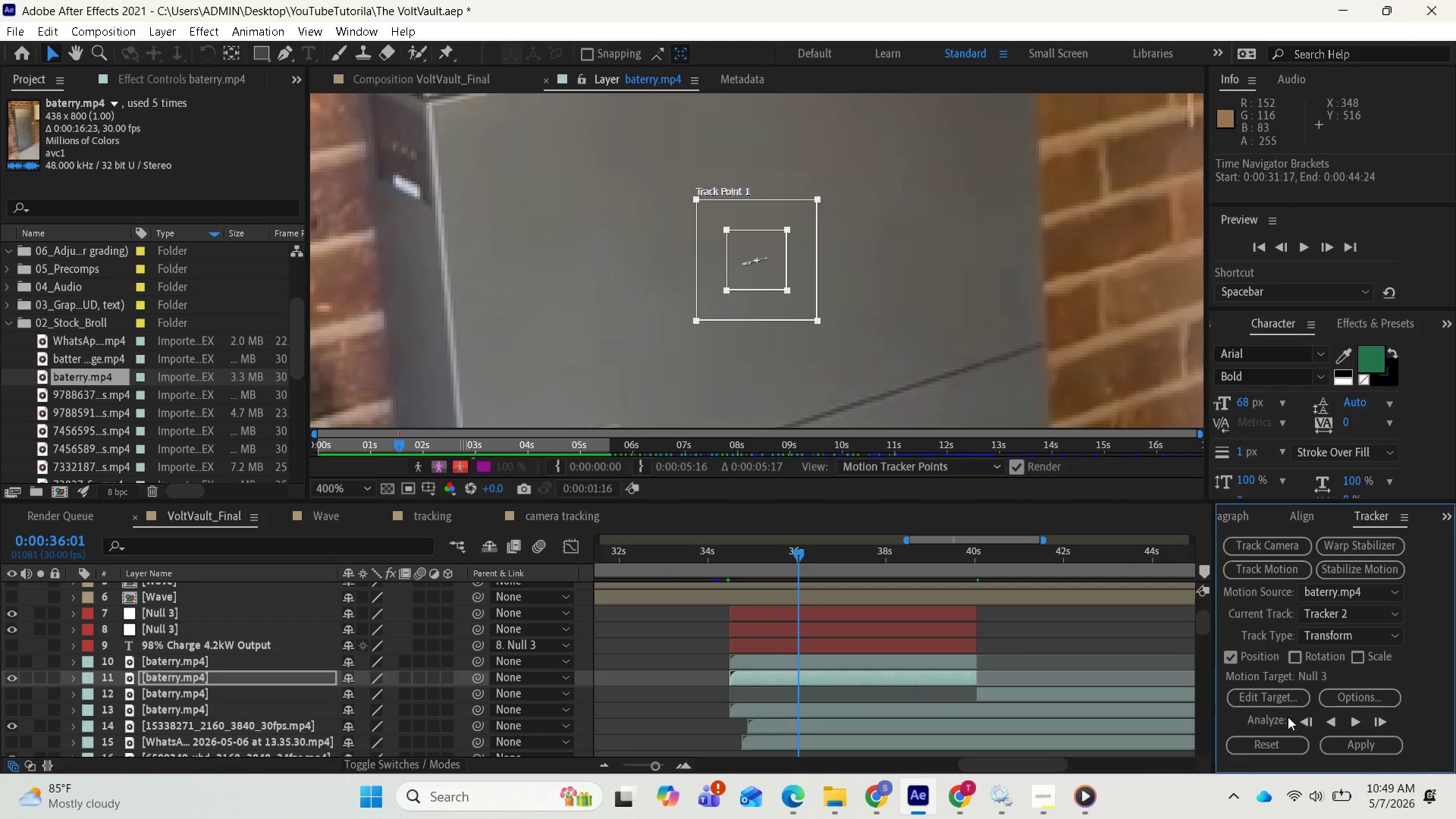 
left_click([1307, 718])
 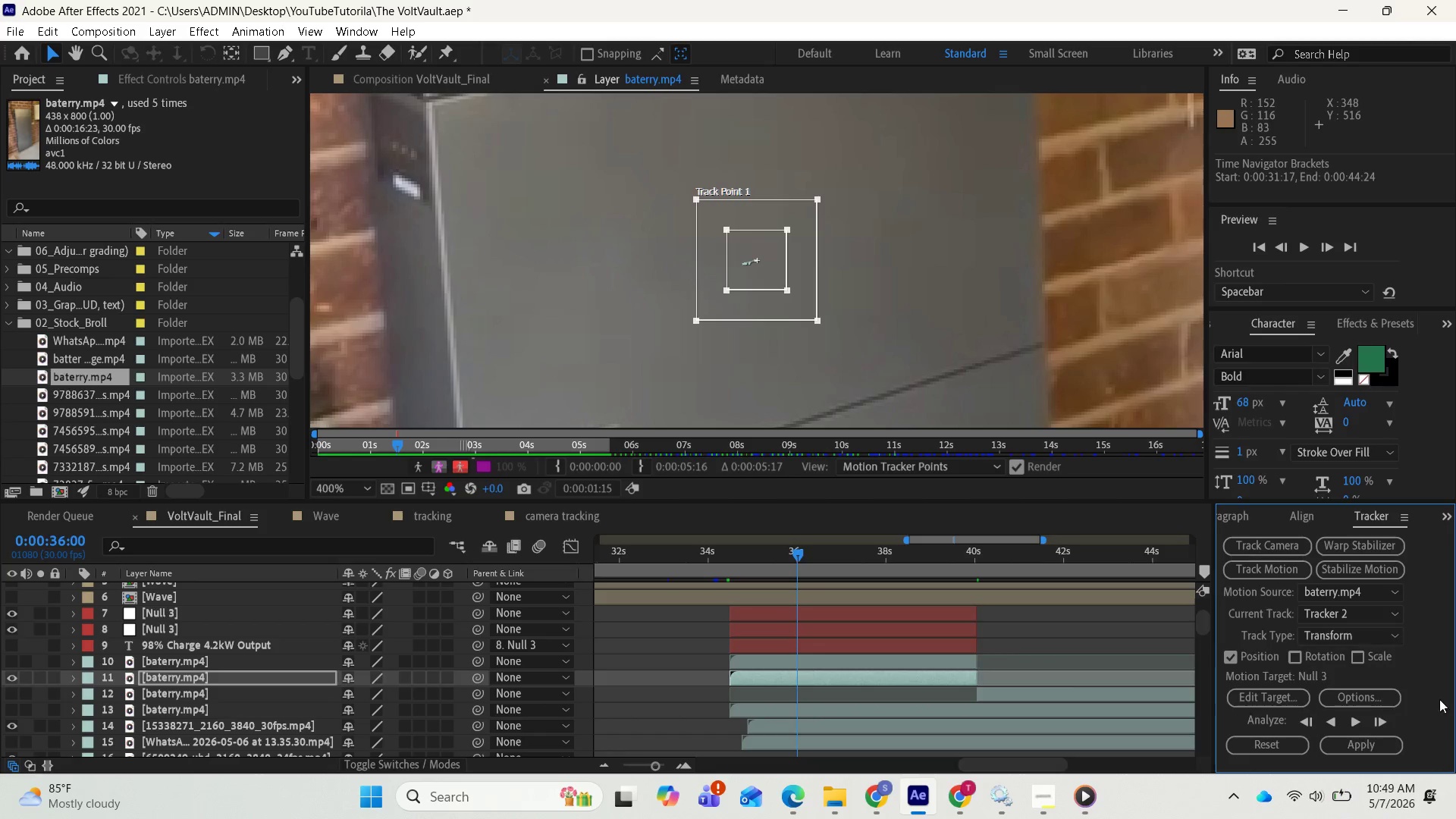 
mouse_move([1375, 720])
 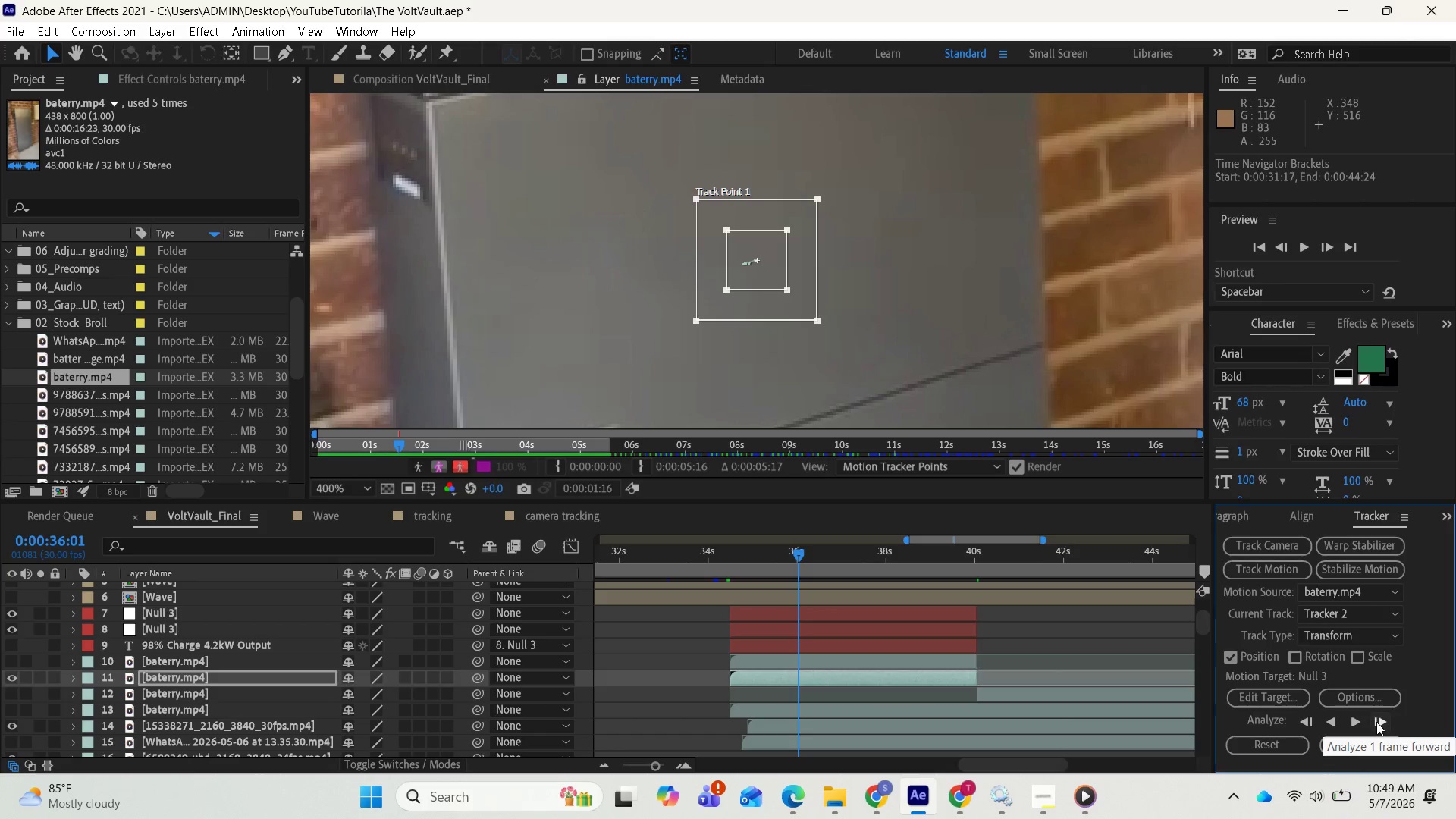 
left_click([1376, 722])
 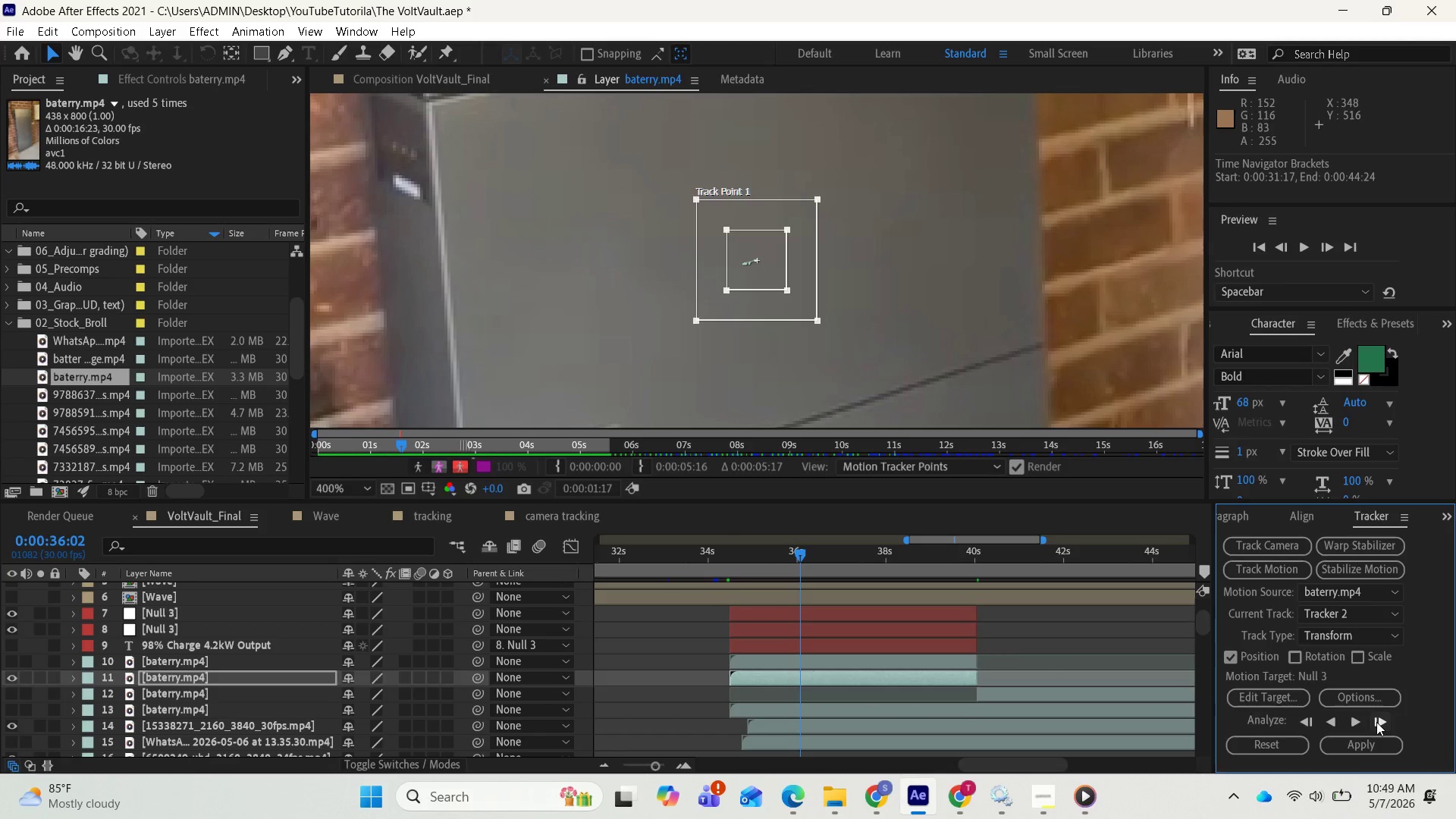 
left_click([1376, 722])
 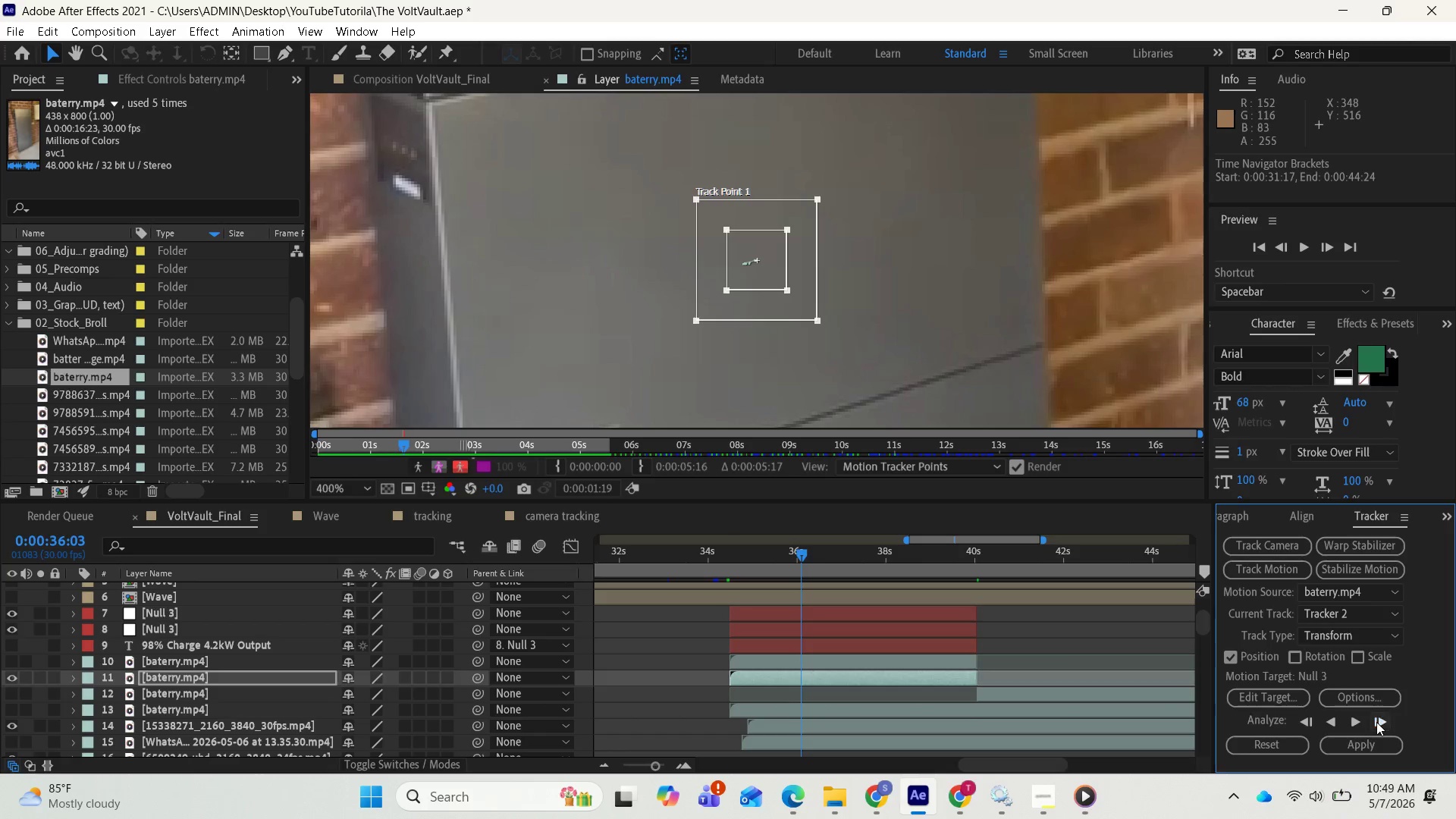 
double_click([1376, 722])
 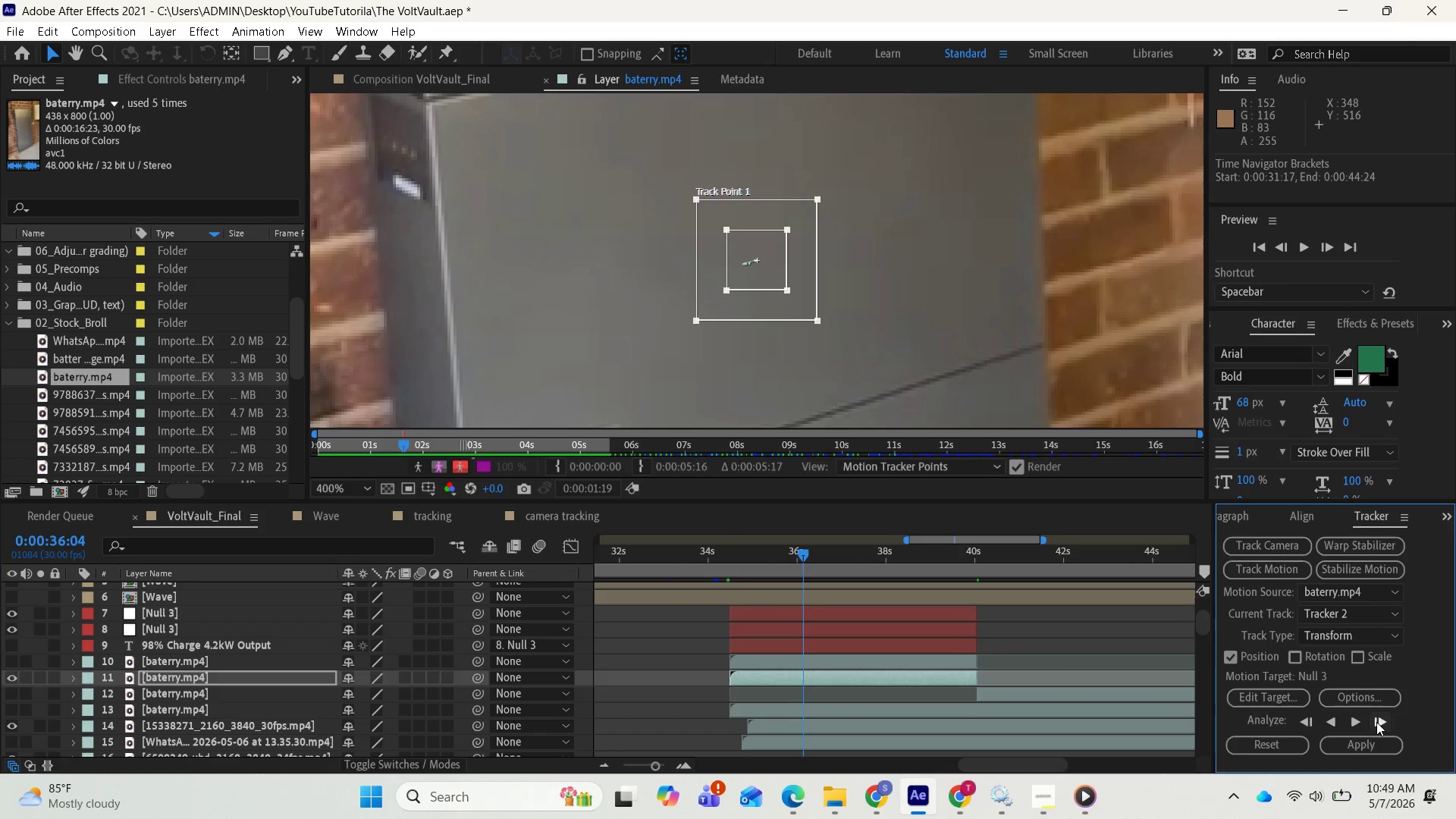 
triple_click([1376, 722])
 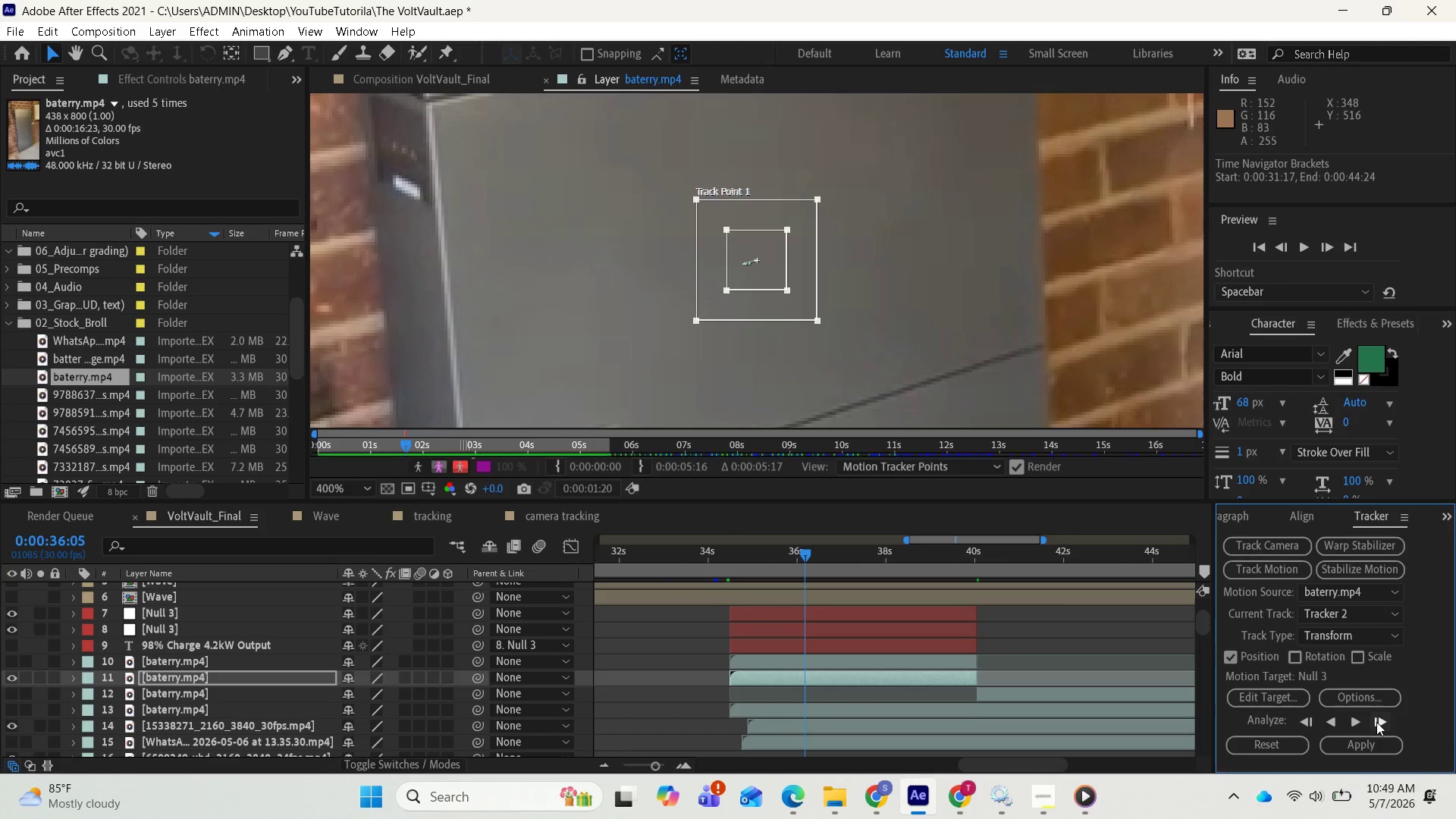 
triple_click([1376, 722])
 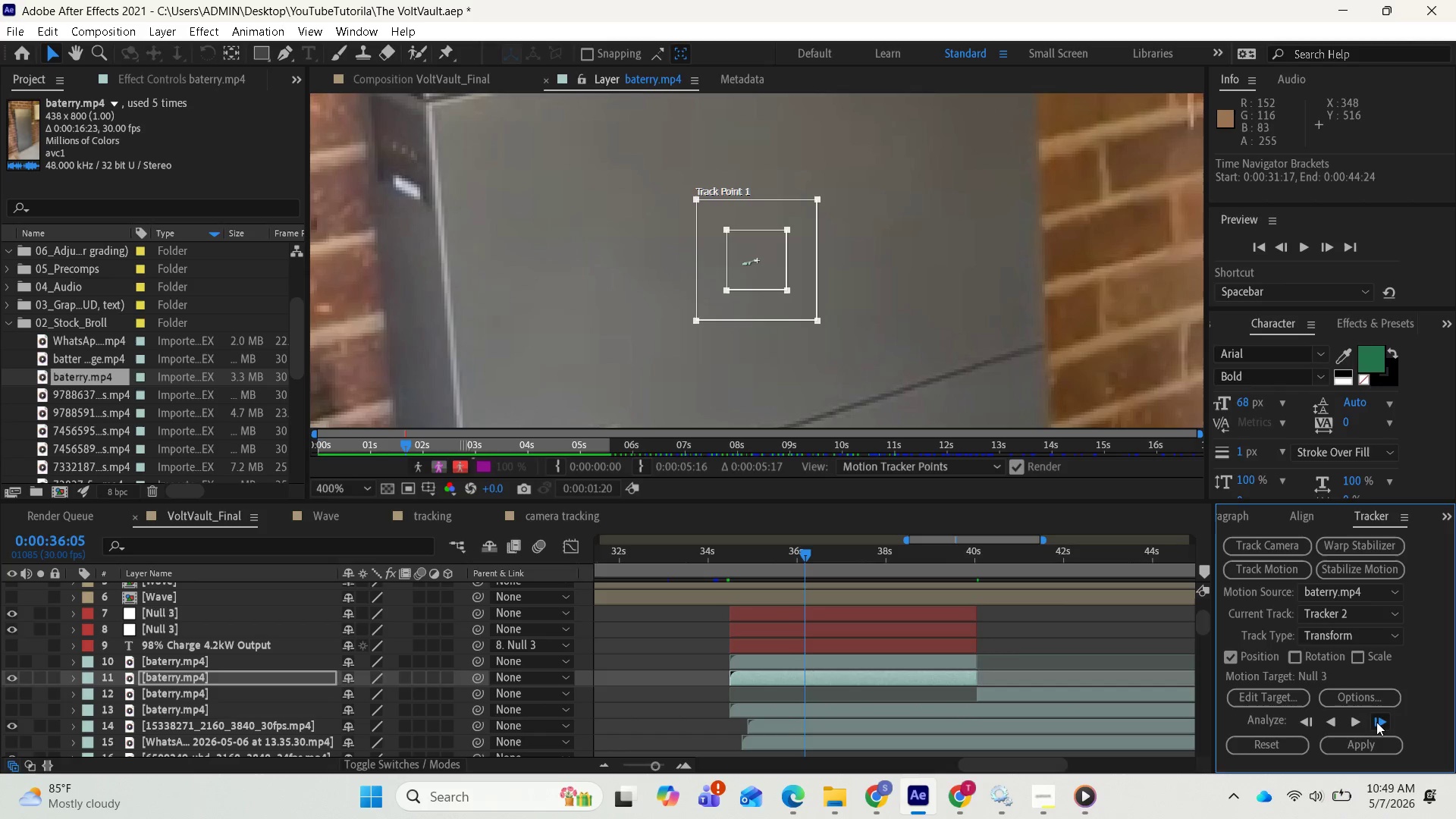 
triple_click([1376, 722])
 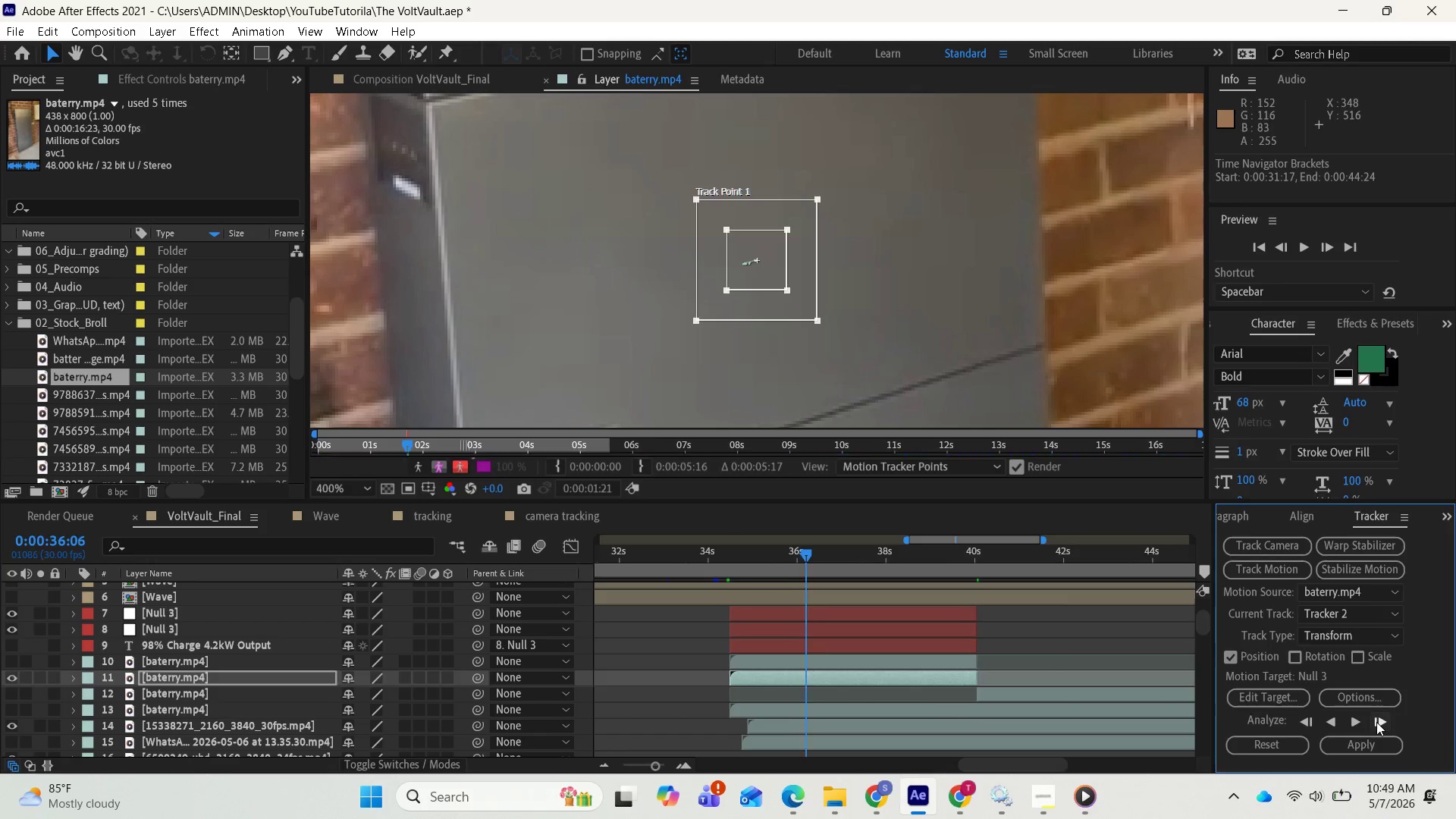 
triple_click([1376, 722])
 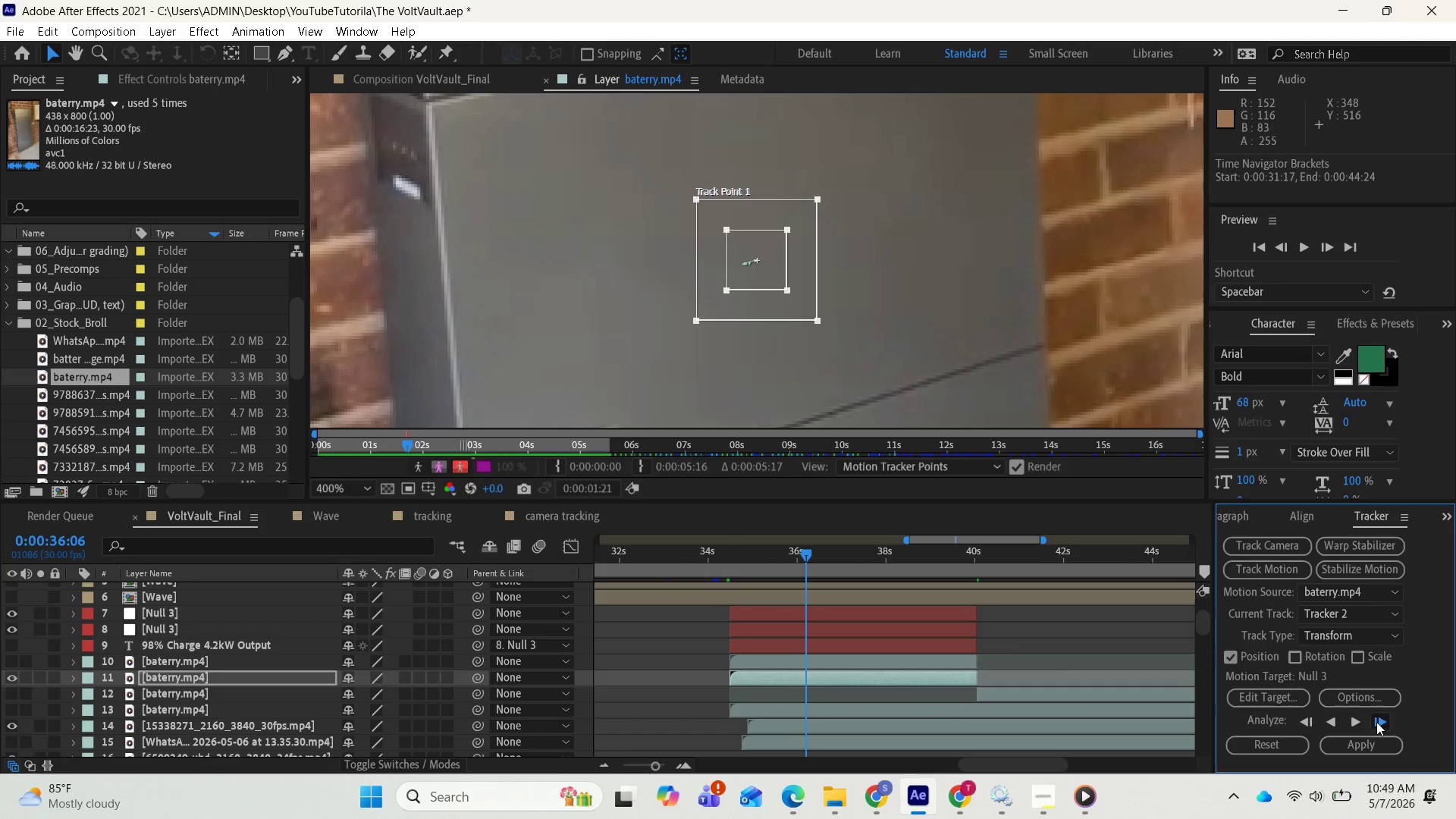 
triple_click([1376, 722])
 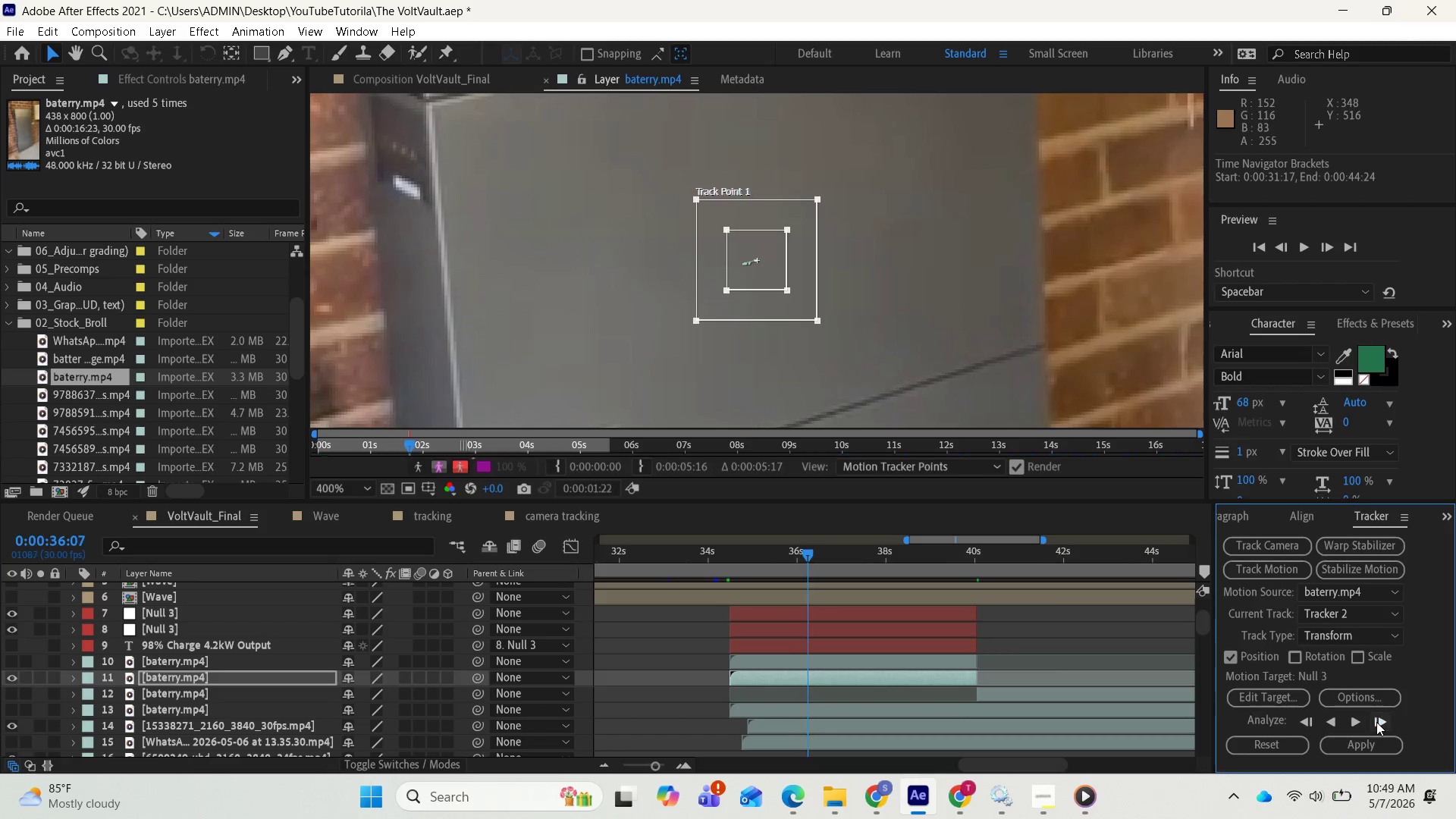 
triple_click([1376, 722])
 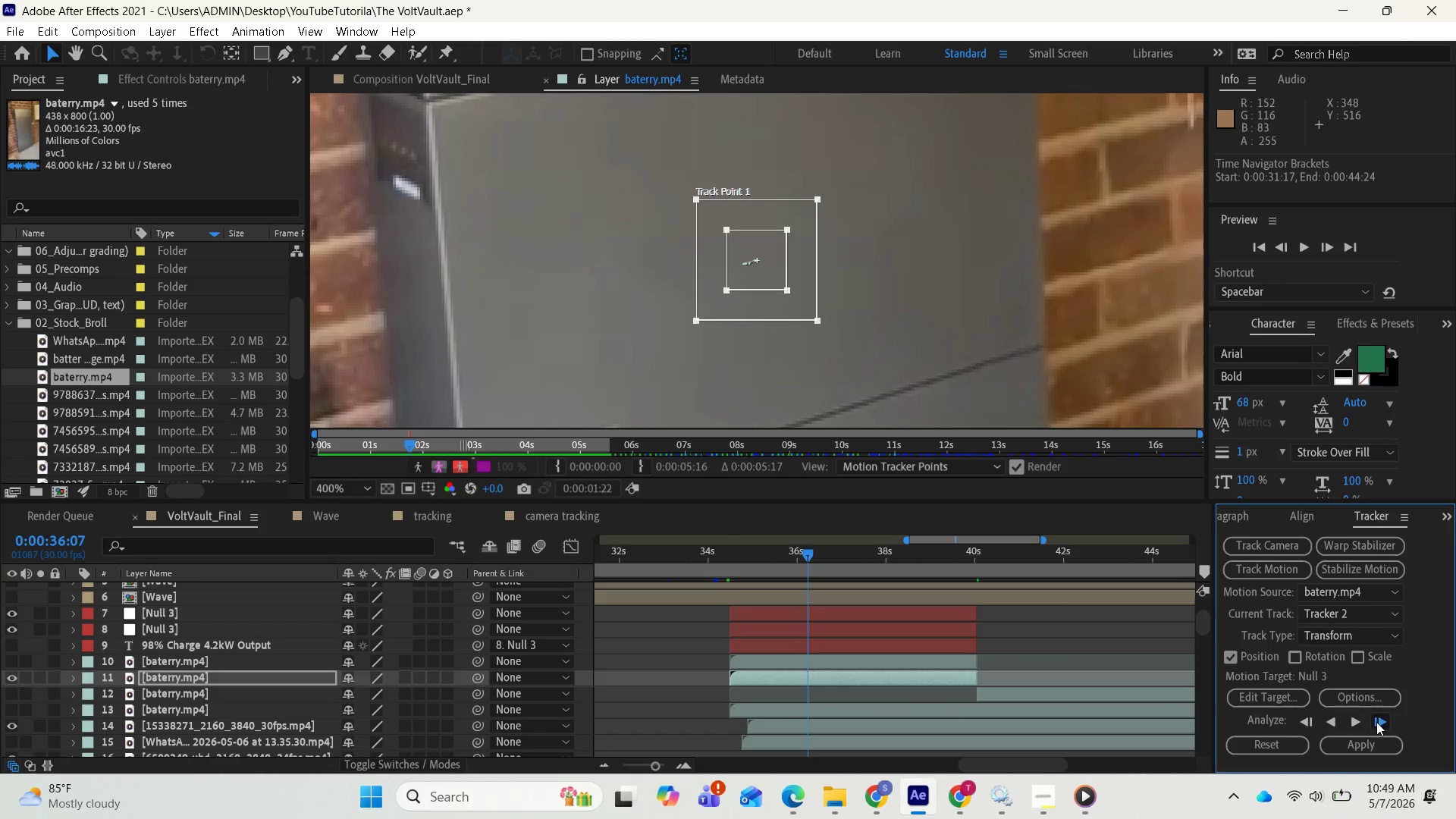 
triple_click([1376, 722])
 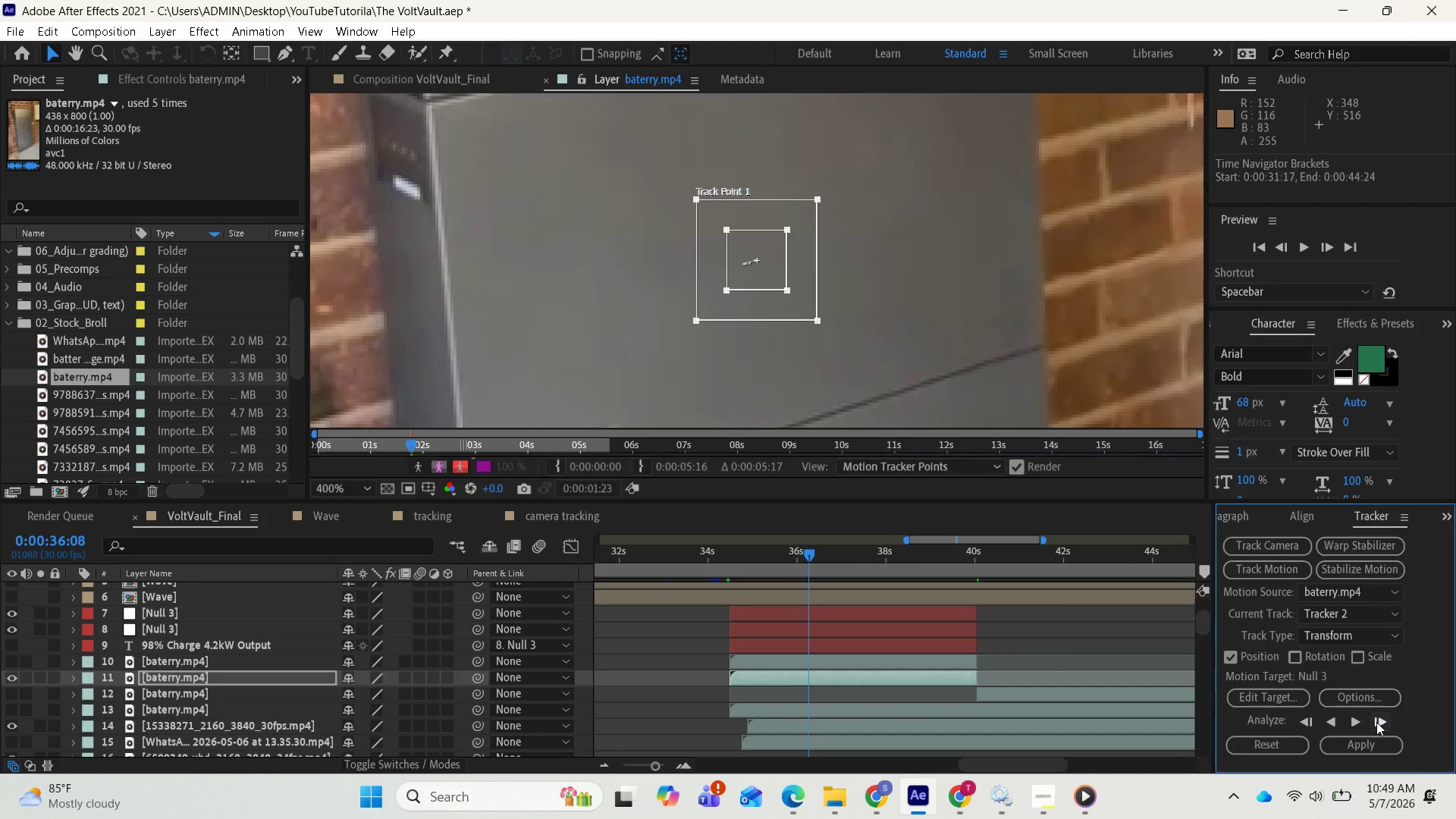 
triple_click([1376, 722])
 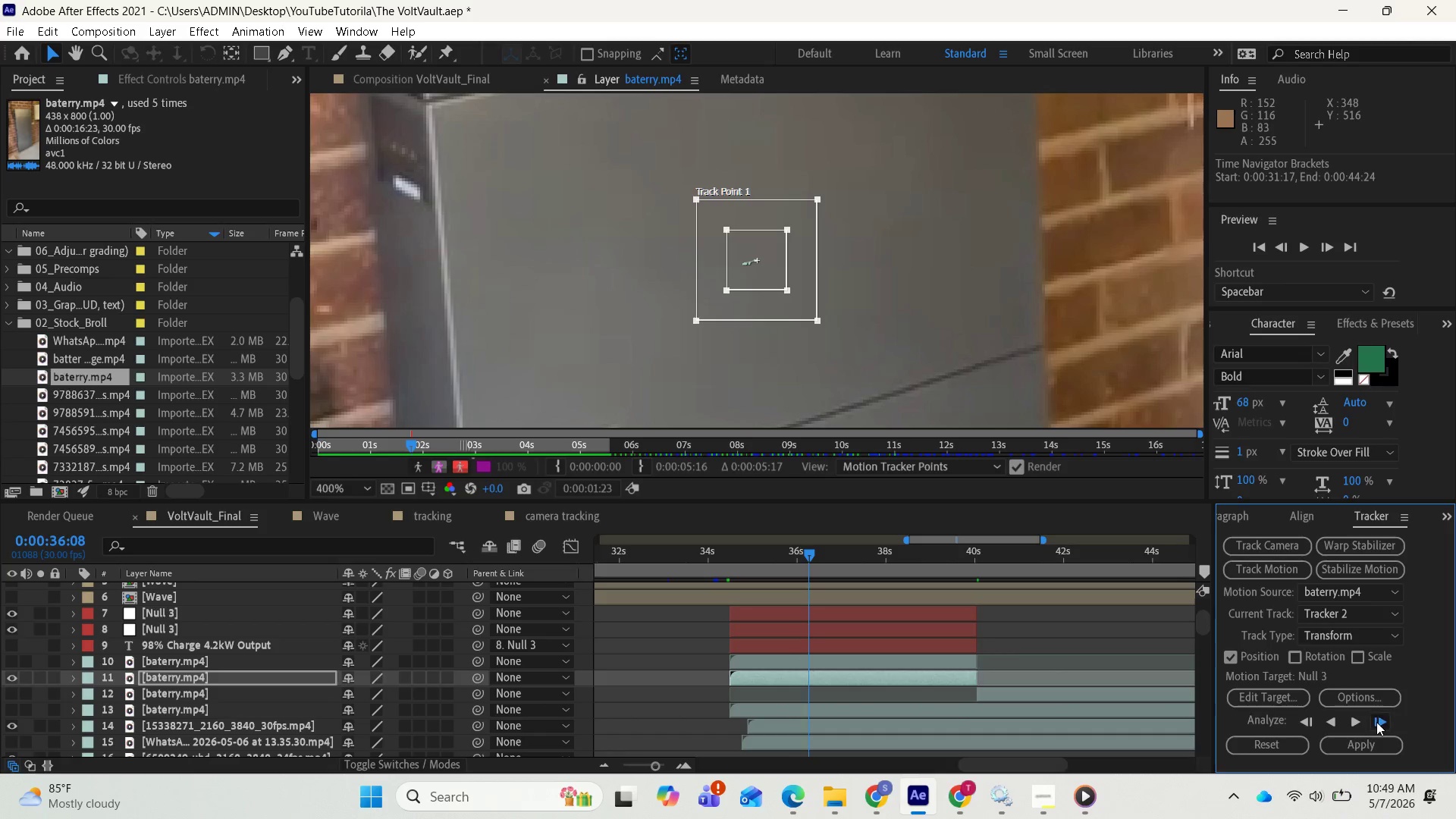 
triple_click([1376, 722])
 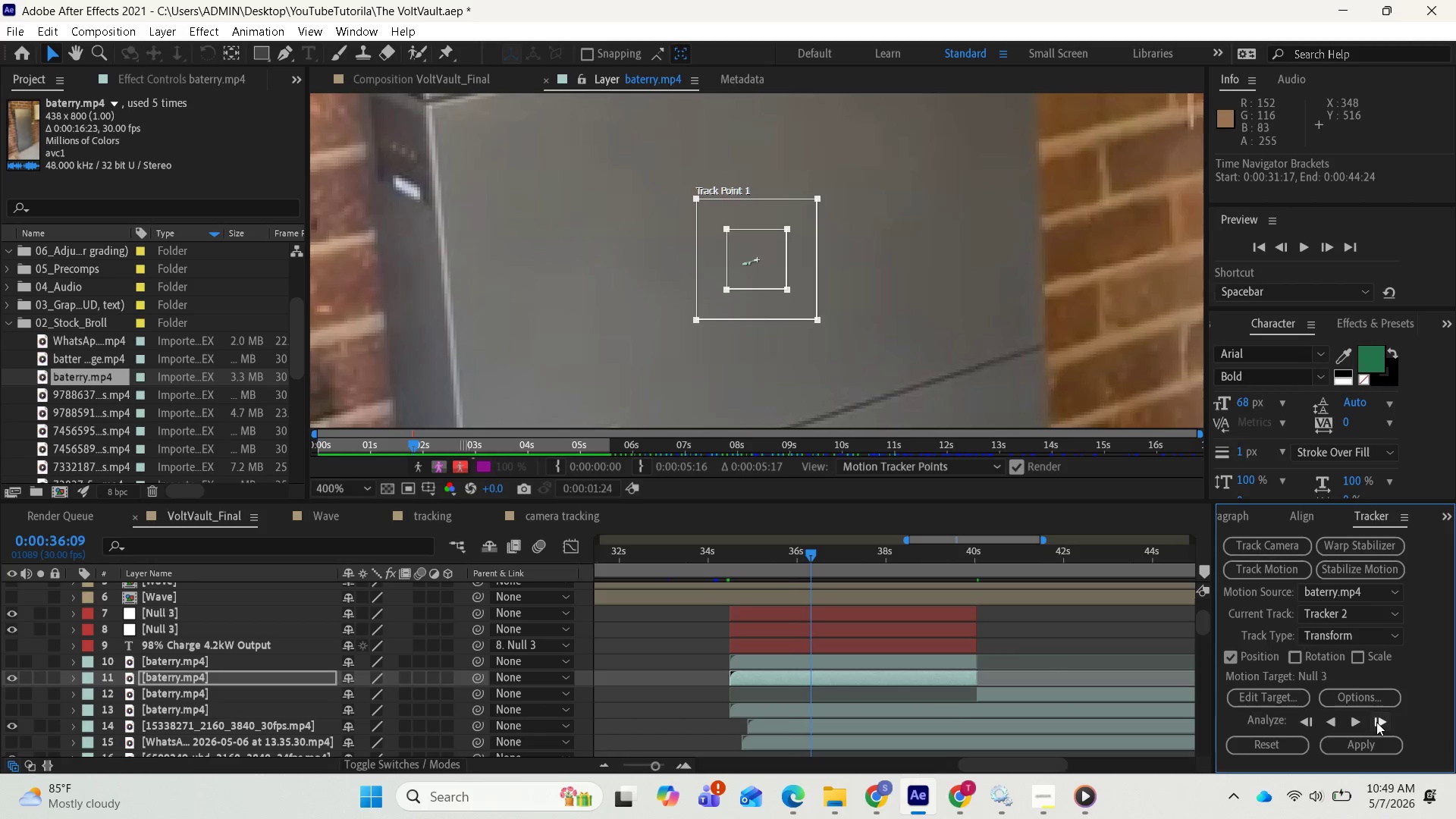 
triple_click([1376, 722])
 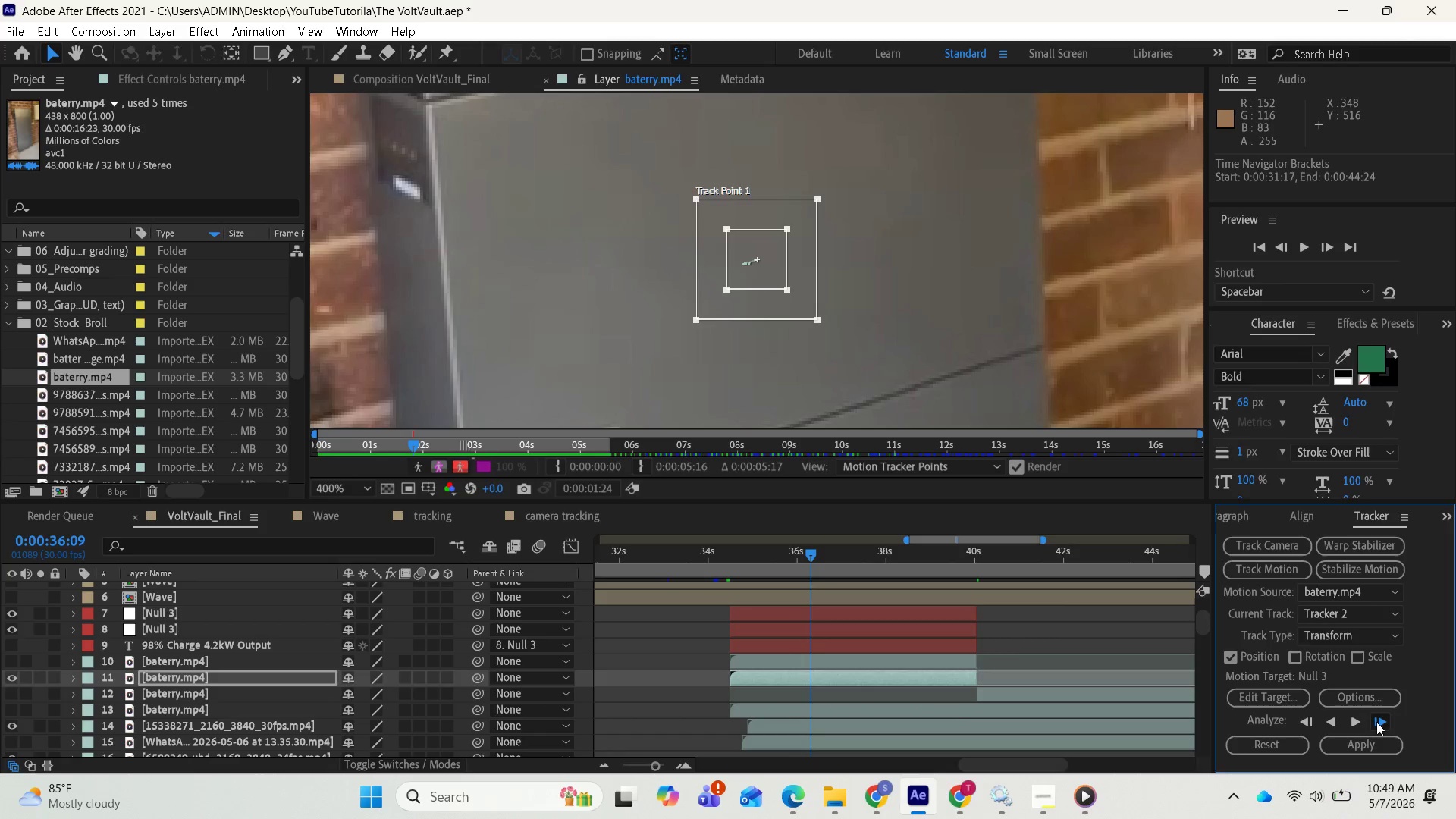 
triple_click([1376, 722])
 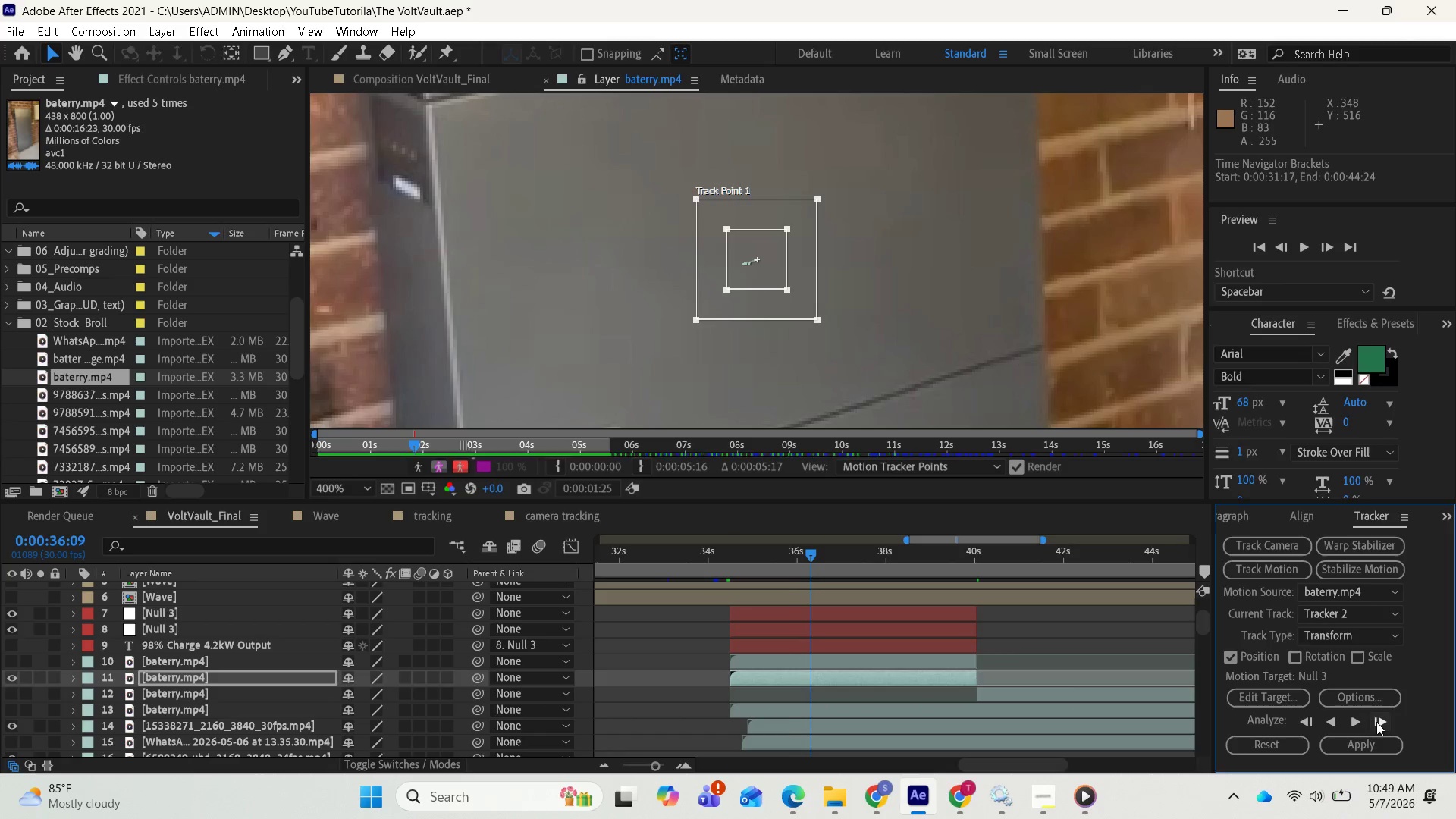 
triple_click([1376, 722])
 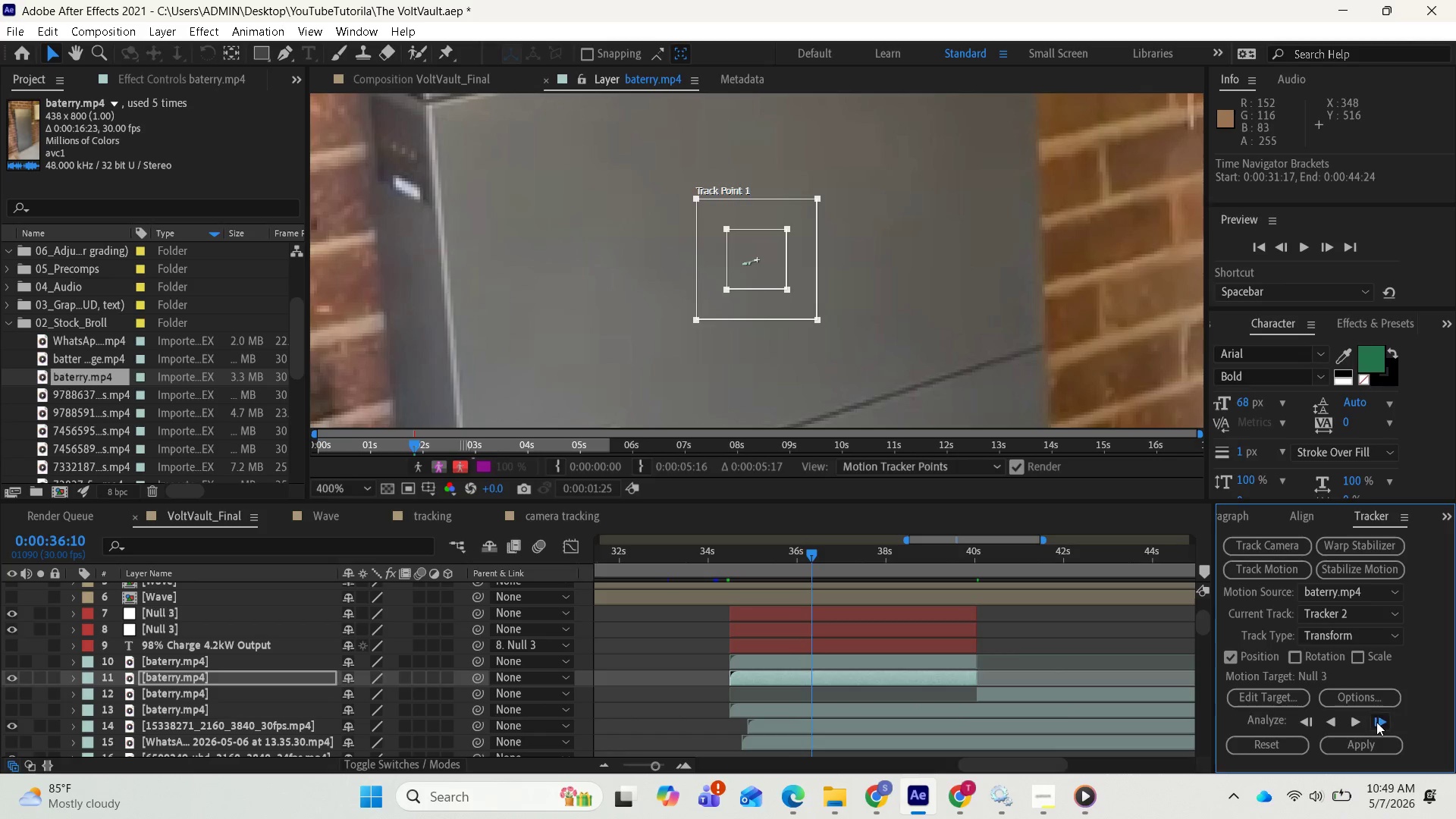 
triple_click([1376, 722])
 